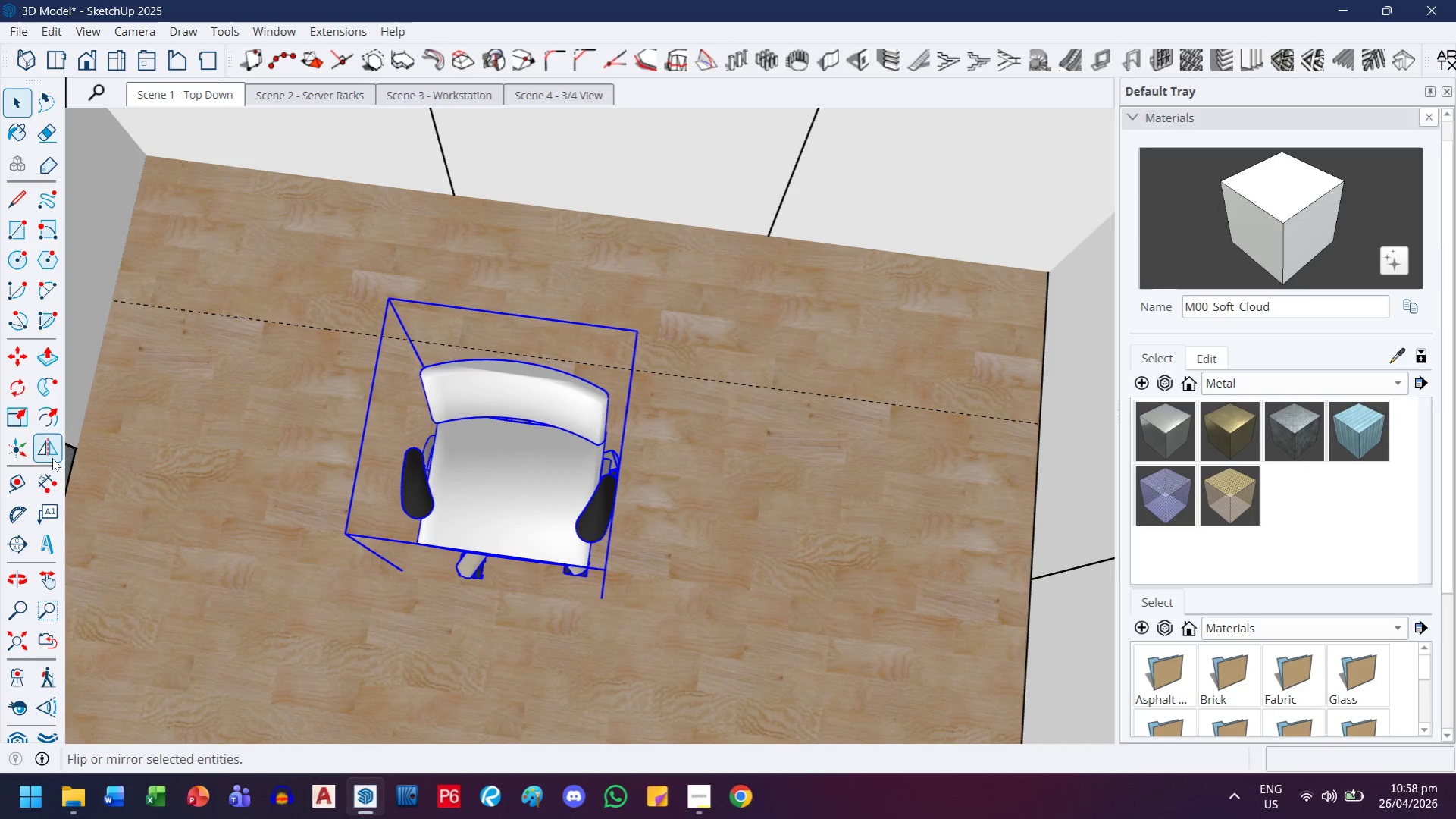 
left_click([360, 406])
 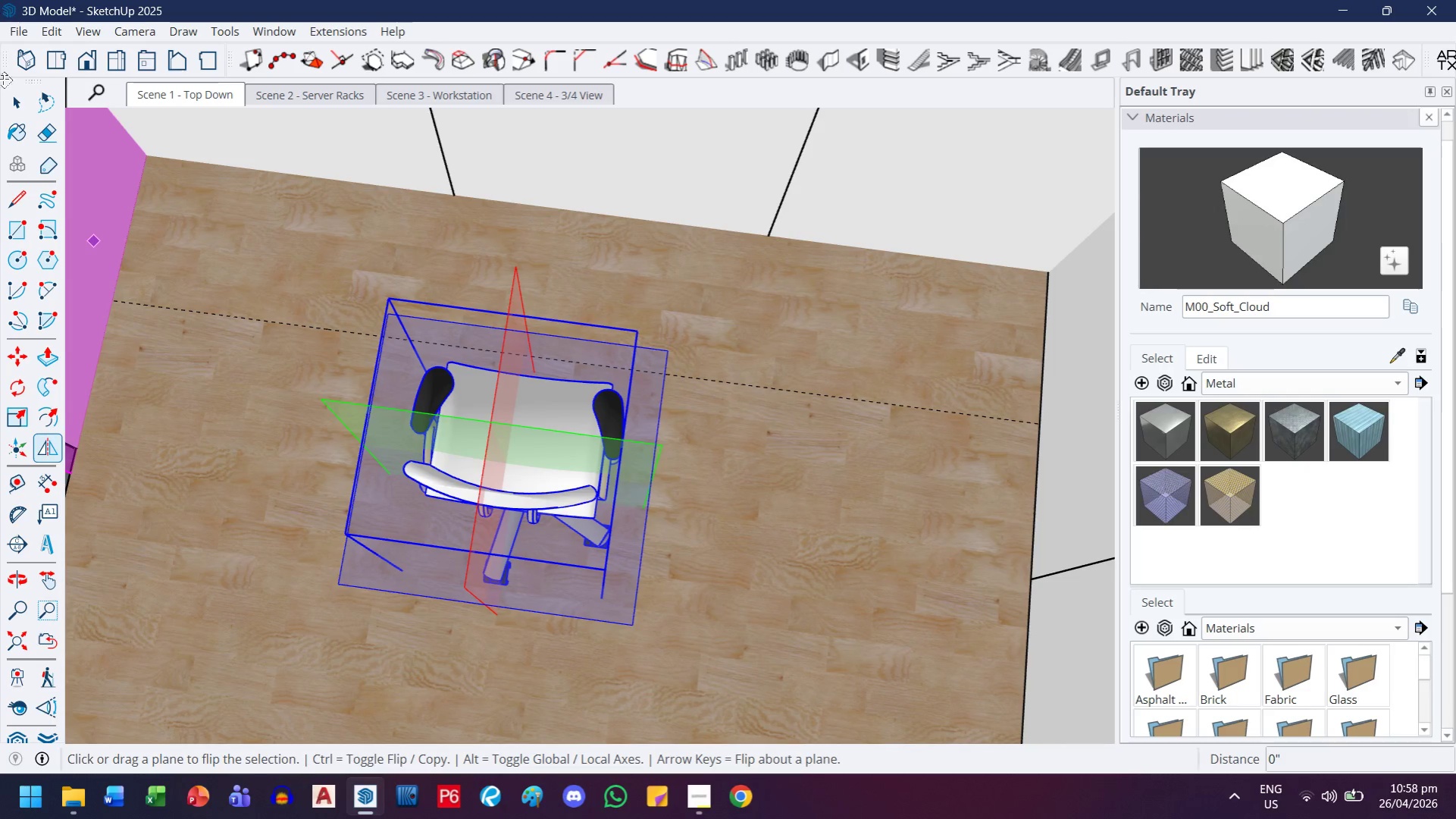 
left_click([15, 97])
 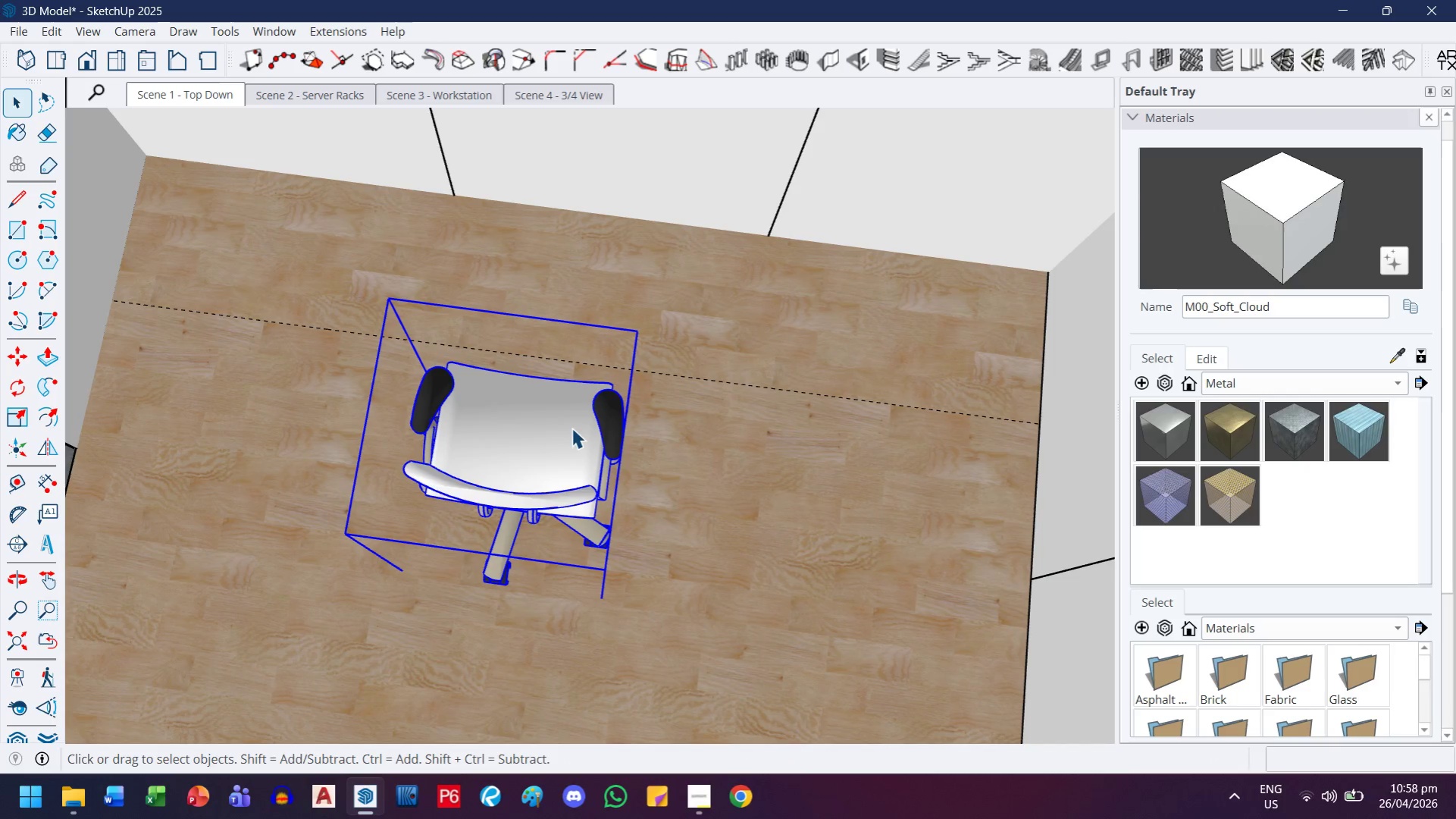 
key(M)
 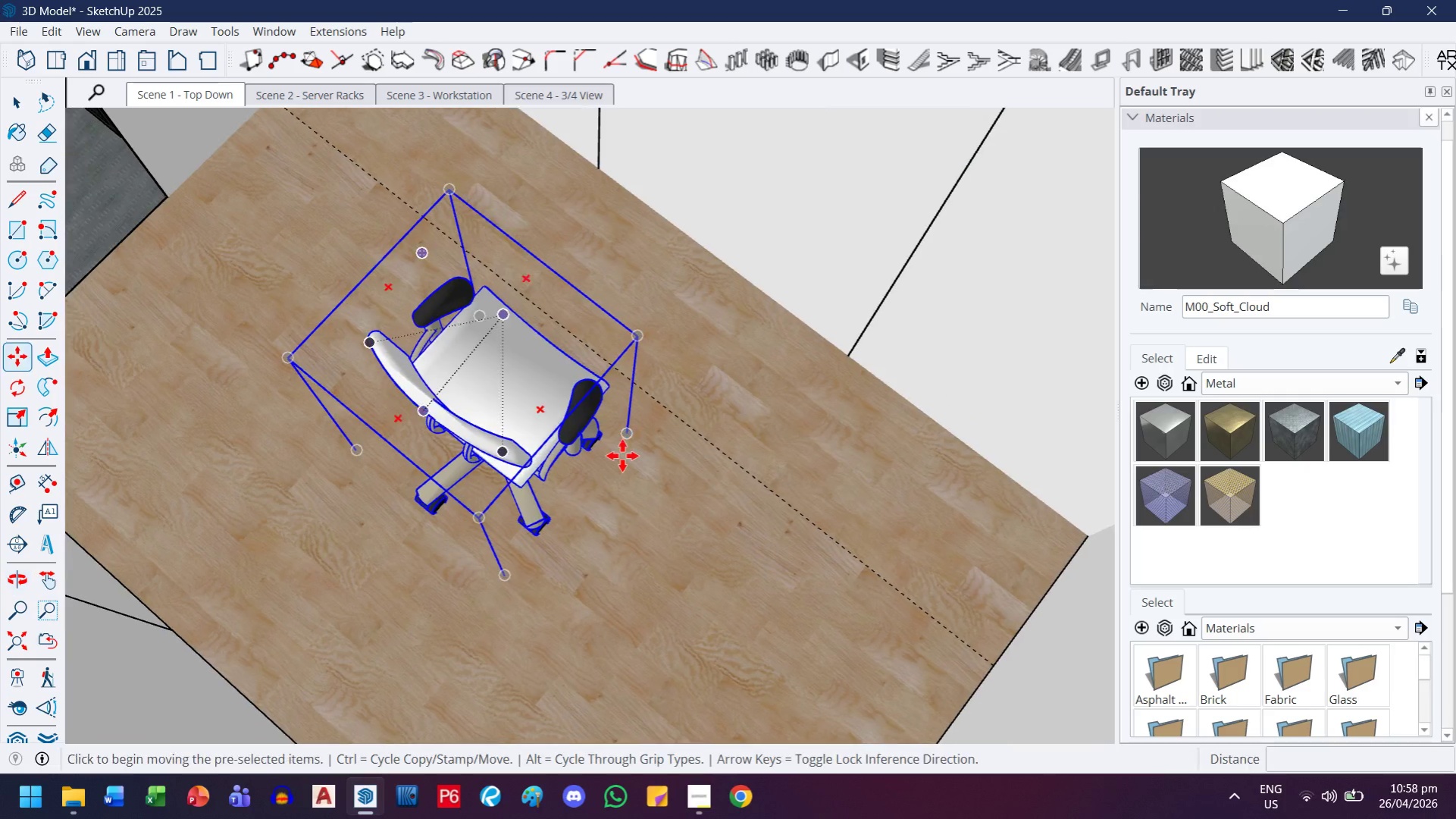 
scroll: coordinate [622, 447], scroll_direction: up, amount: 3.0
 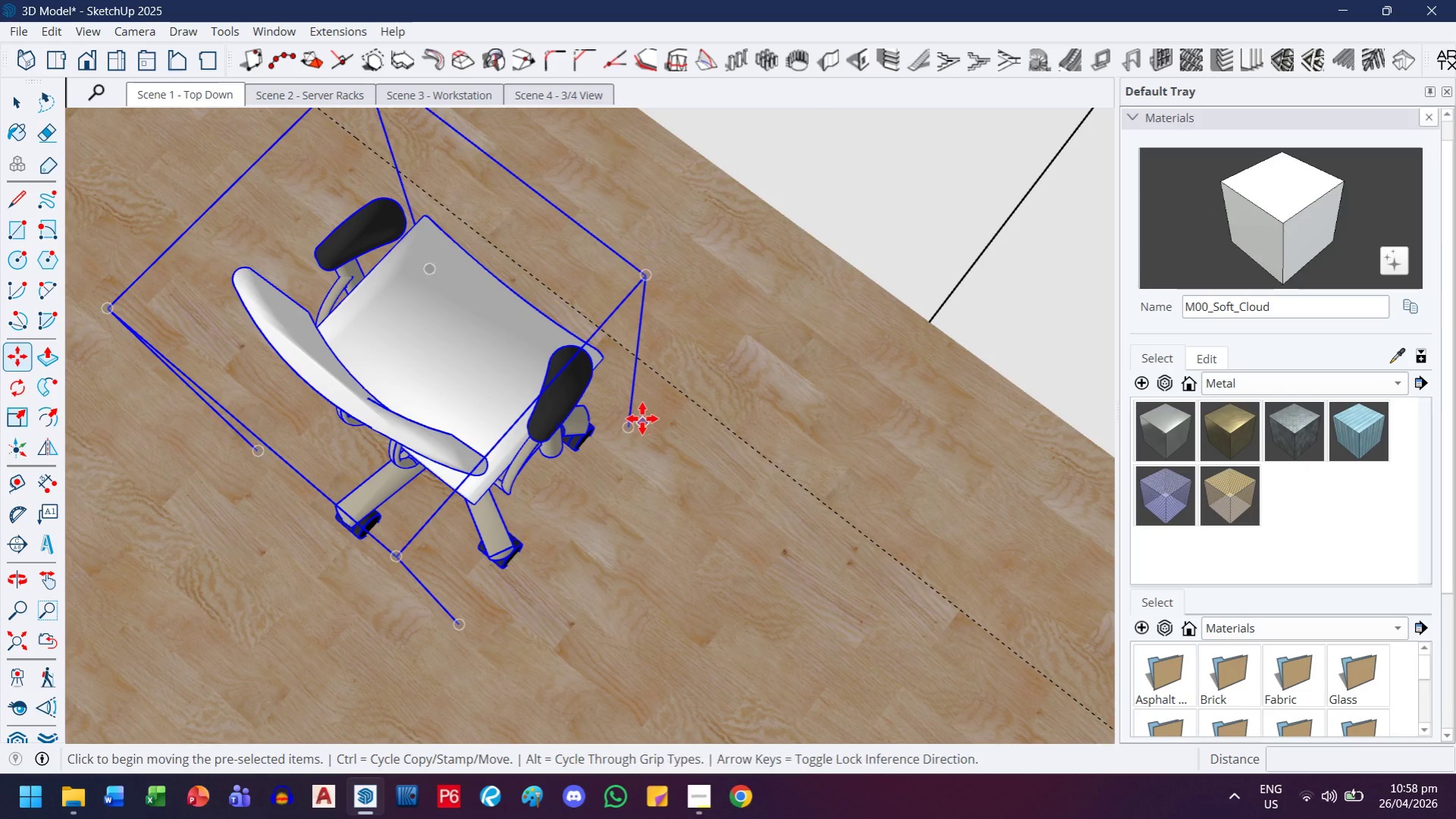 
left_click([642, 416])
 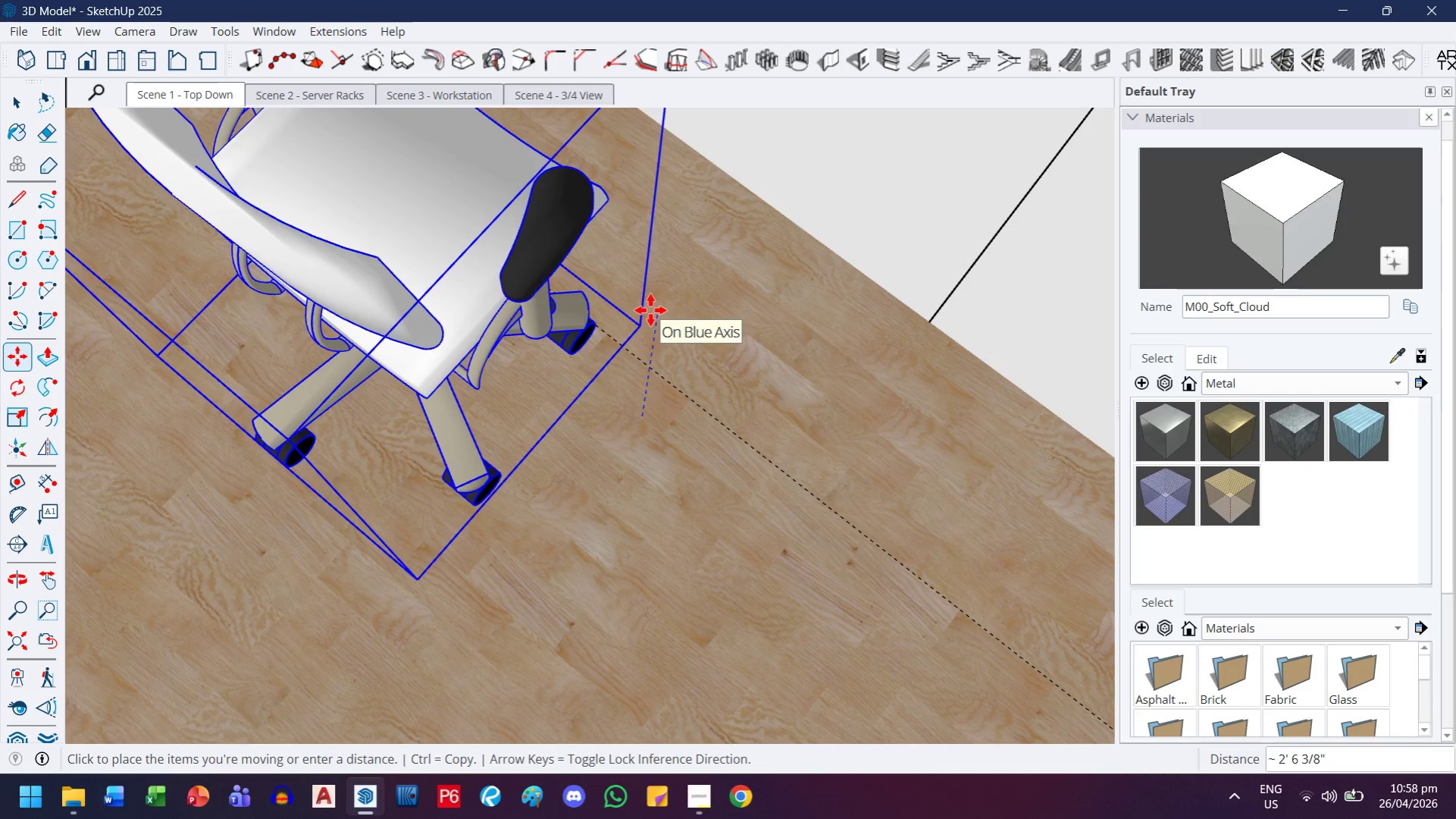 
key(ArrowUp)
 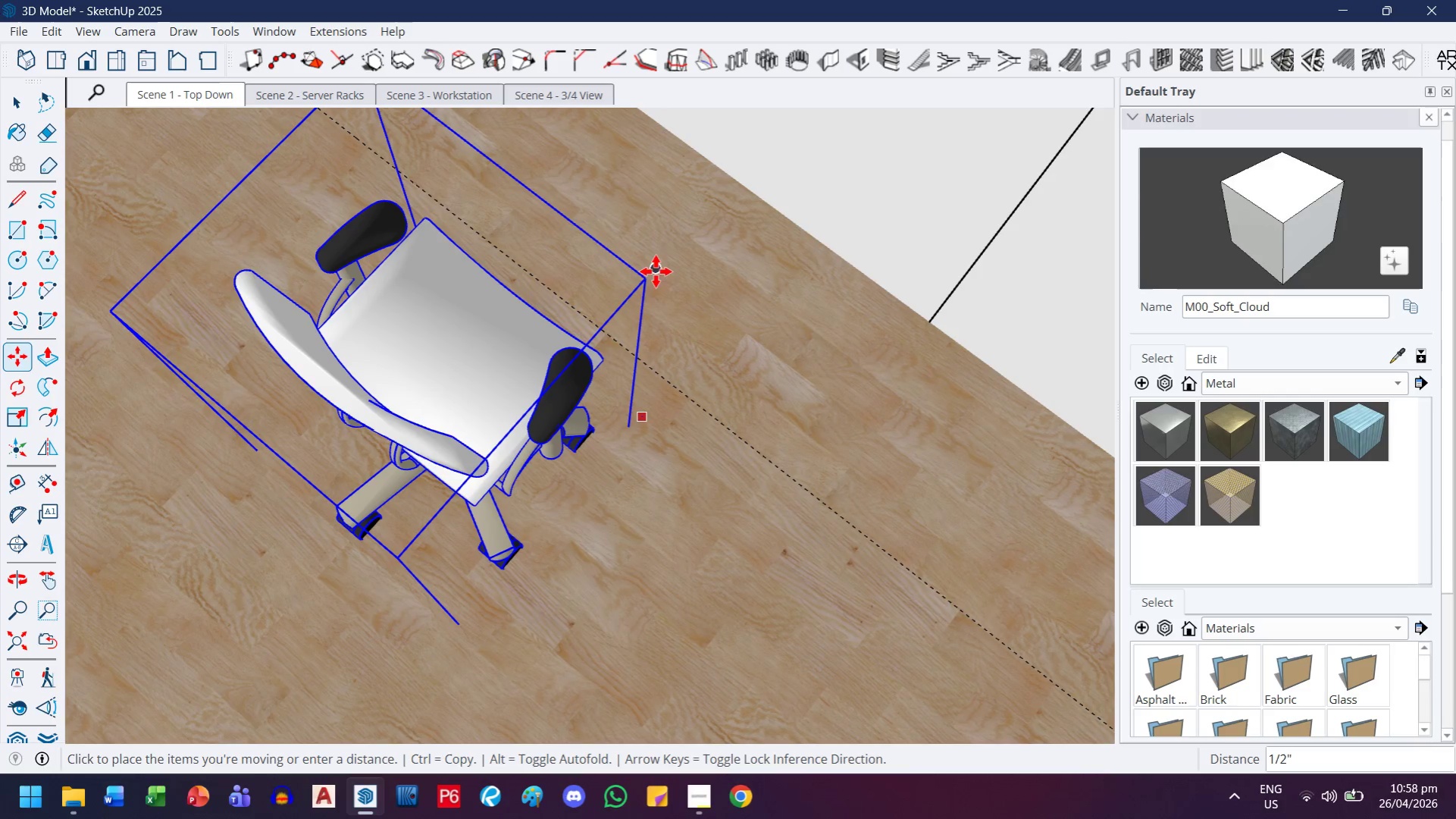 
key(ArrowLeft)
 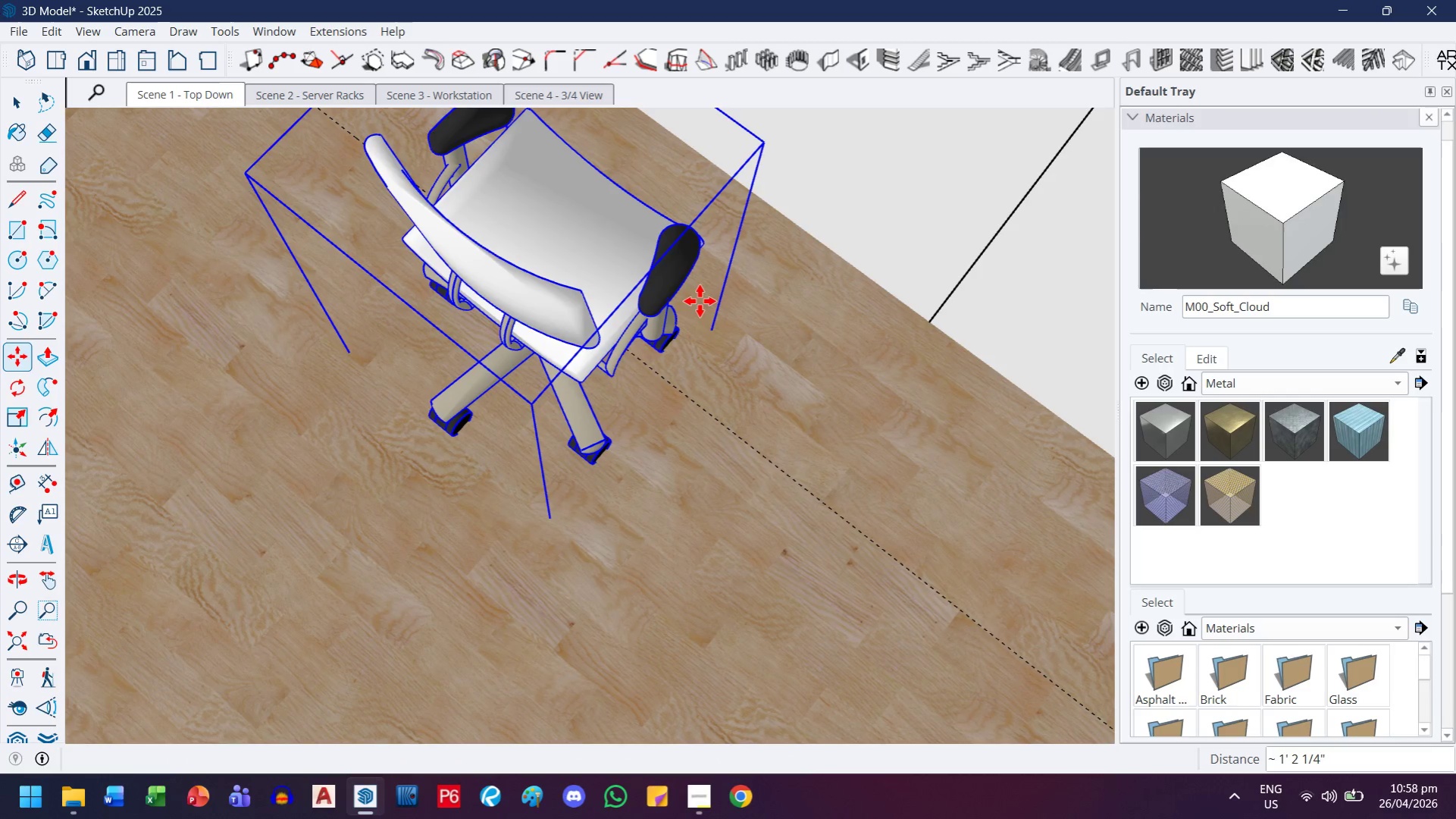 
double_click([750, 300])
 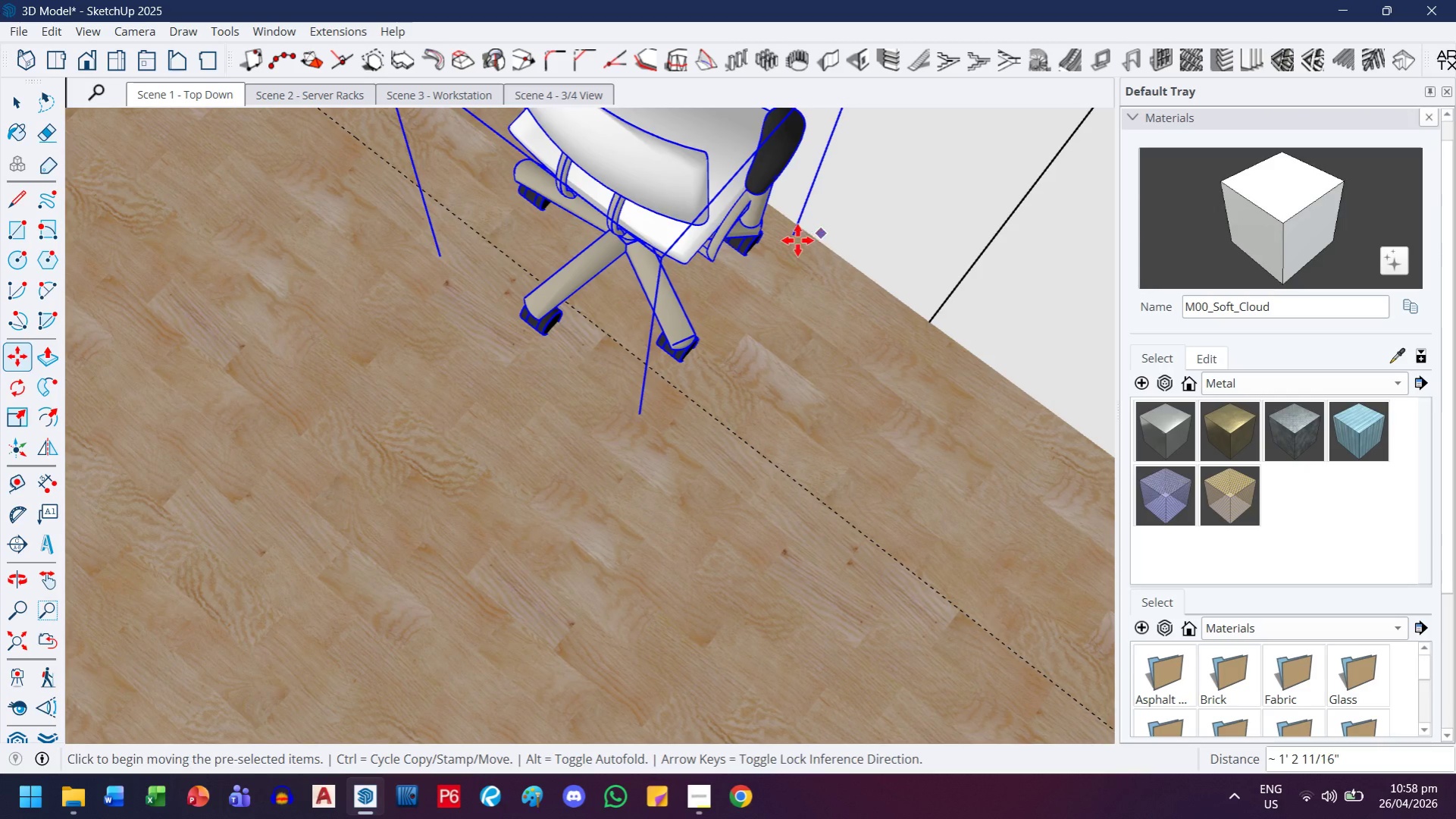 
key(Control+Z)
 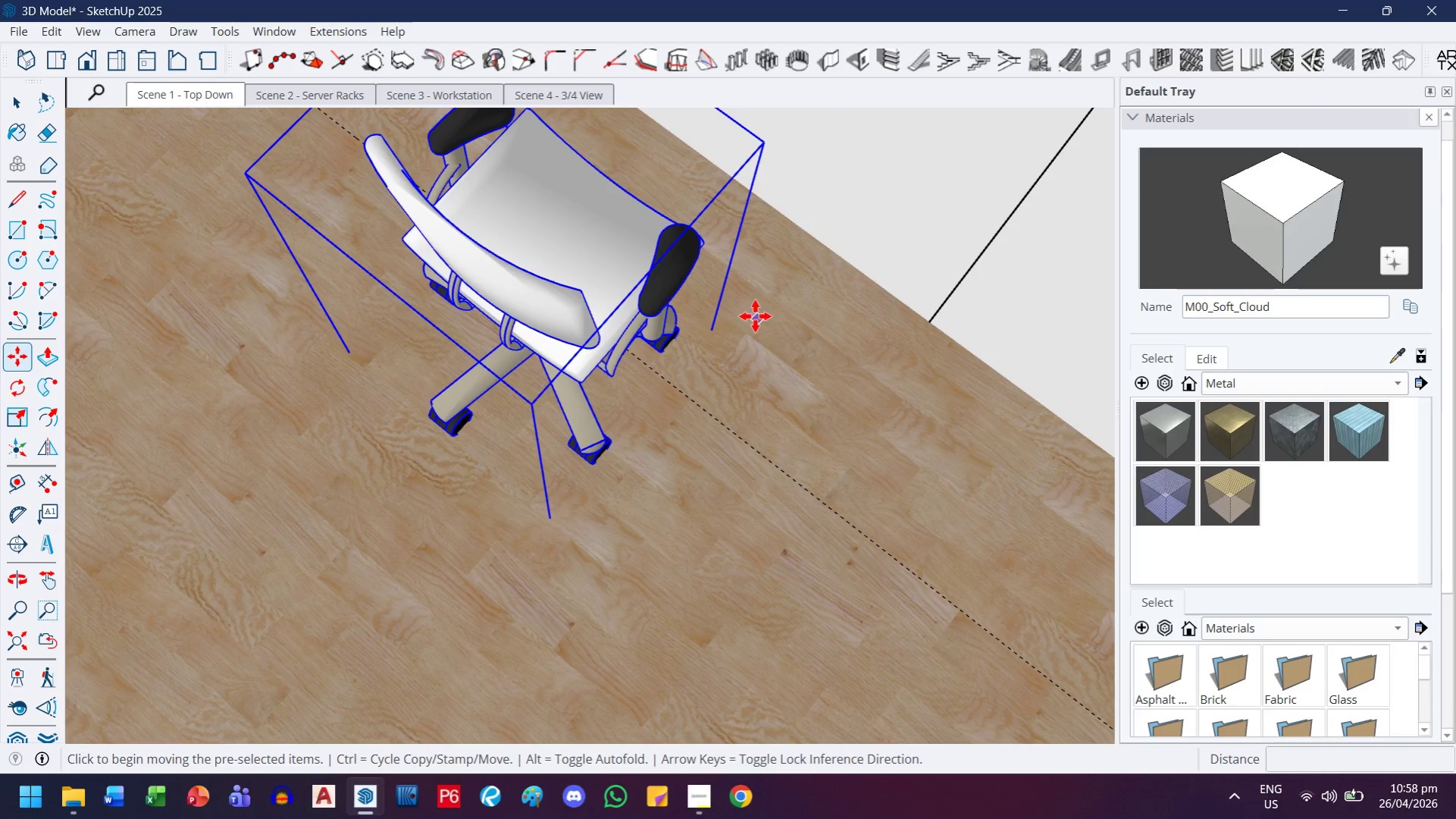 
key(Control+Z)
 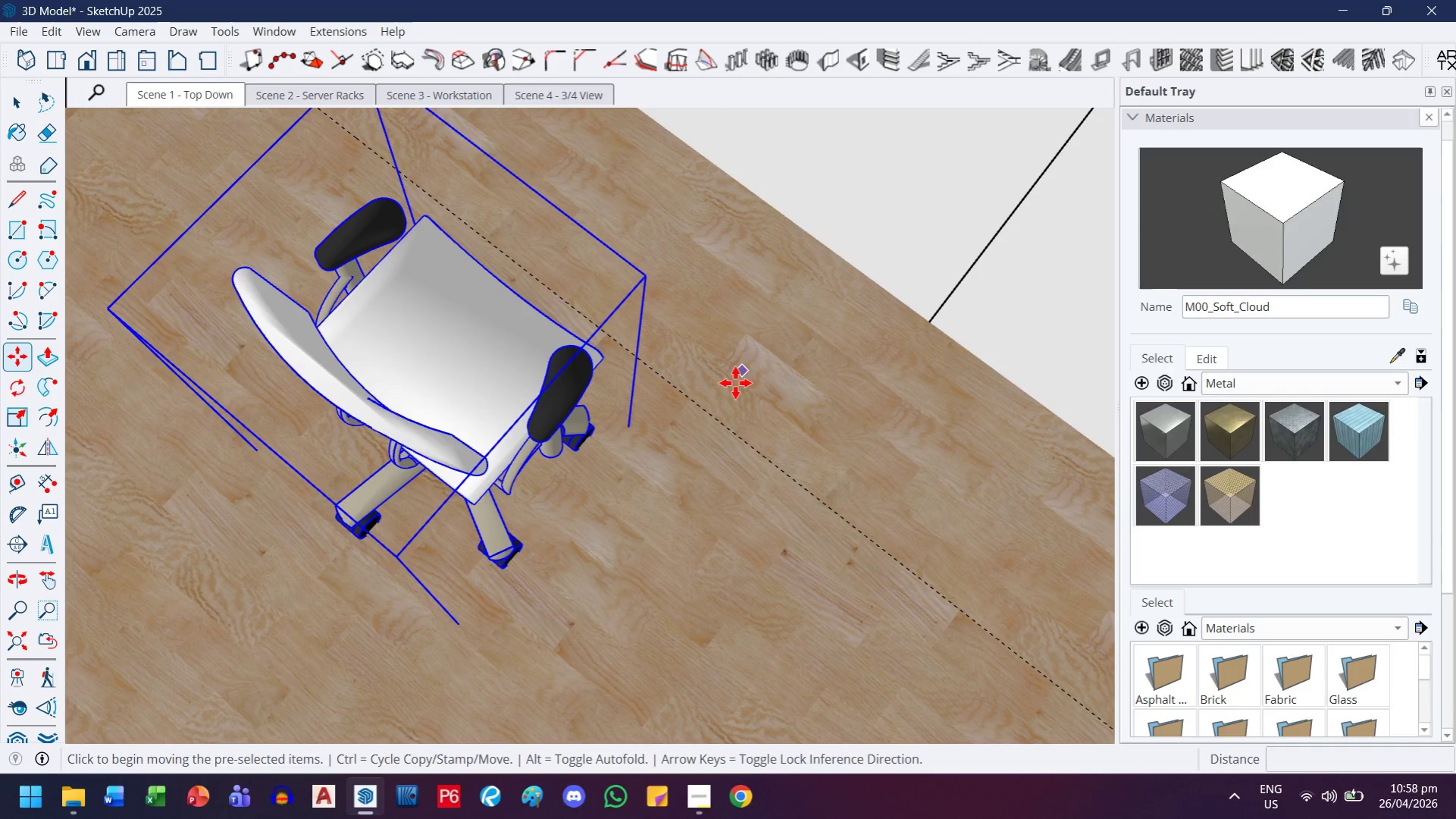 
left_click([735, 383])
 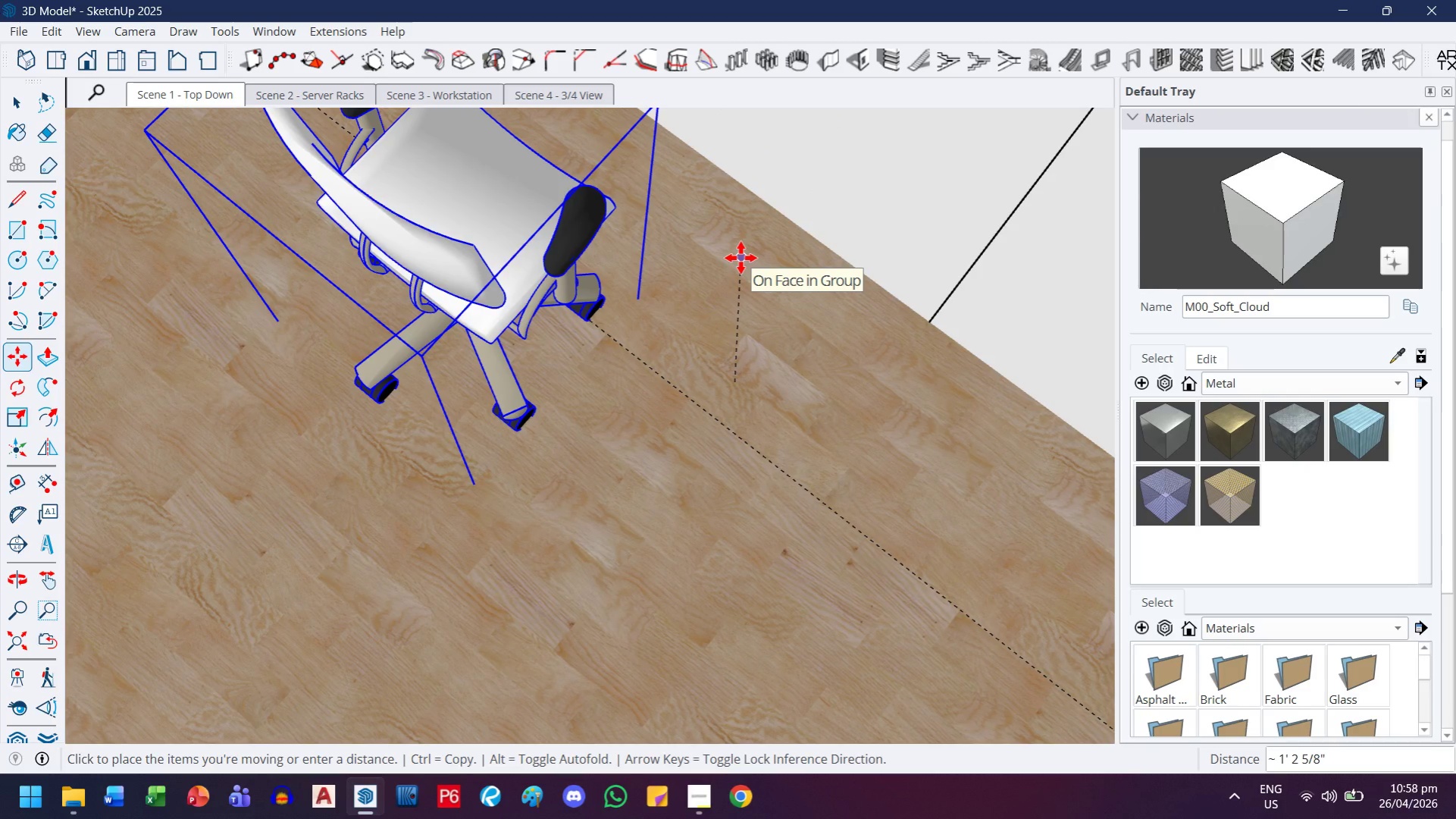 
key(ArrowUp)
 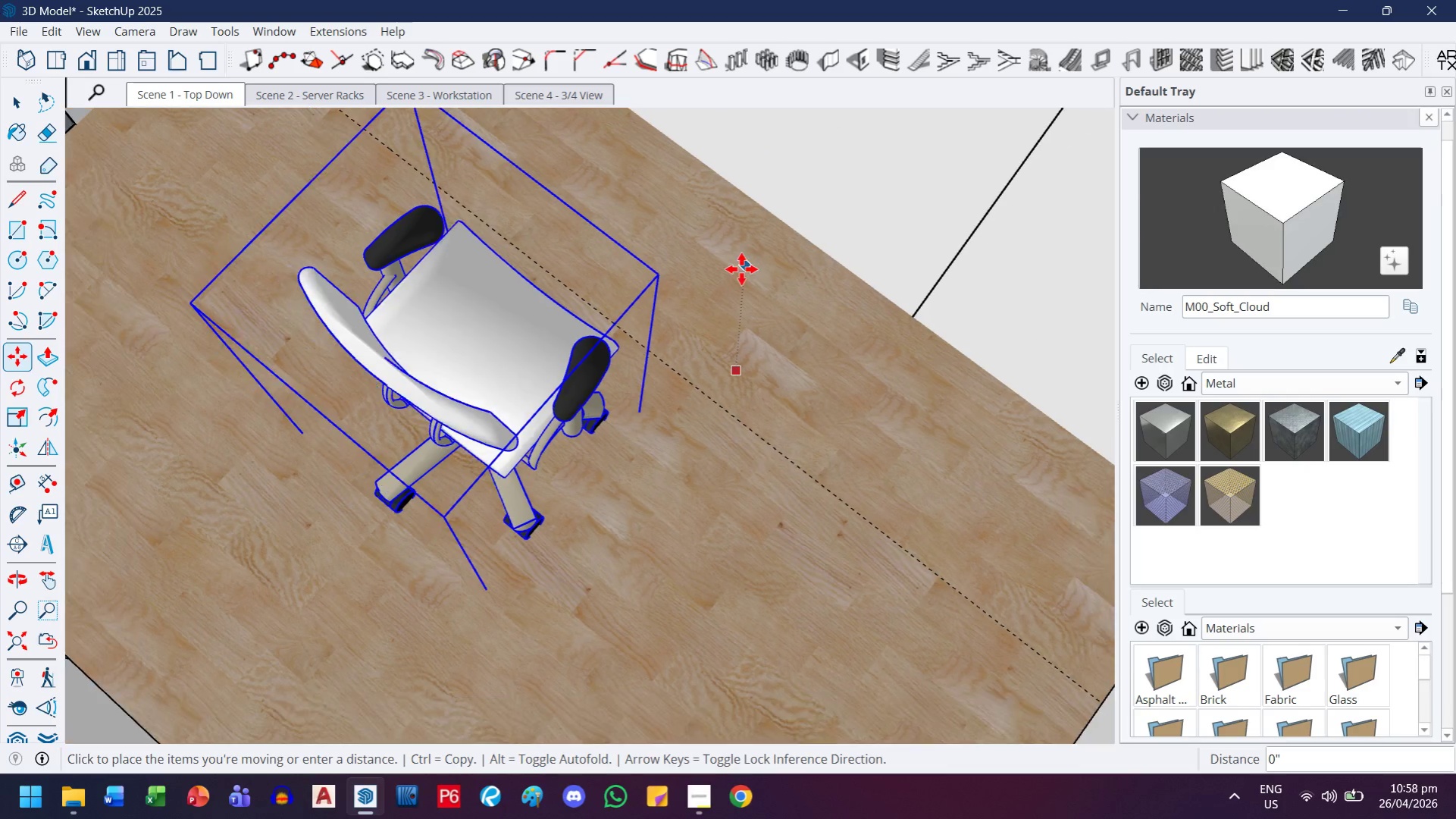 
key(H)
 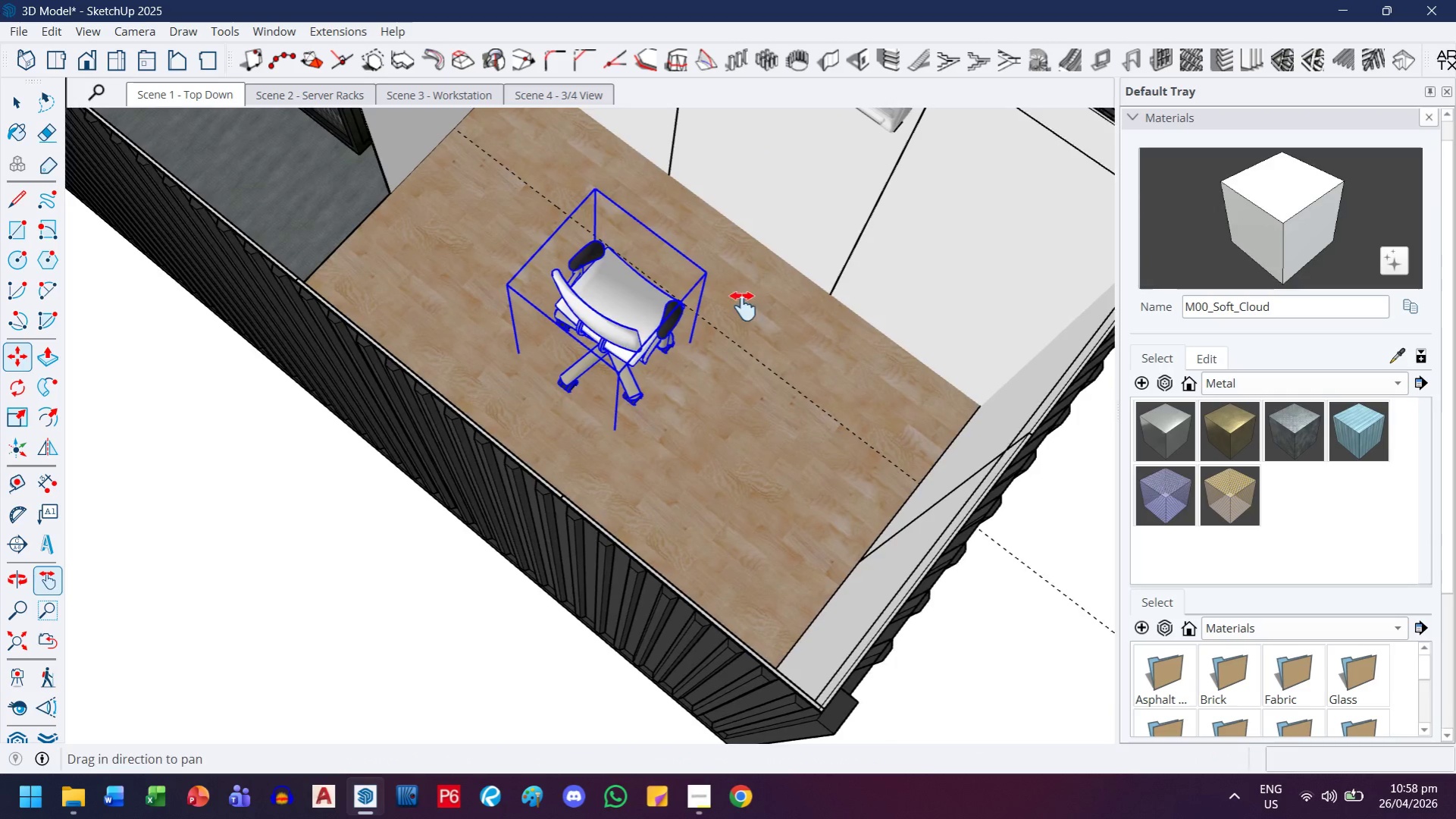 
left_click_drag(start_coordinate=[744, 271], to_coordinate=[743, 399])
 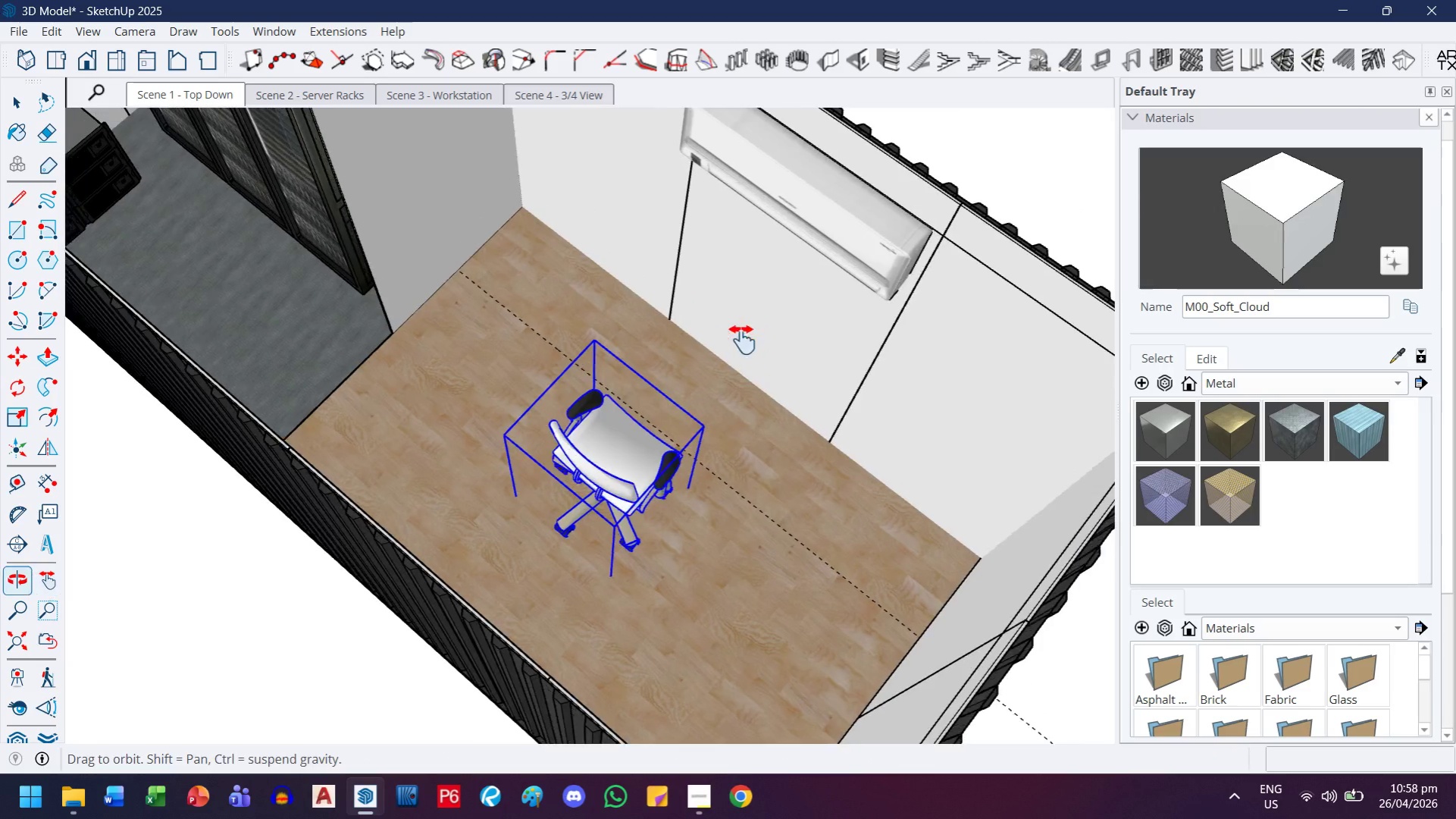 
scroll: coordinate [741, 270], scroll_direction: down, amount: 8.0
 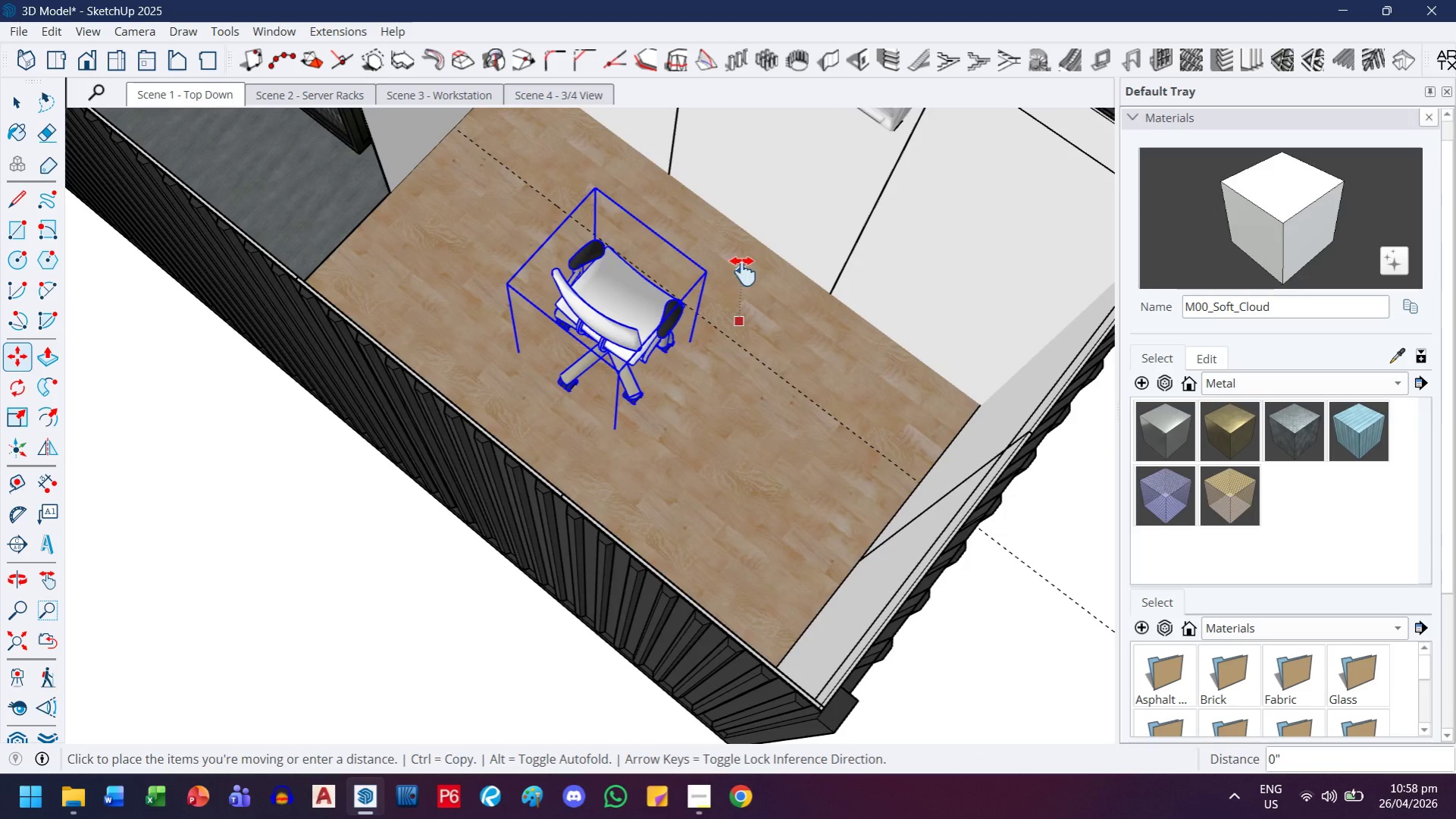 
key(Escape)
 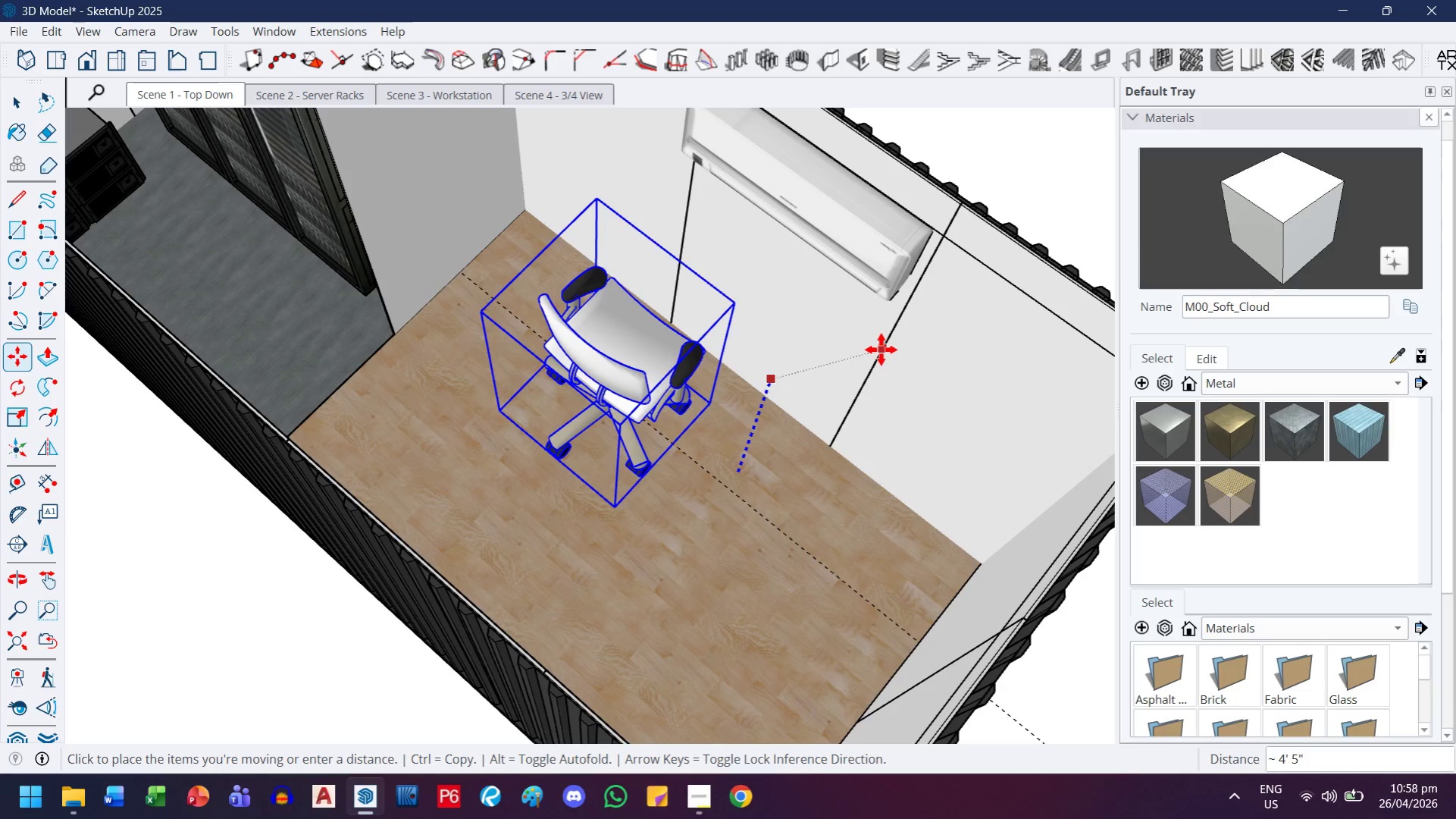 
left_click([881, 350])
 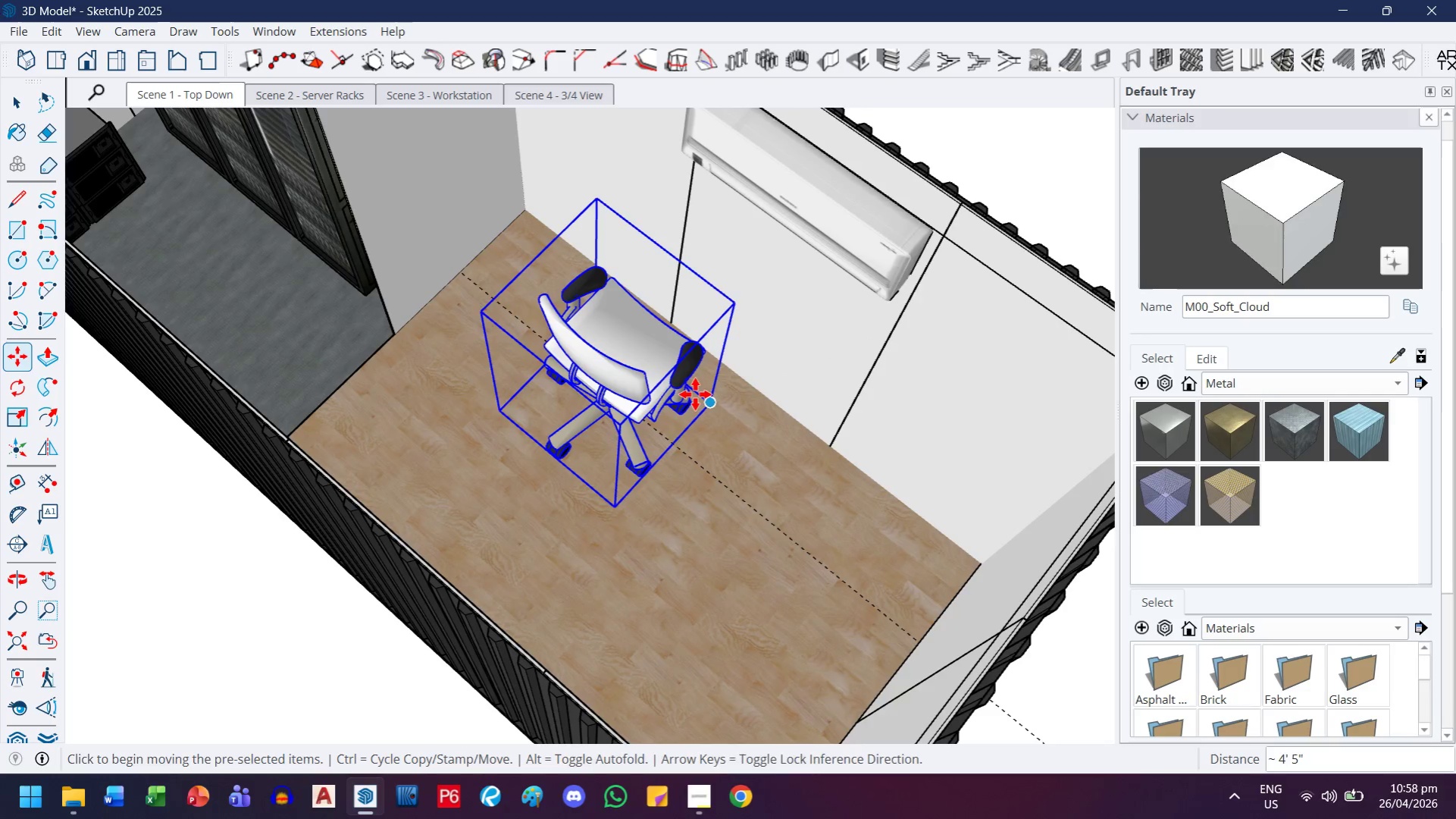 
scroll: coordinate [695, 394], scroll_direction: up, amount: 3.0
 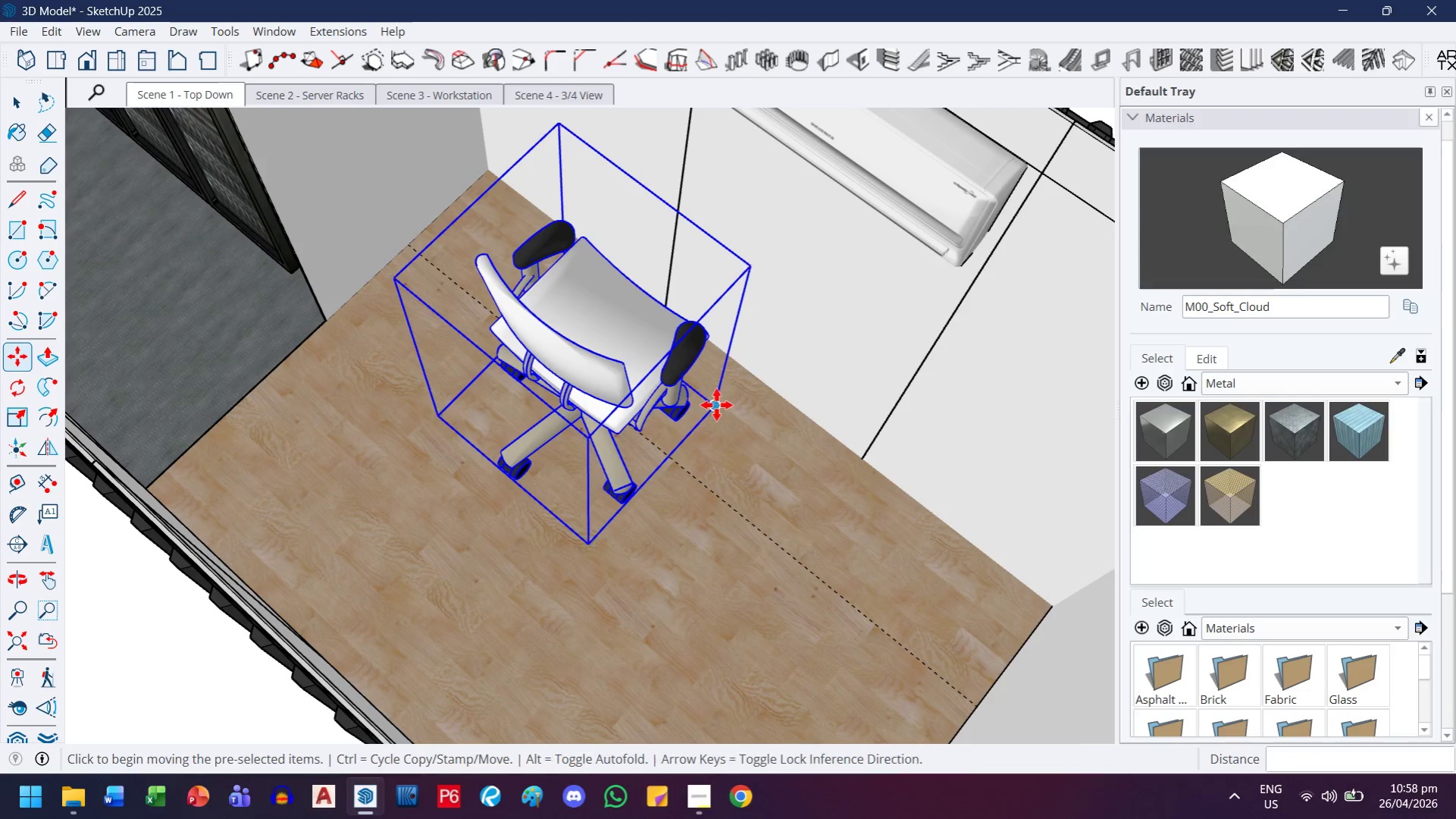 
left_click([716, 406])
 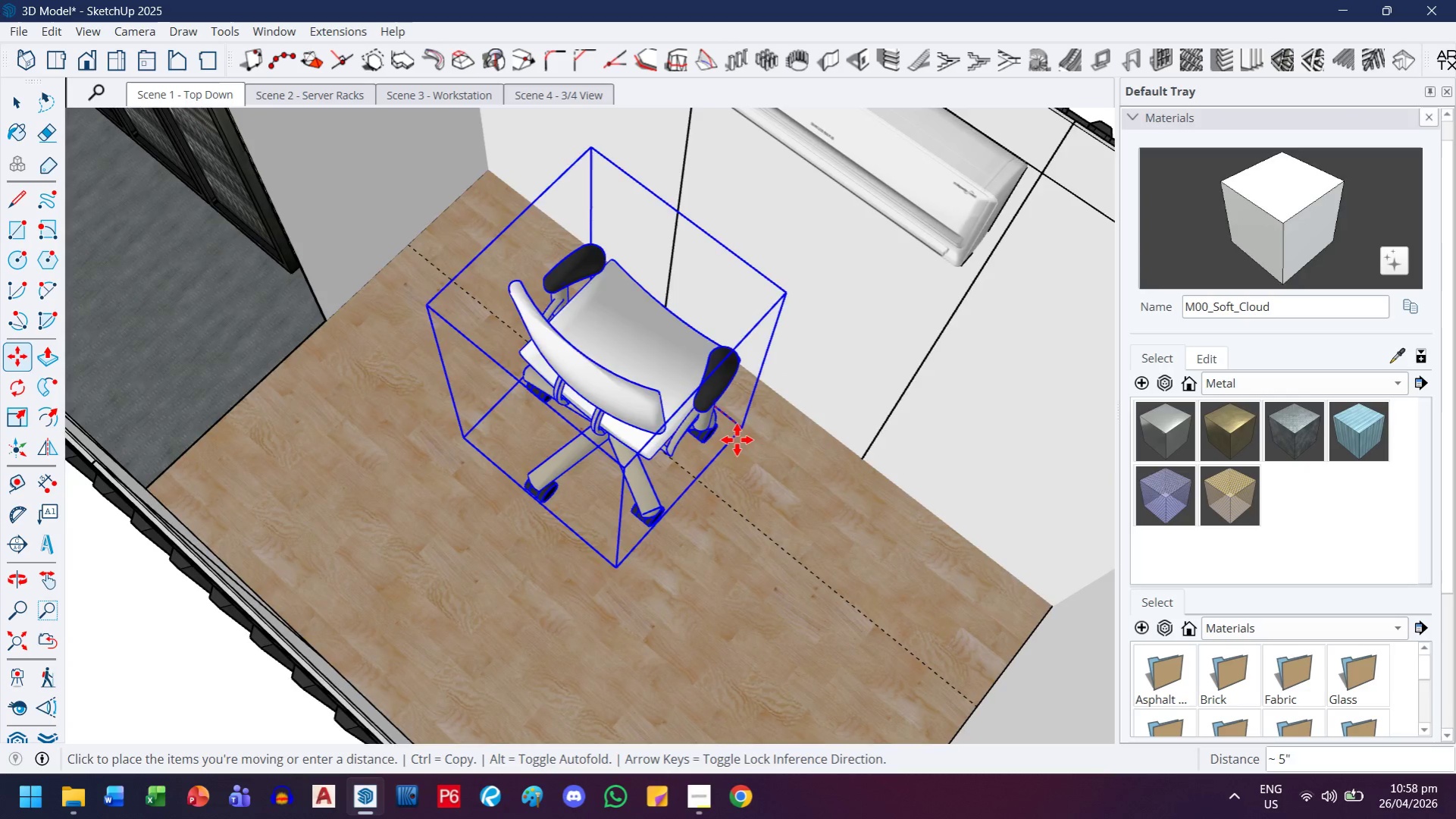 
key(H)
 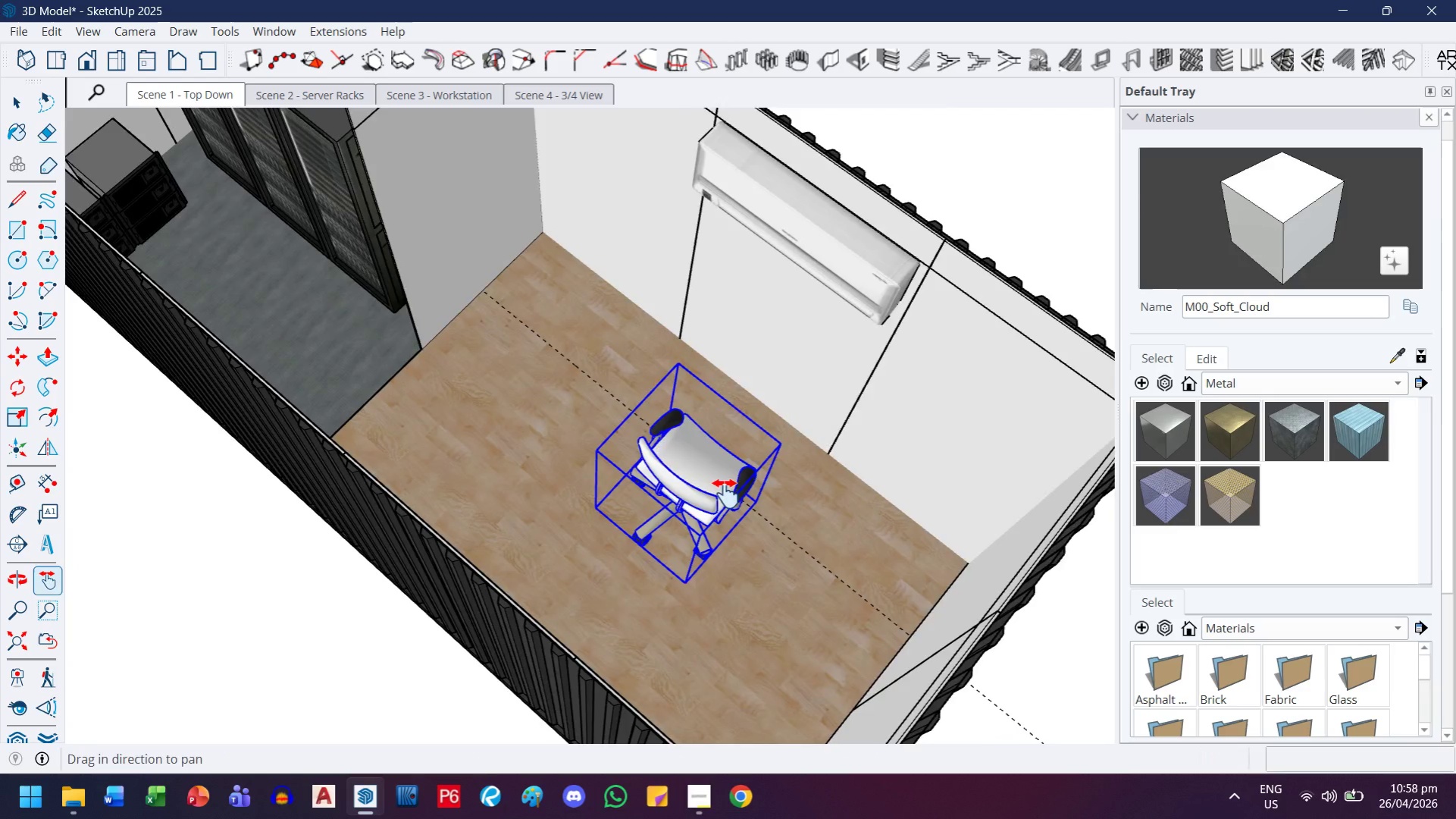 
left_click_drag(start_coordinate=[759, 502], to_coordinate=[629, 444])
 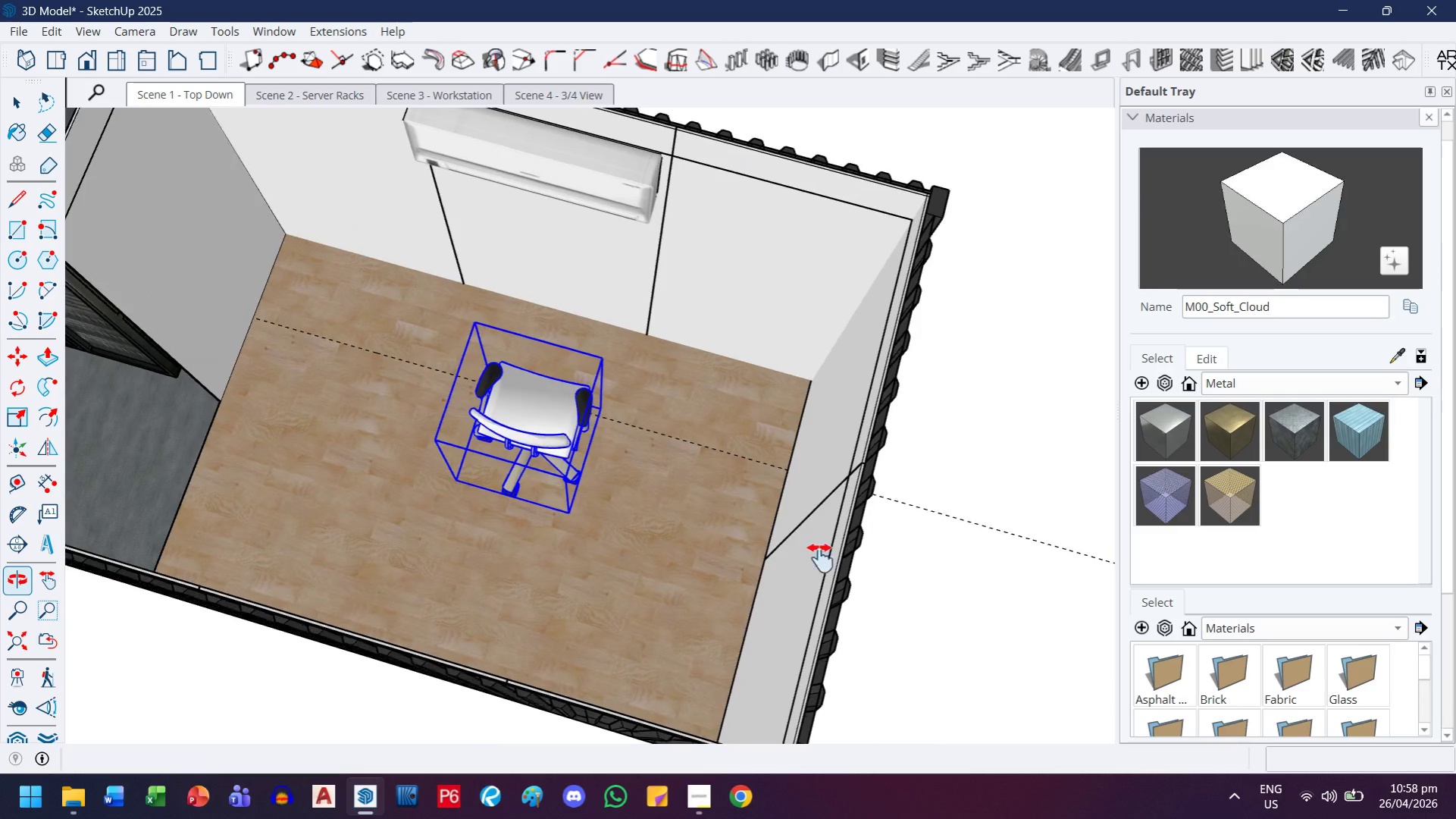 
scroll: coordinate [737, 440], scroll_direction: down, amount: 3.0
 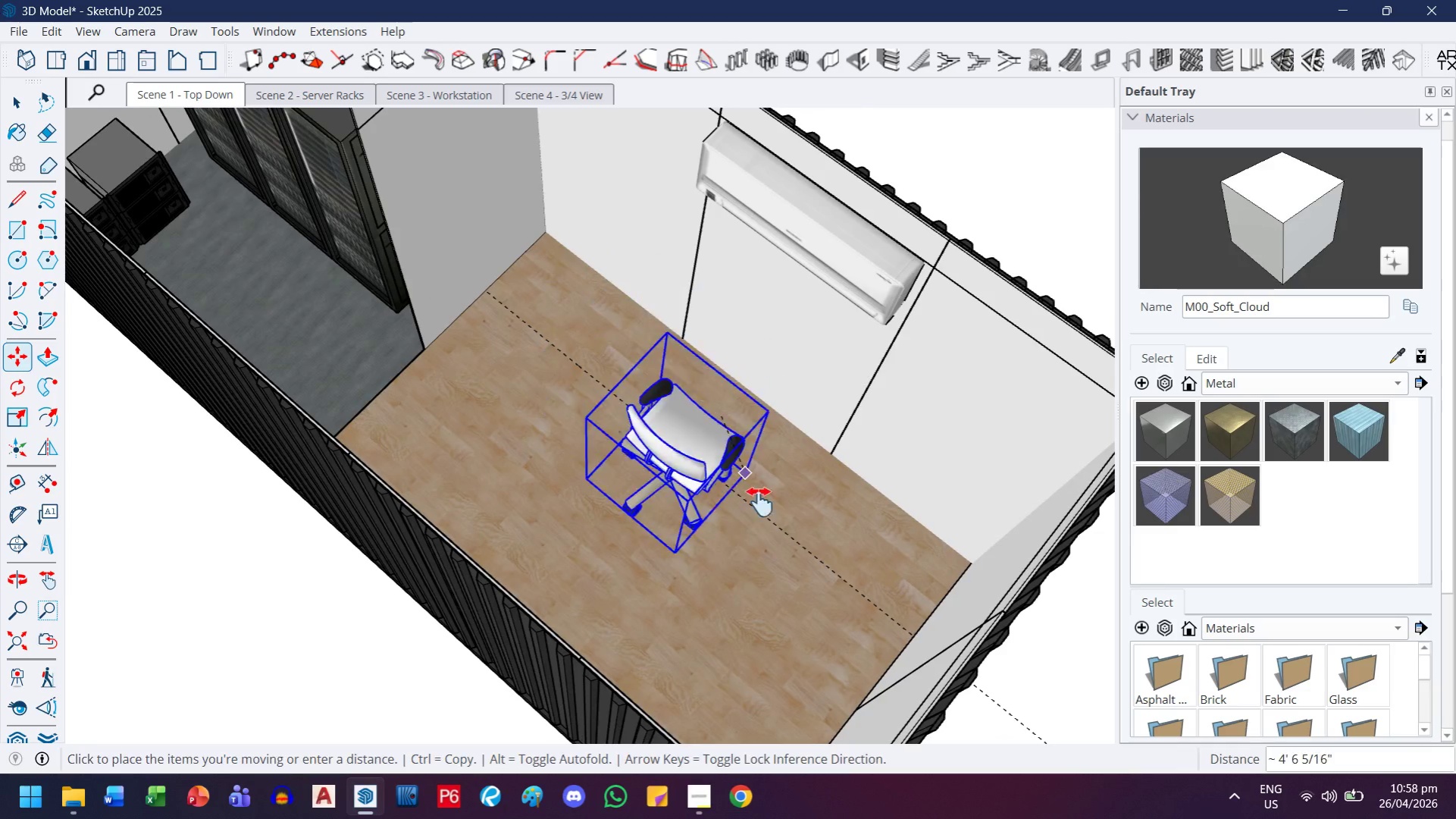 
key(Escape)
 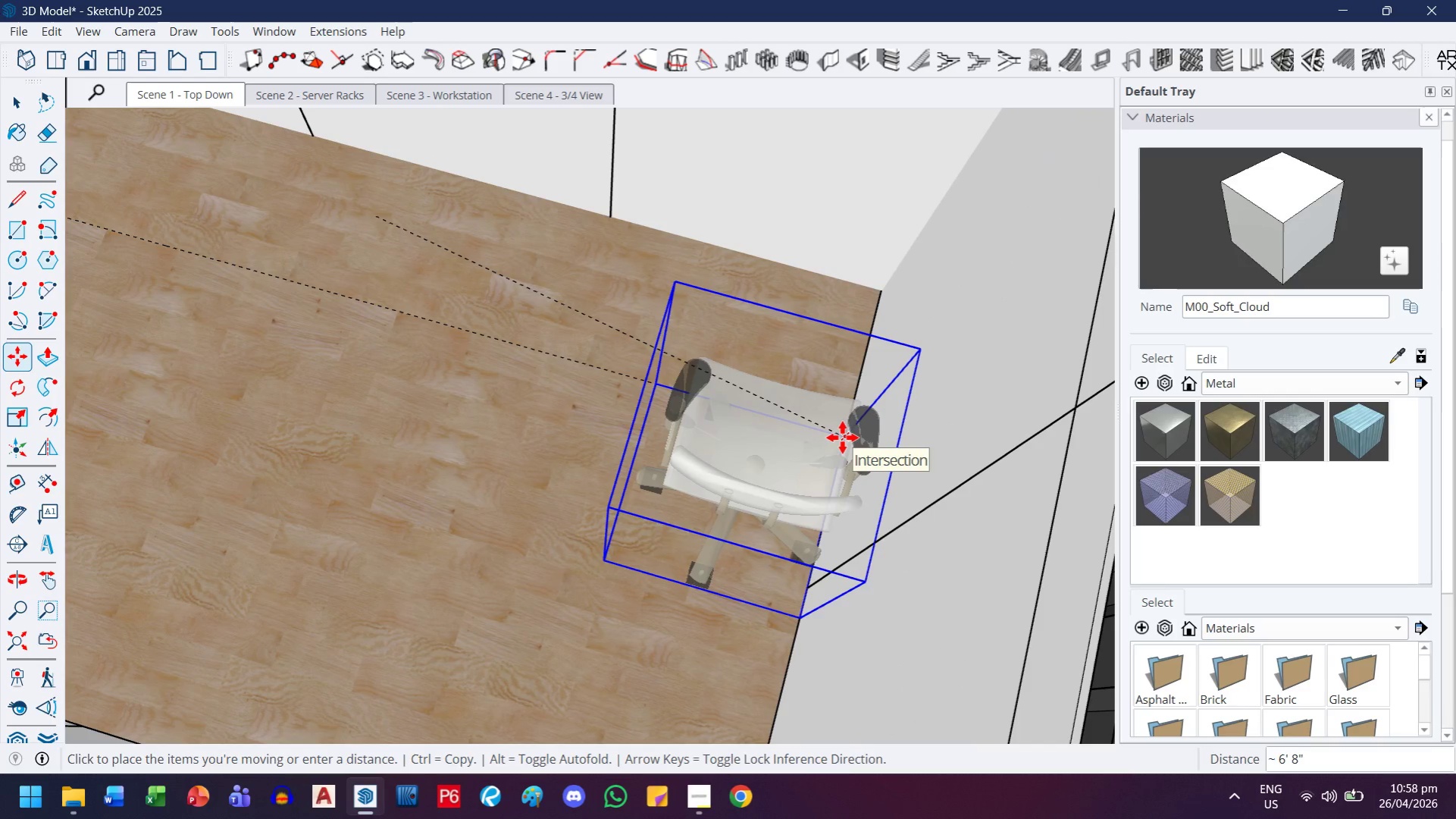 
scroll: coordinate [776, 472], scroll_direction: up, amount: 5.0
 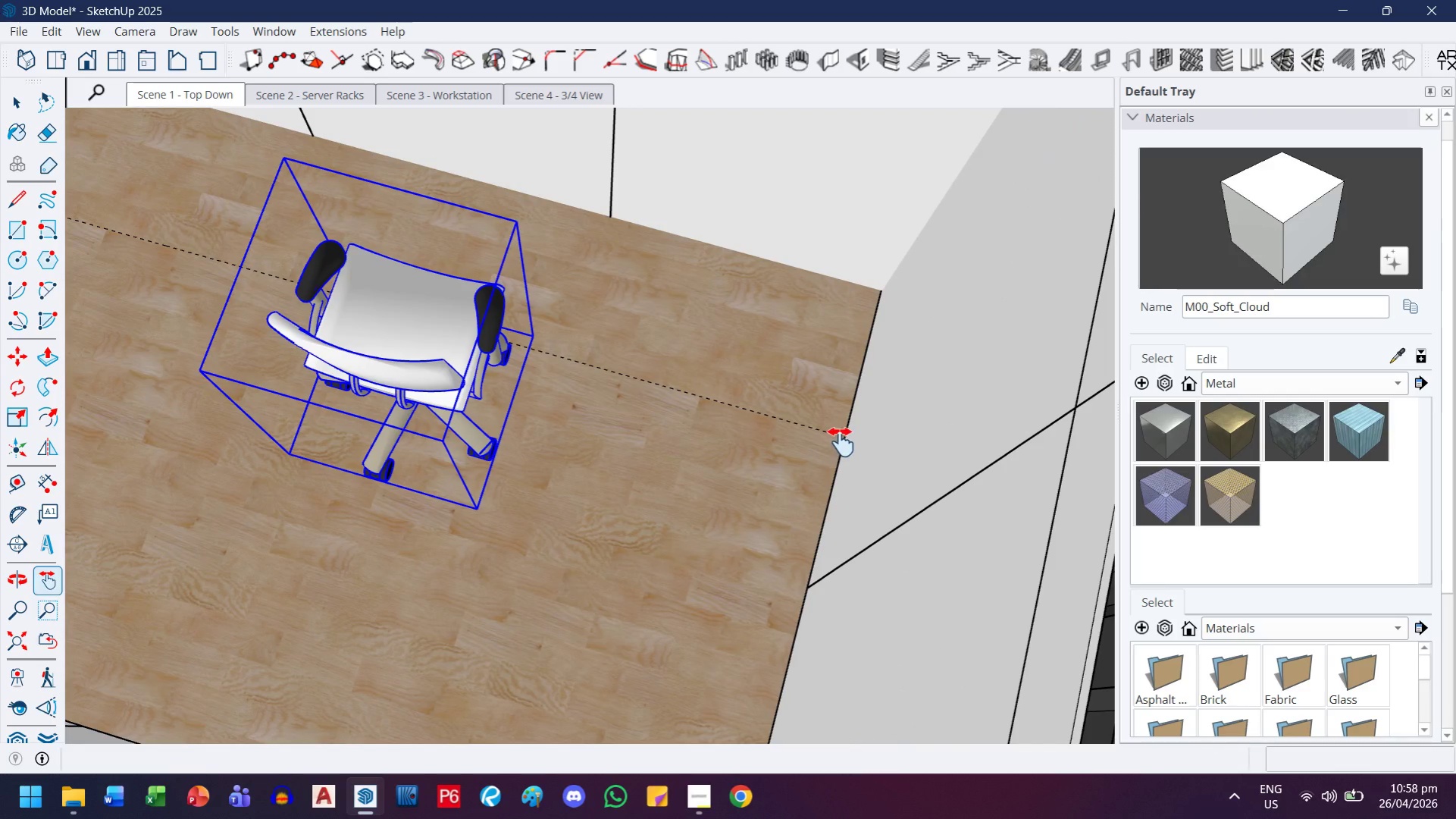 
left_click([842, 438])
 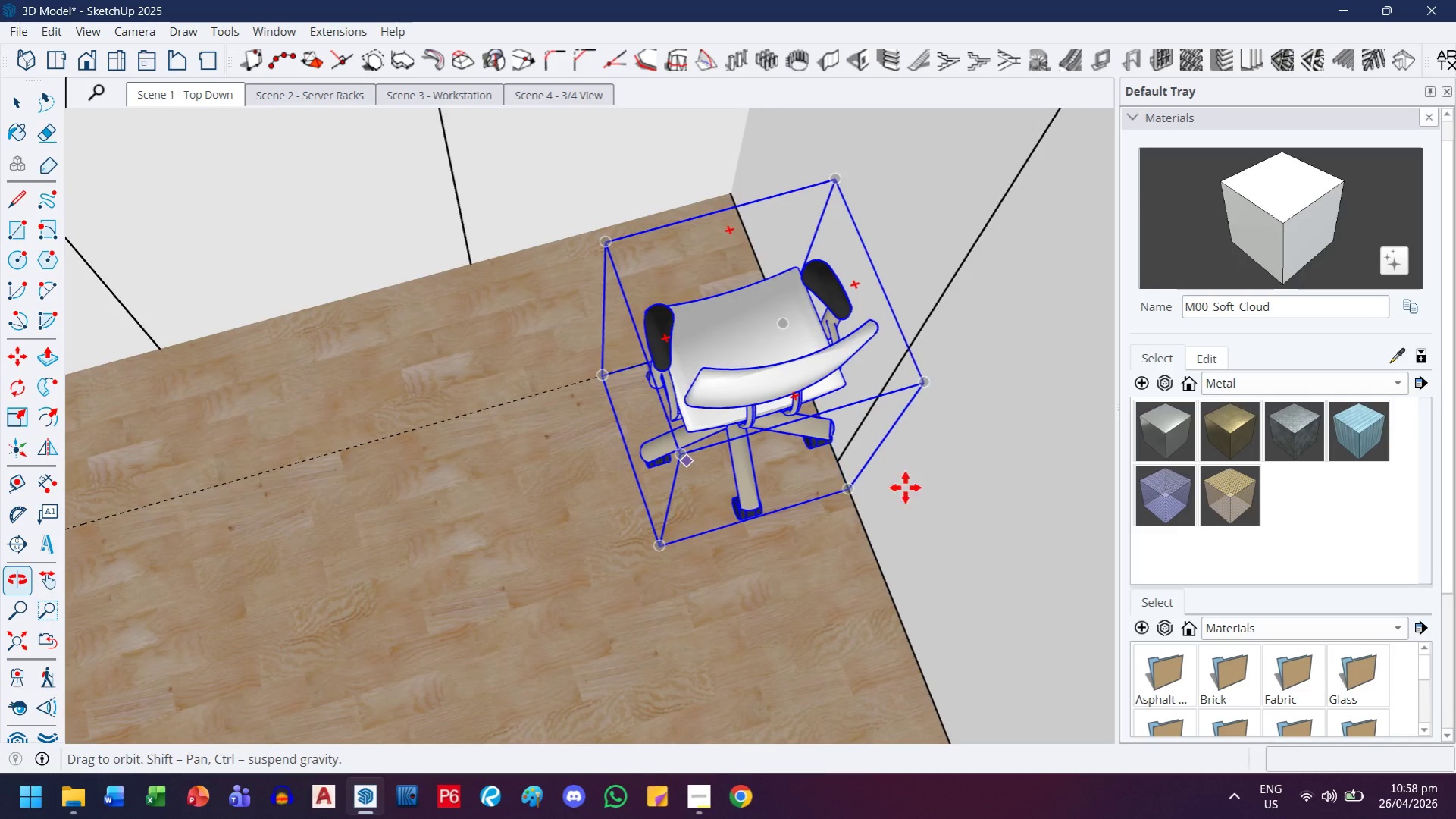 
scroll: coordinate [709, 577], scroll_direction: down, amount: 2.0
 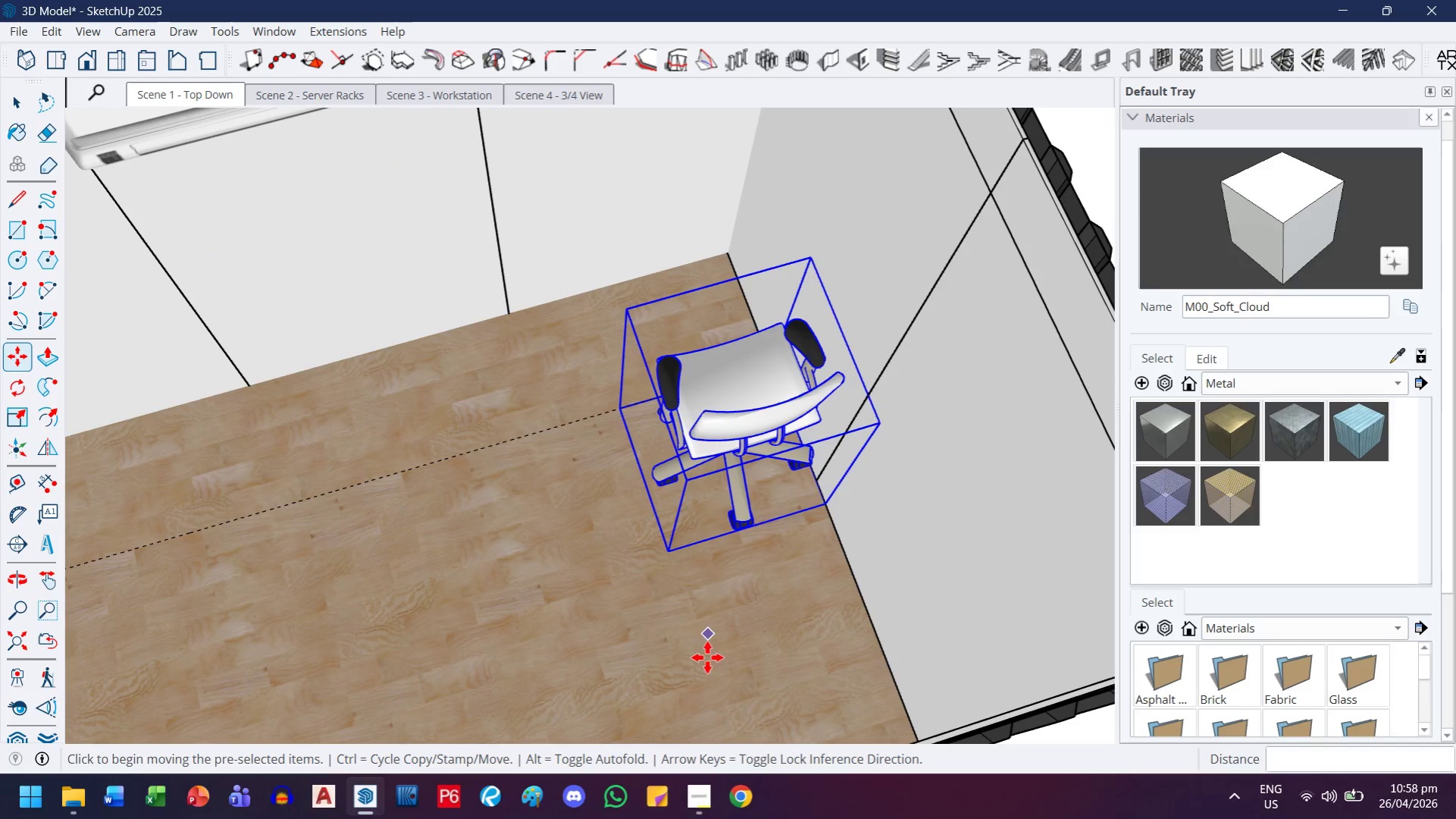 
key(M)
 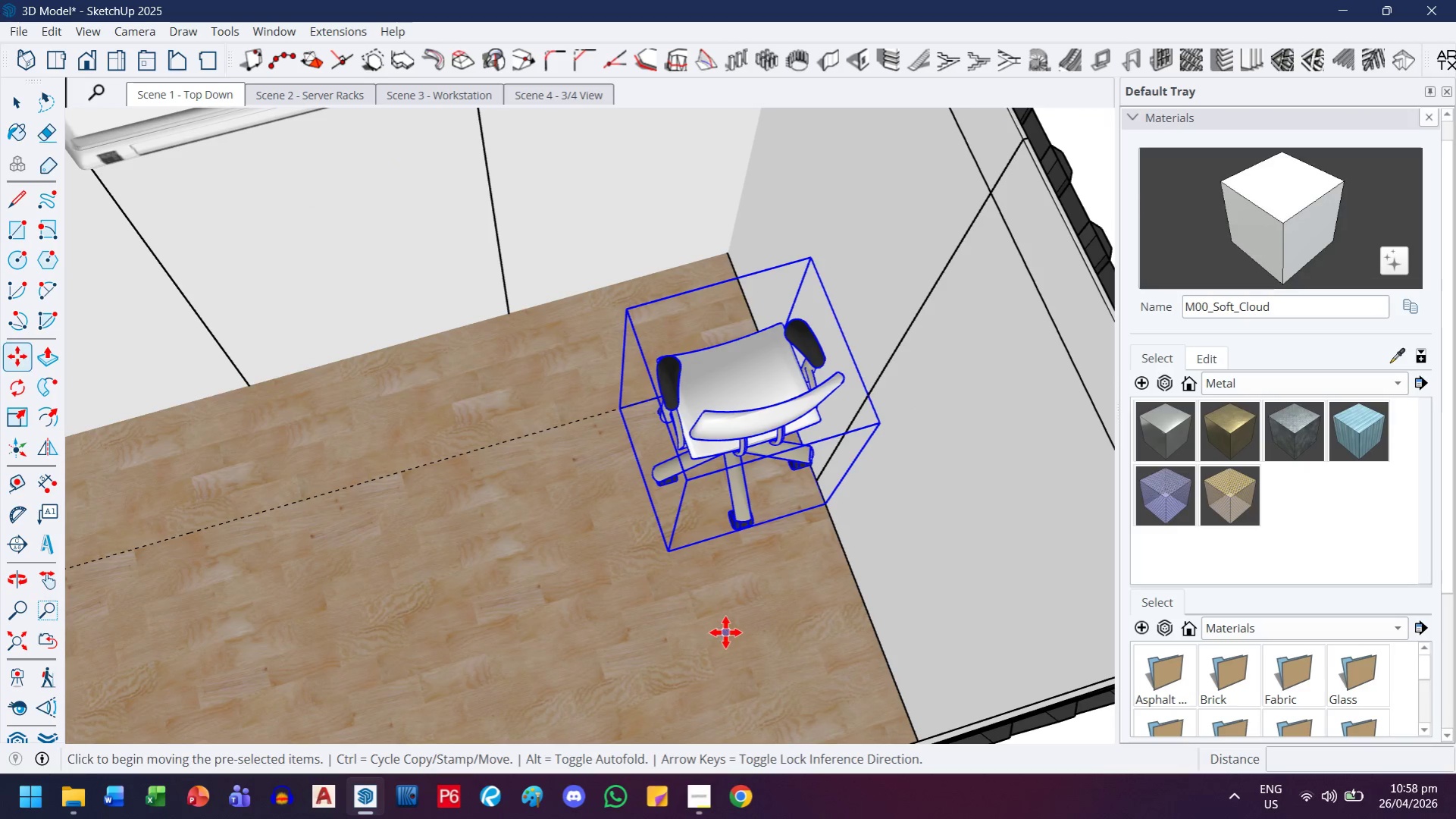 
left_click([725, 632])
 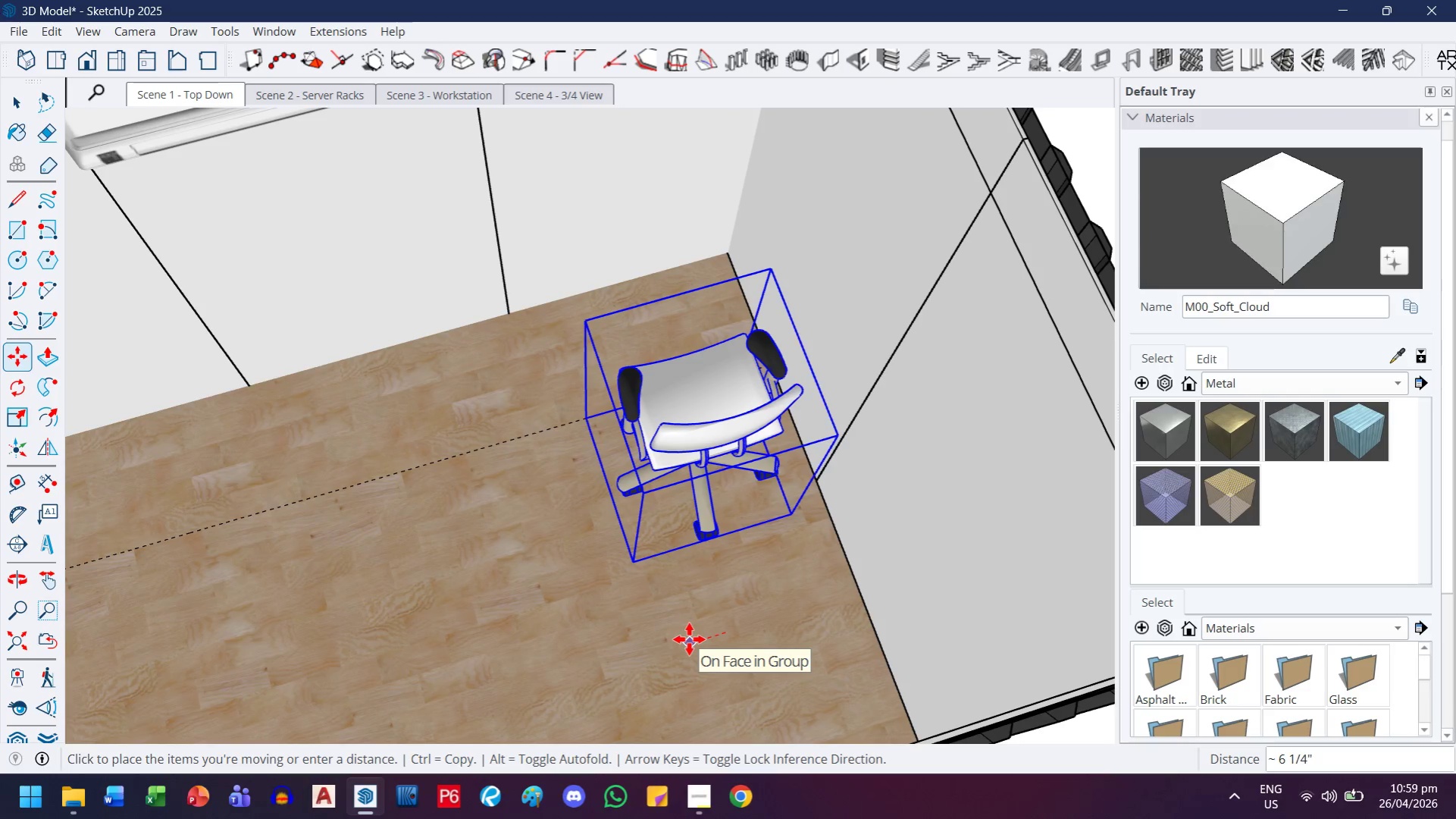 
wait(5.25)
 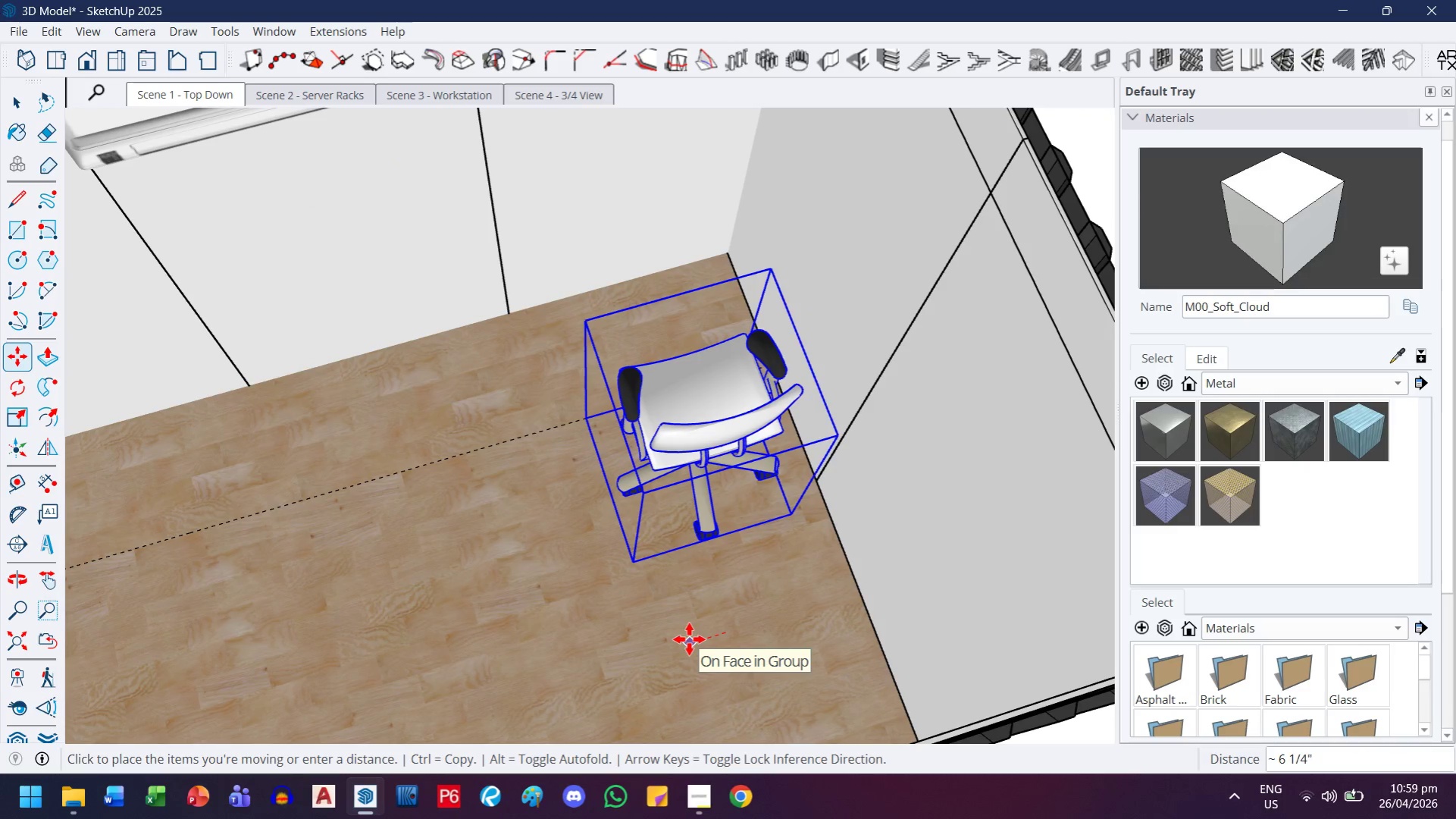 
key(2)
 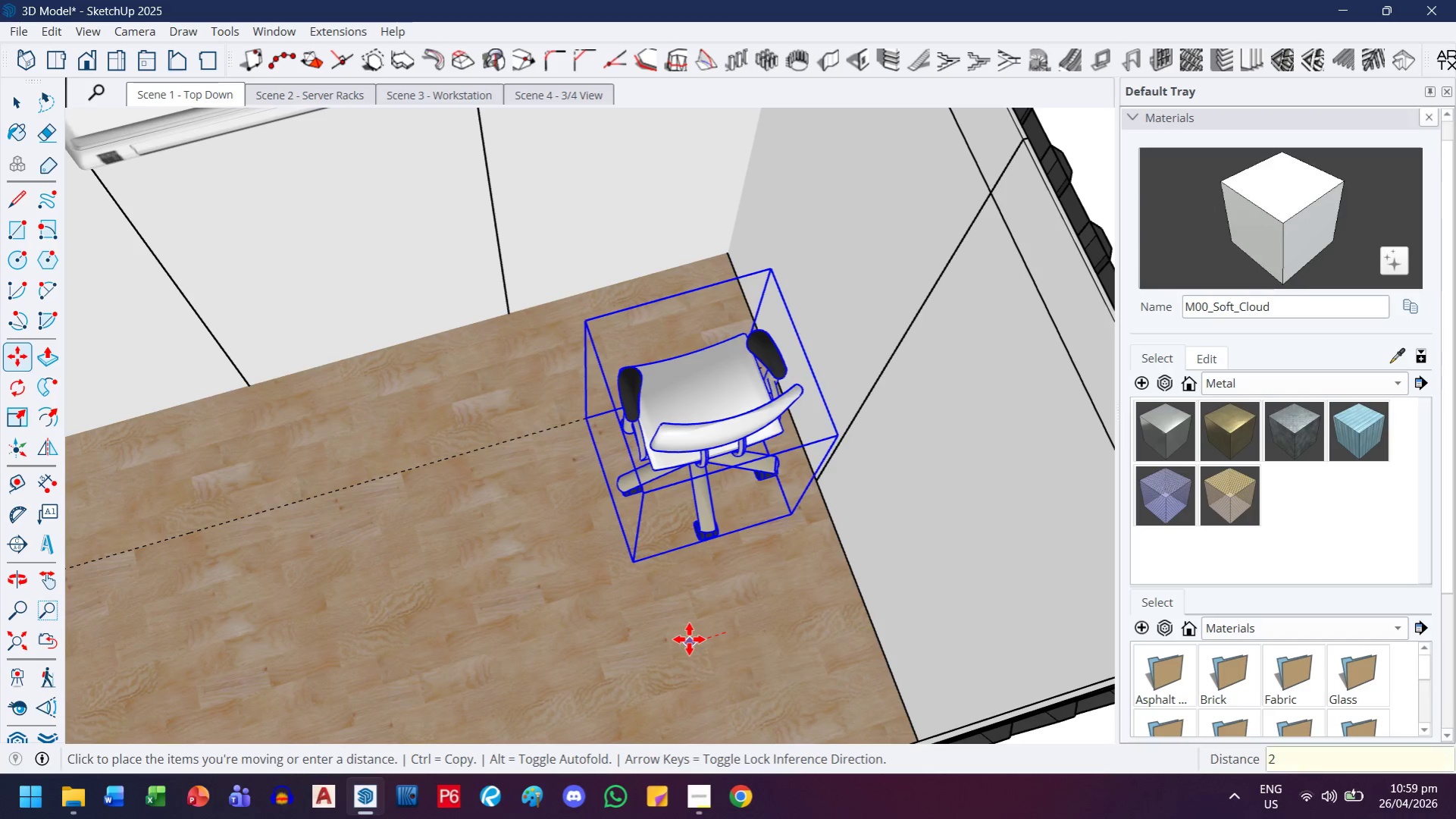 
key(Quote)
 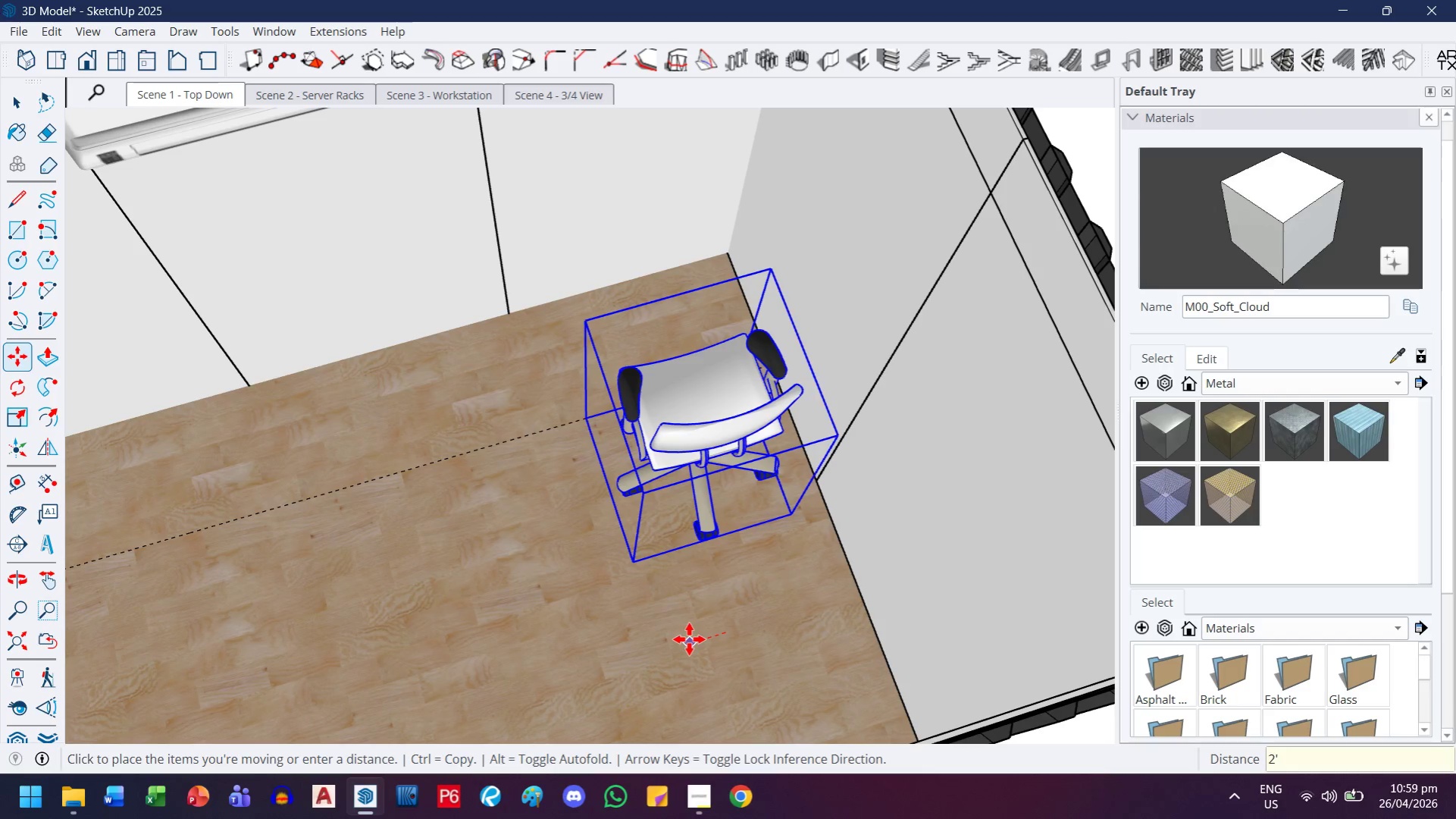 
key(Enter)
 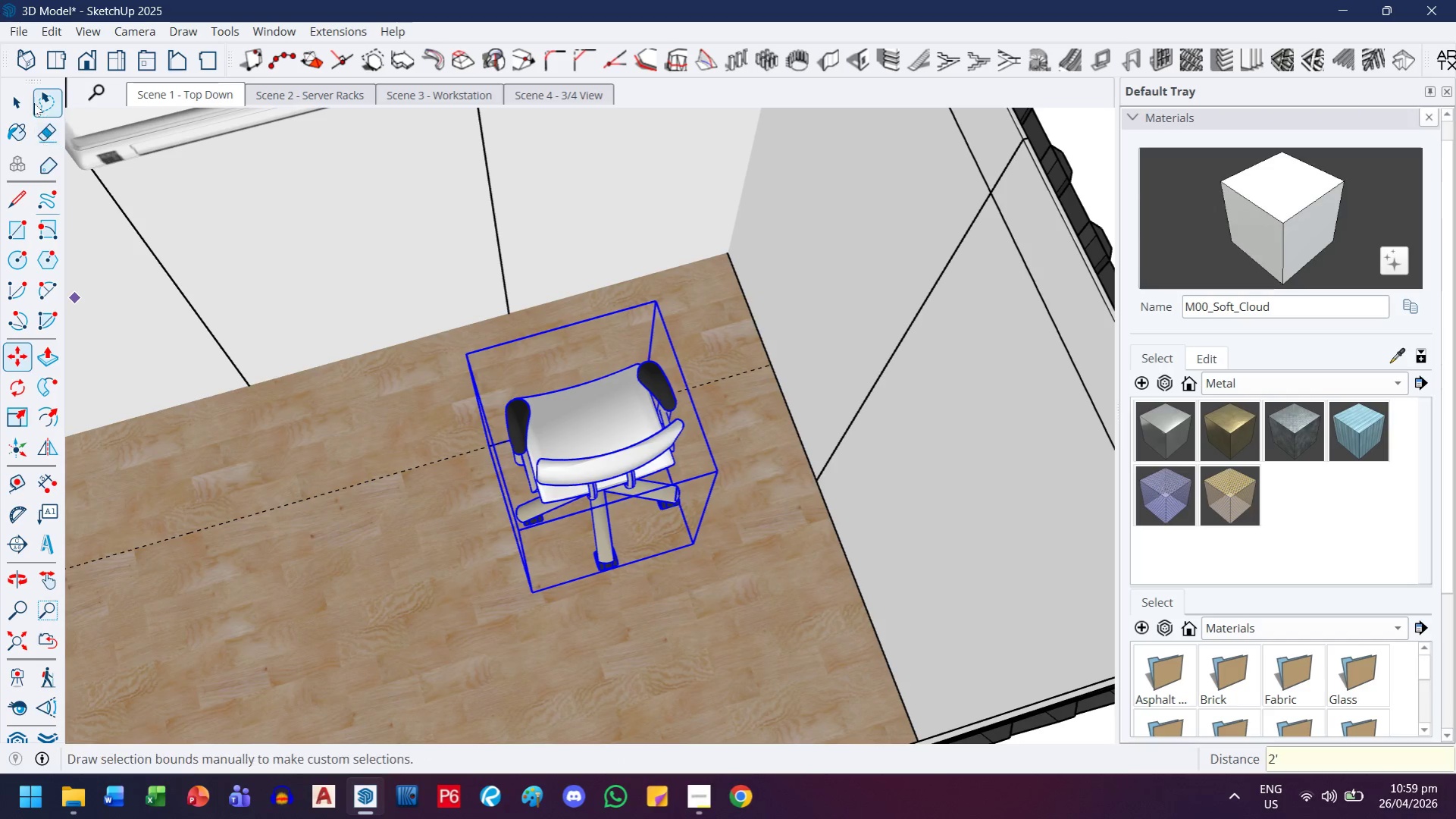 
left_click([8, 104])
 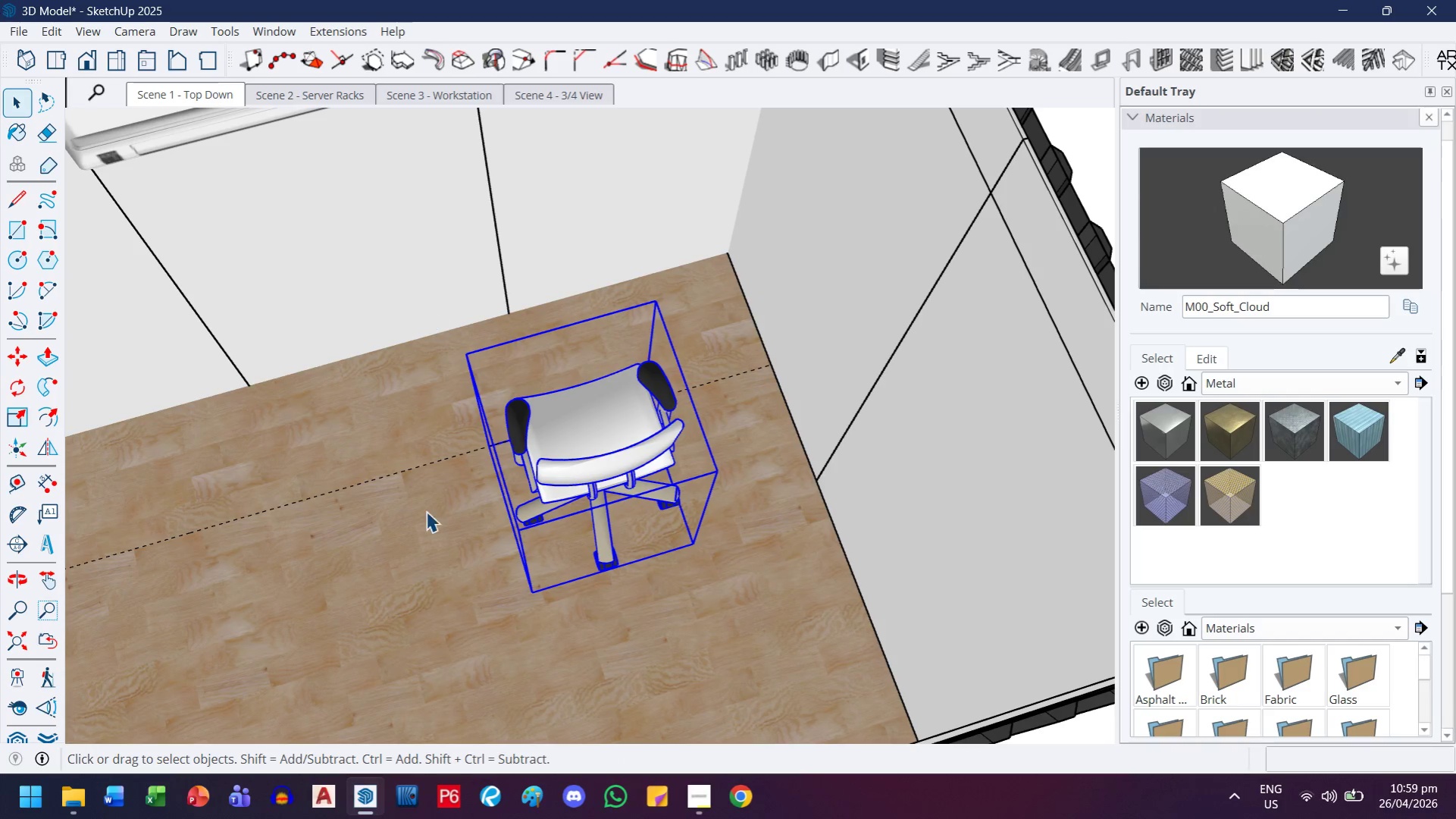 
wait(6.2)
 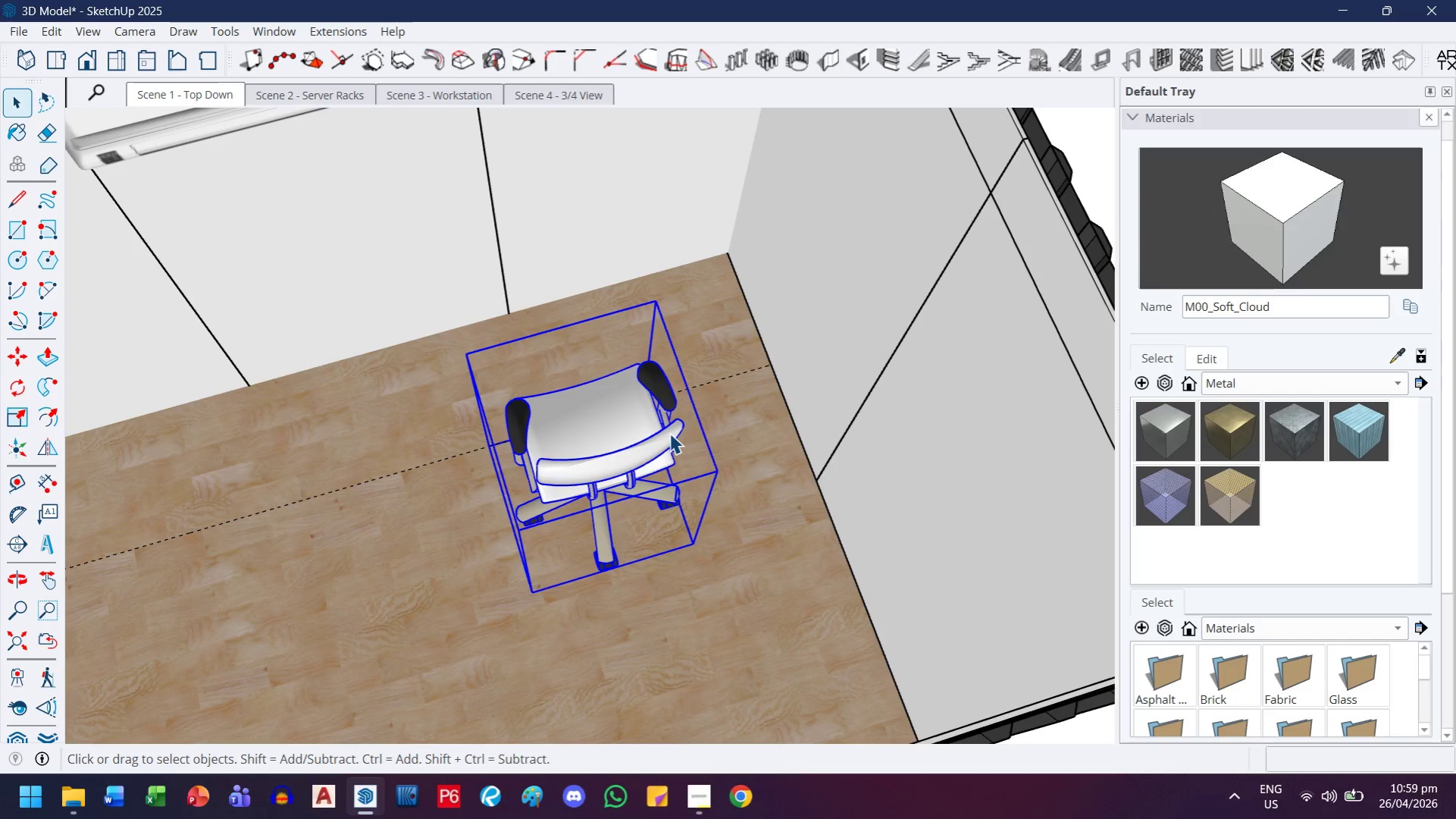 
key(H)
 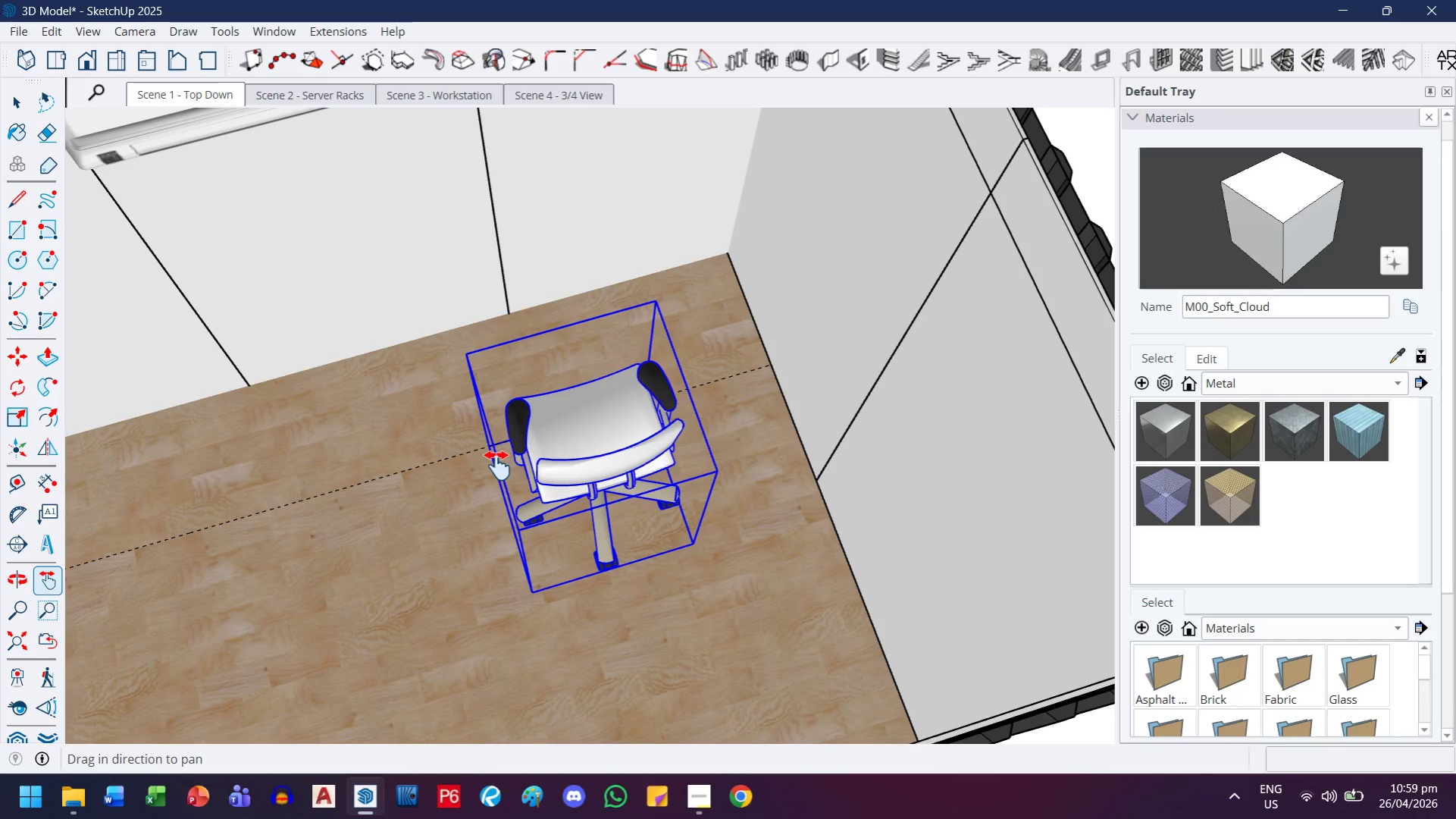 
left_click_drag(start_coordinate=[497, 466], to_coordinate=[518, 477])
 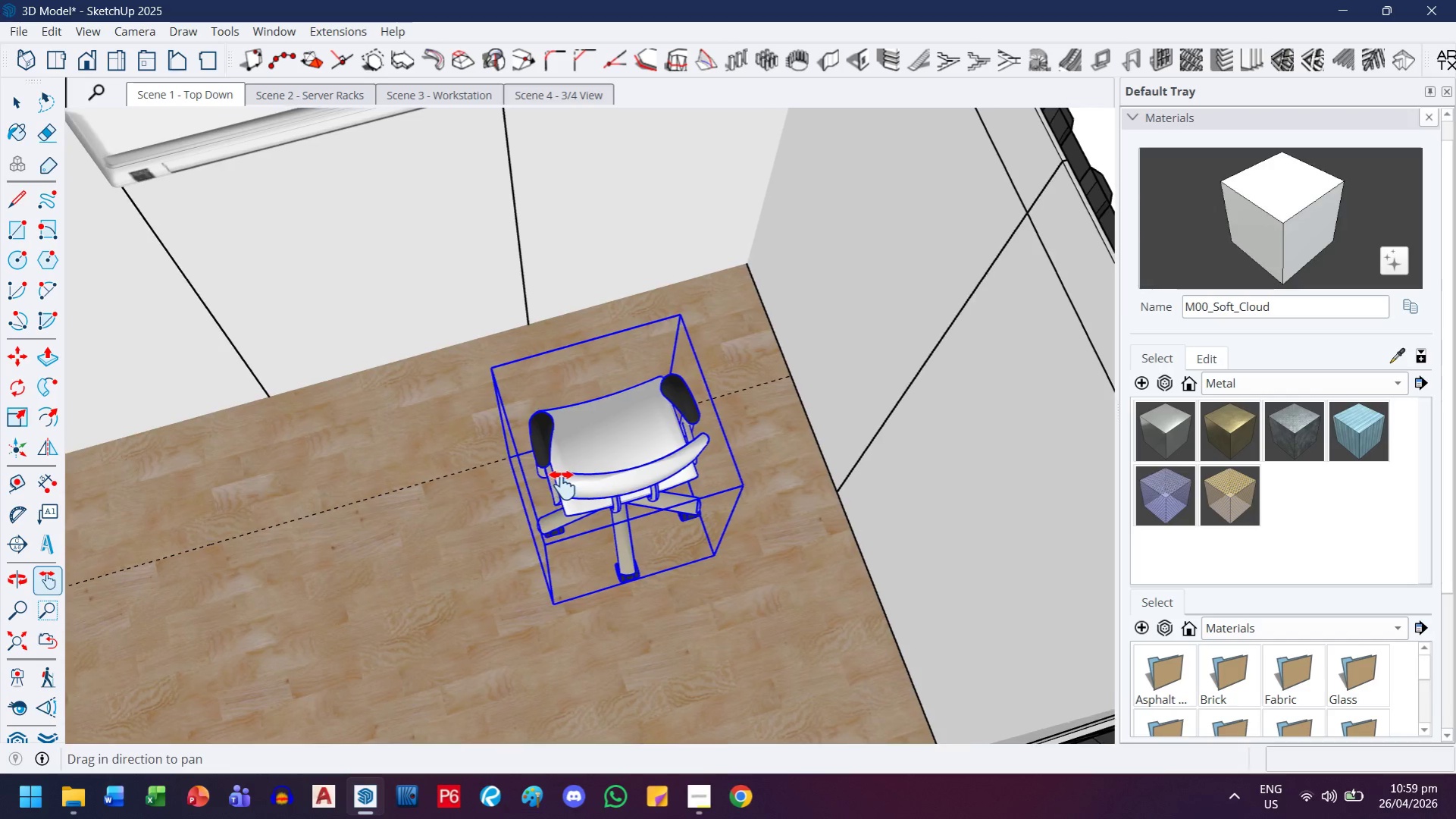 
scroll: coordinate [562, 485], scroll_direction: down, amount: 3.0
 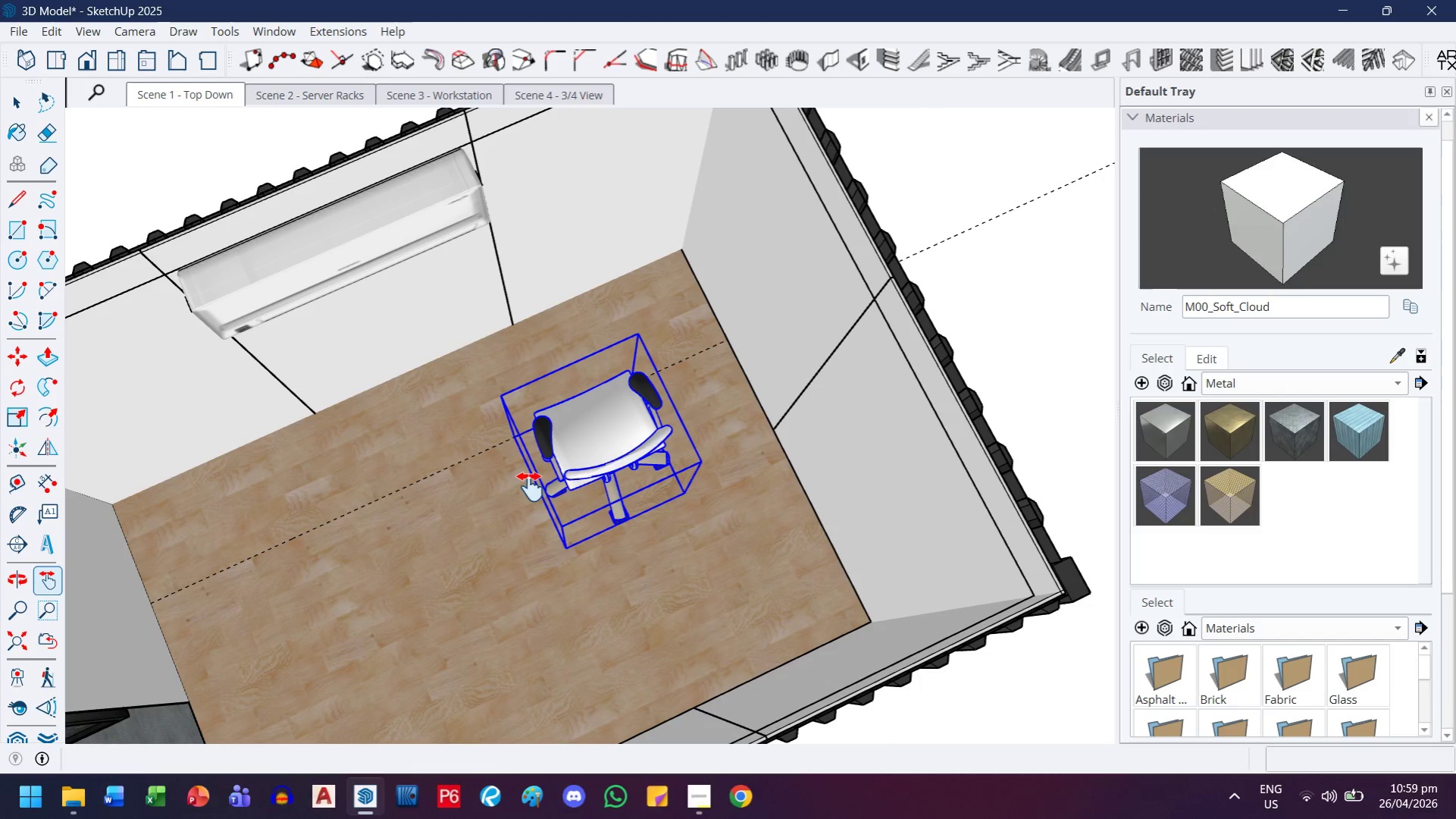 
left_click_drag(start_coordinate=[519, 491], to_coordinate=[854, 388])
 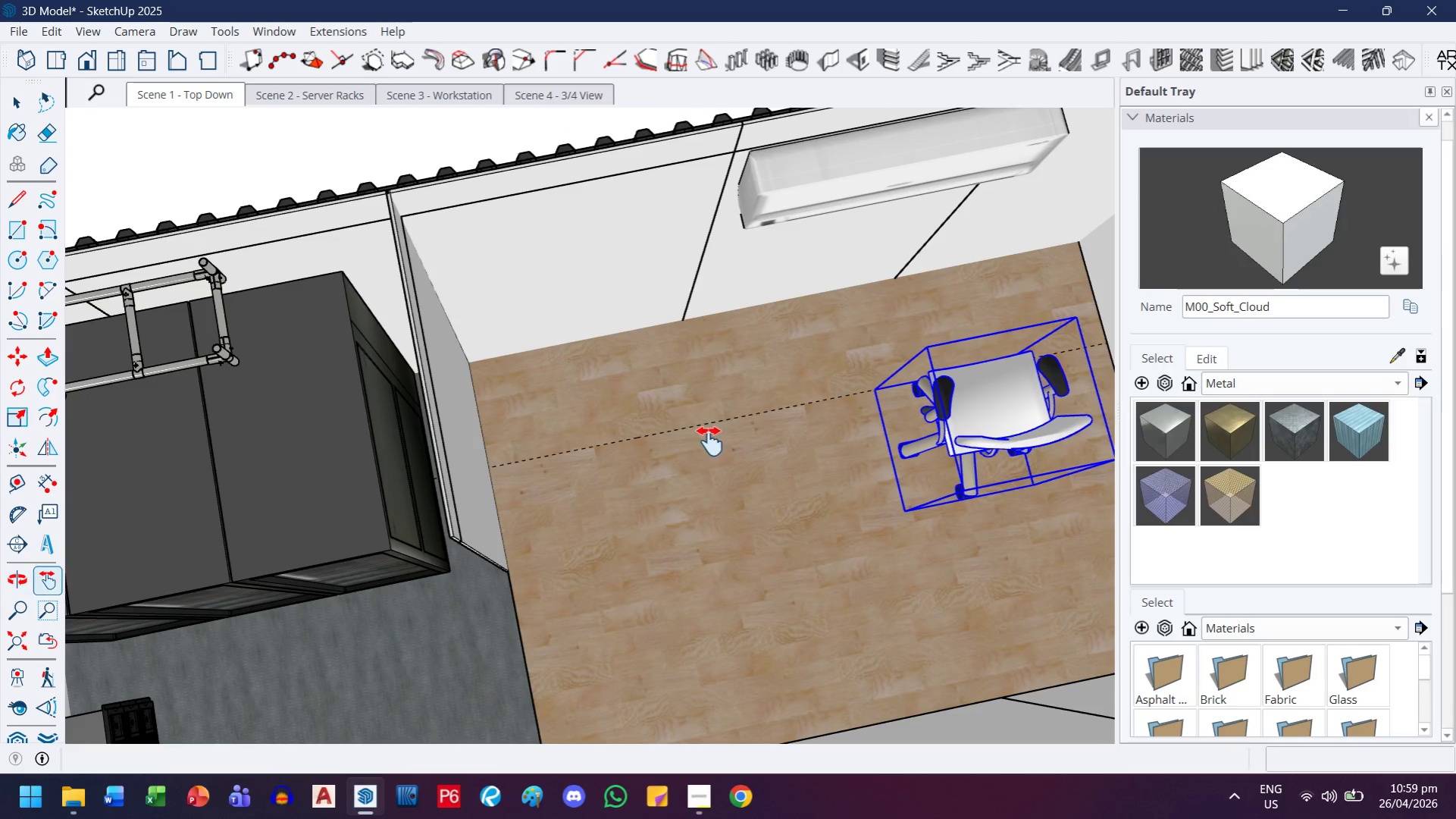 
left_click_drag(start_coordinate=[710, 450], to_coordinate=[344, 488])
 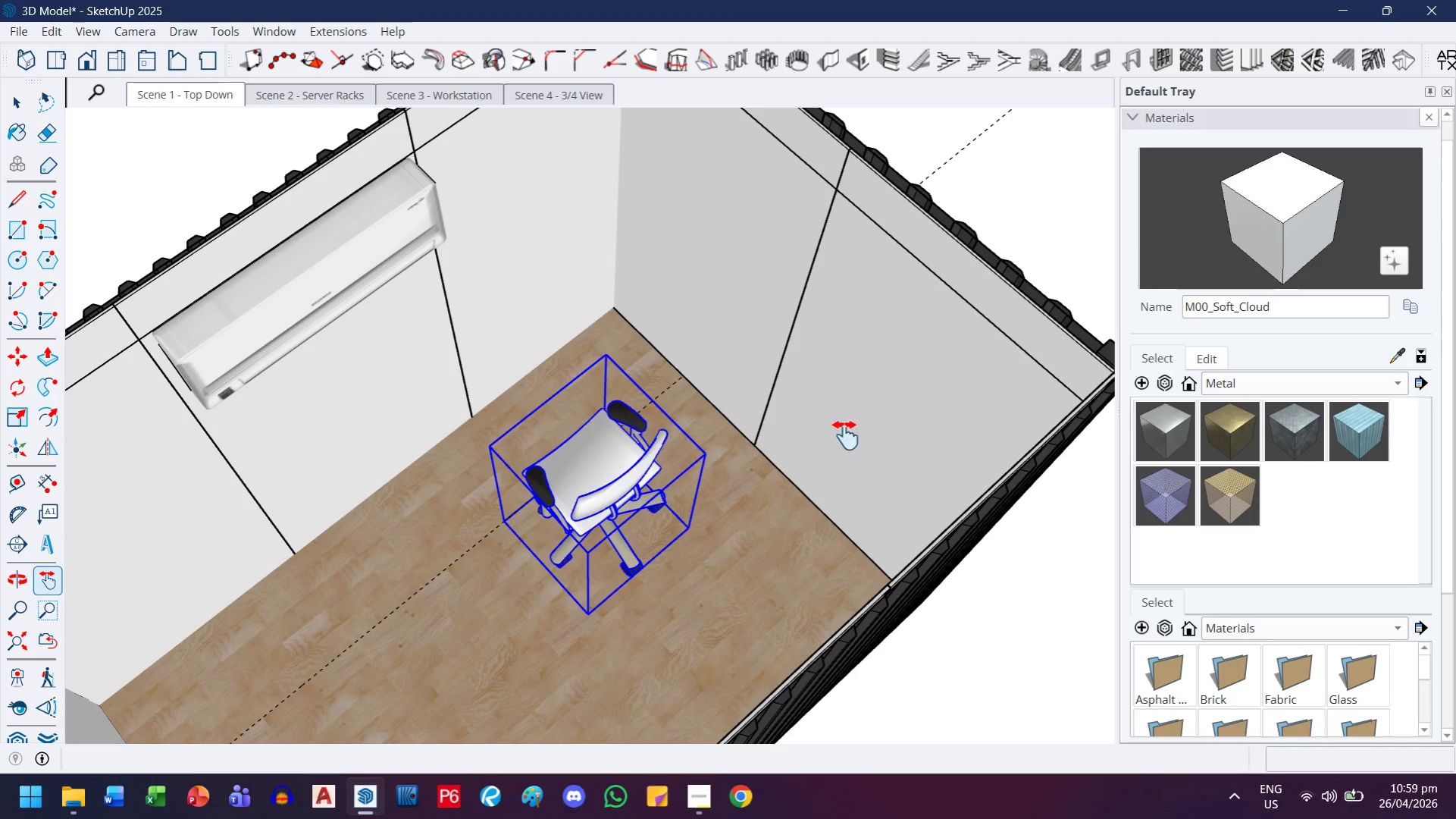 
left_click_drag(start_coordinate=[496, 606], to_coordinate=[623, 500])
 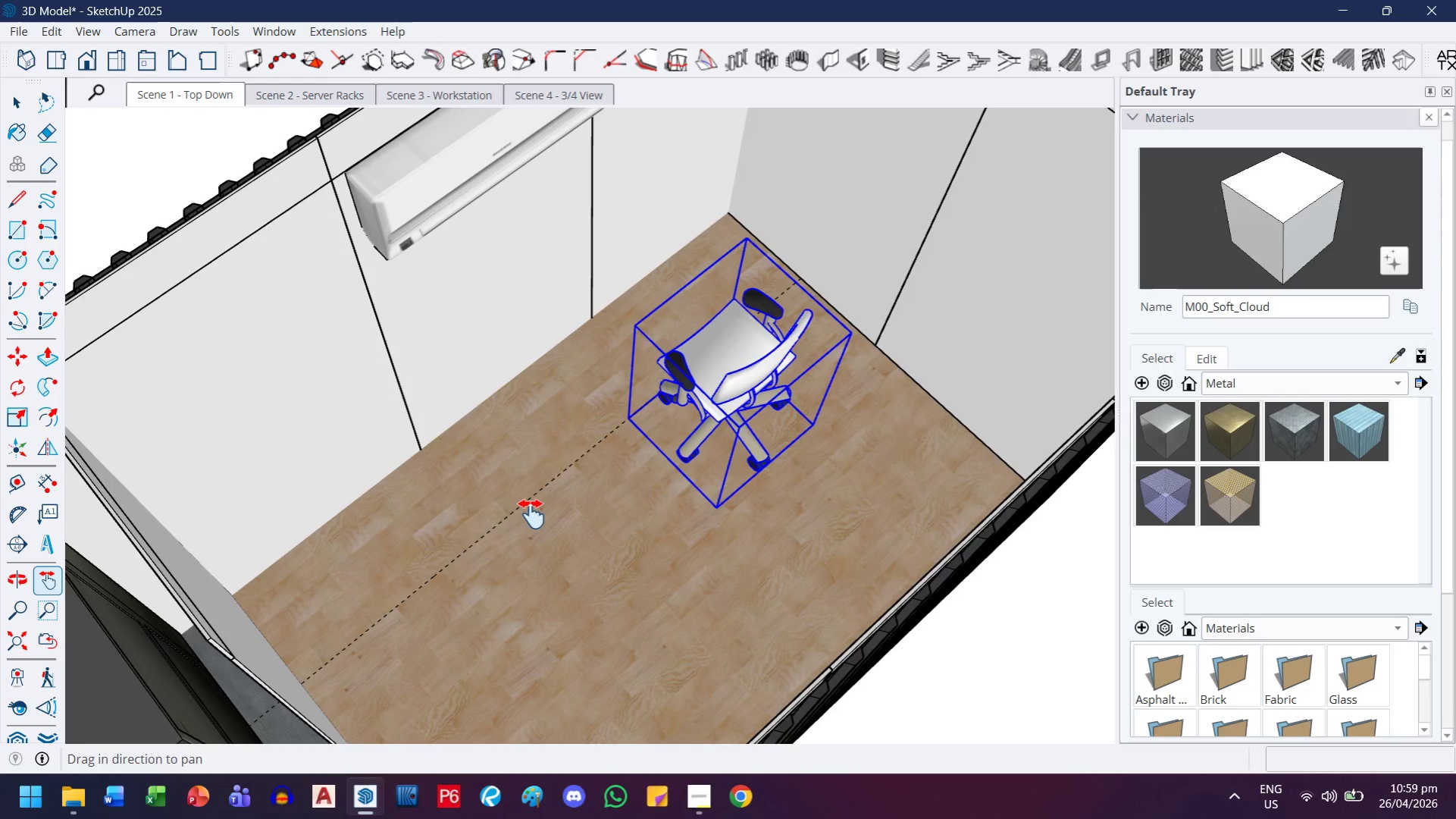 
left_click_drag(start_coordinate=[531, 514], to_coordinate=[597, 391])
 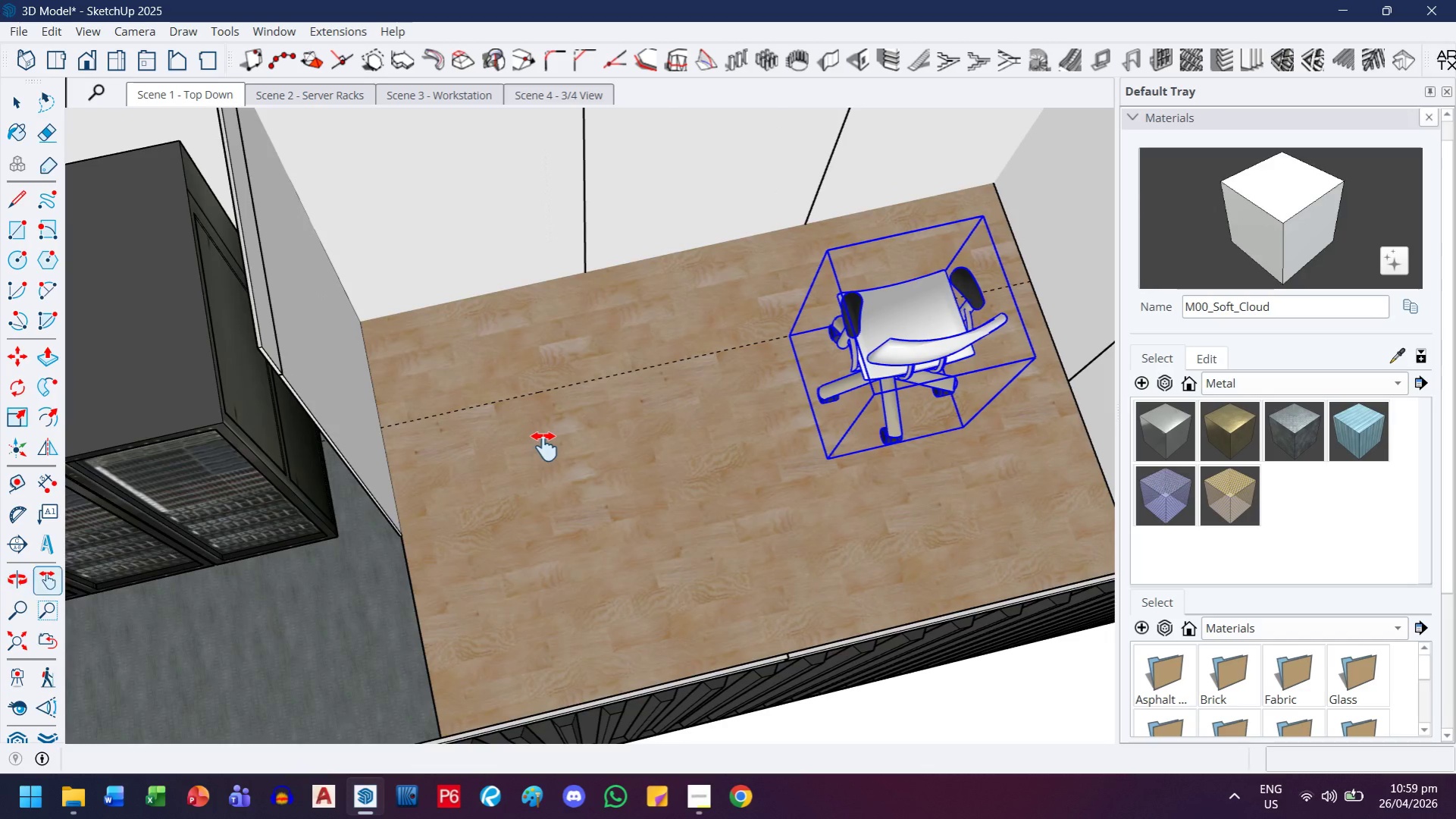 
left_click_drag(start_coordinate=[544, 447], to_coordinate=[487, 532])
 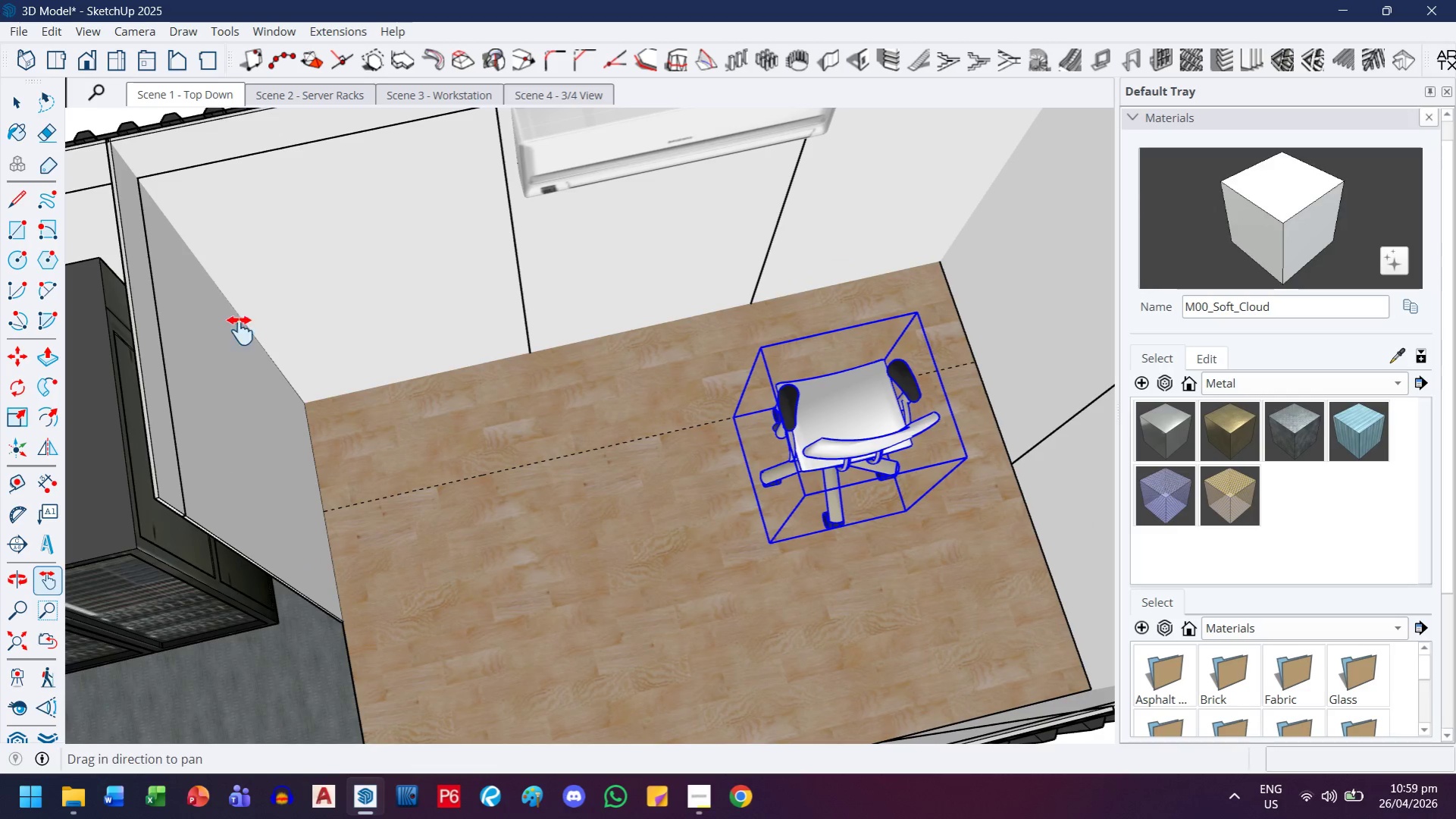 
key(M)
 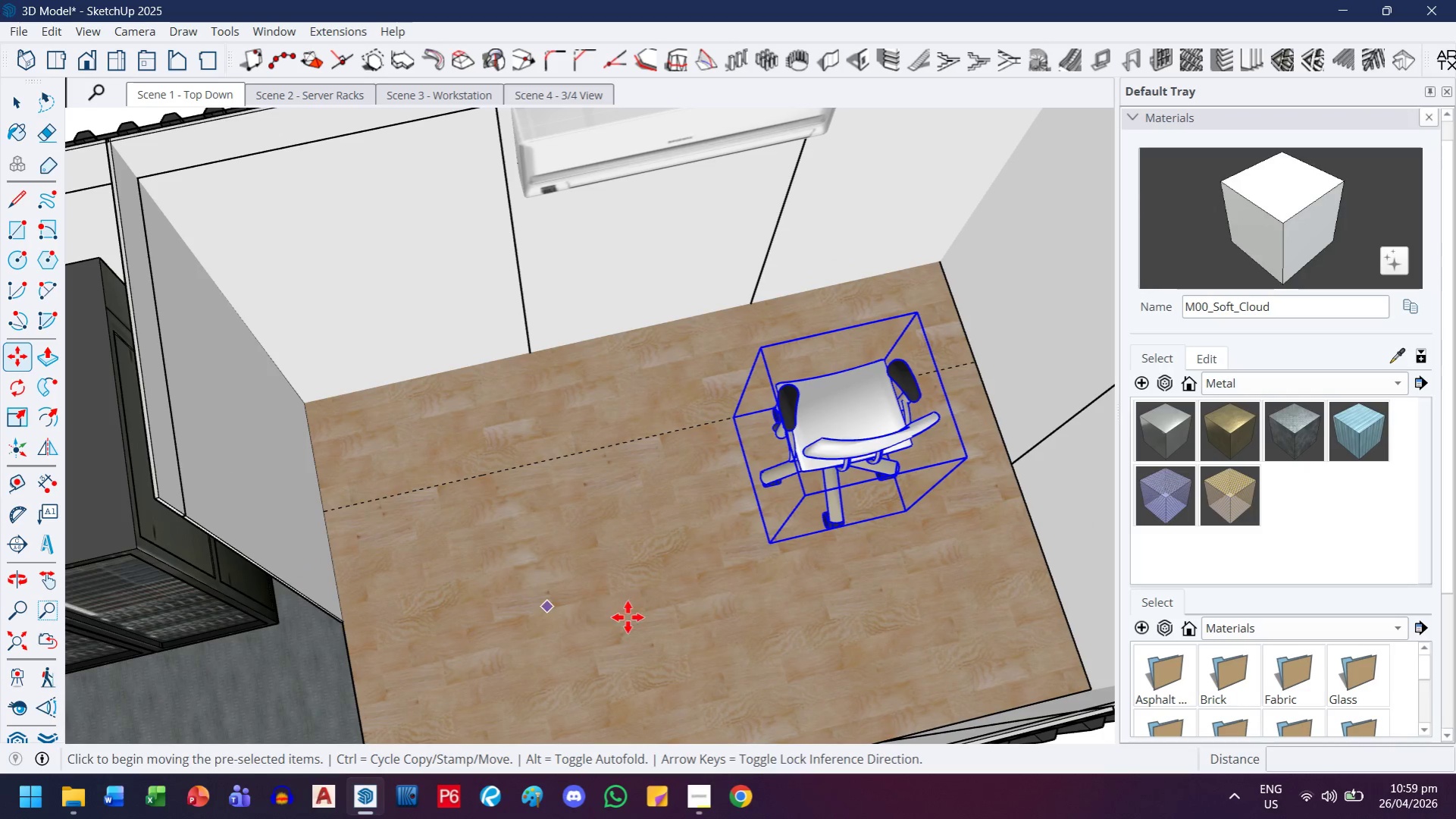 
key(Control+ControlLeft)
 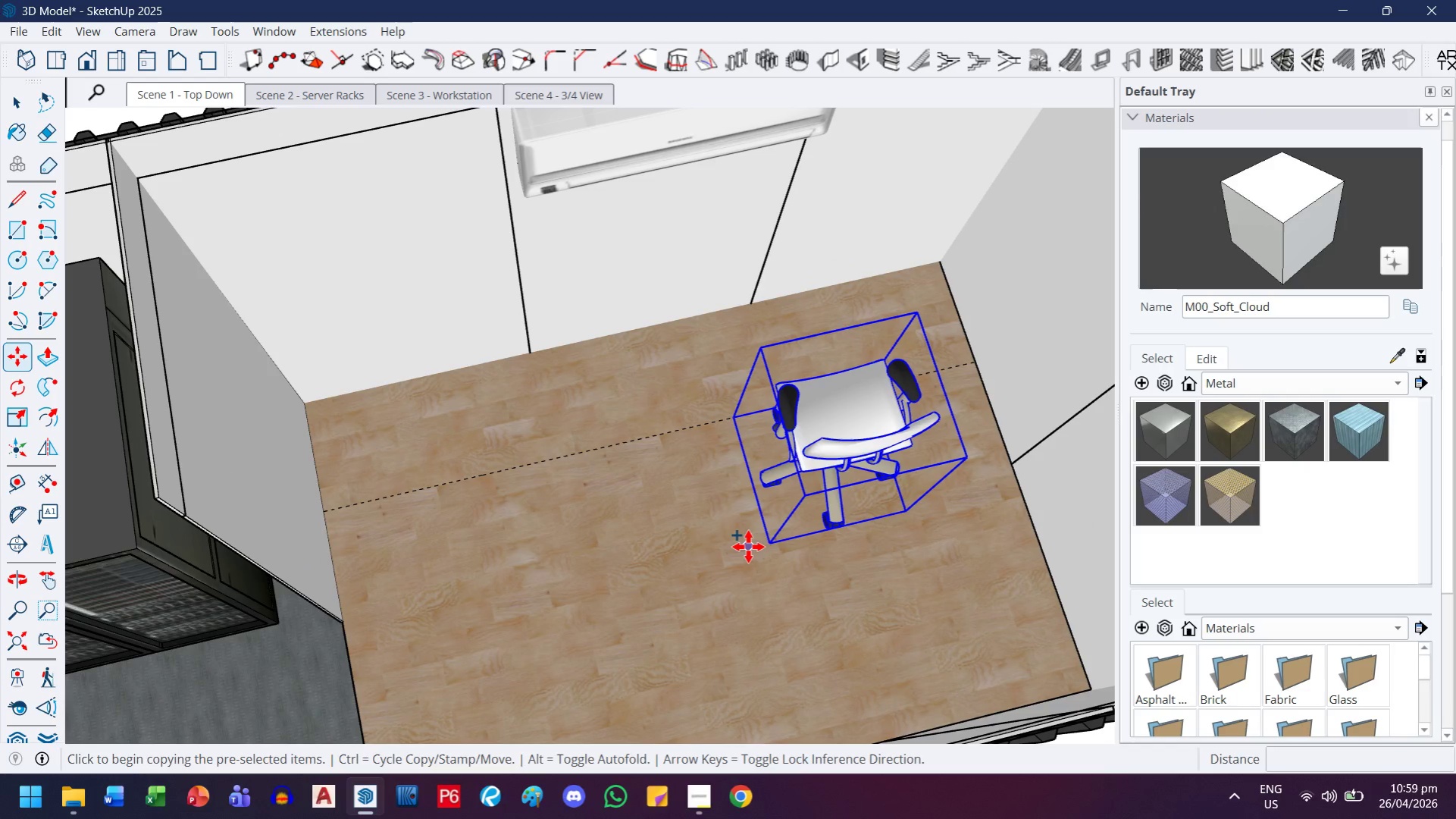 
left_click([748, 547])
 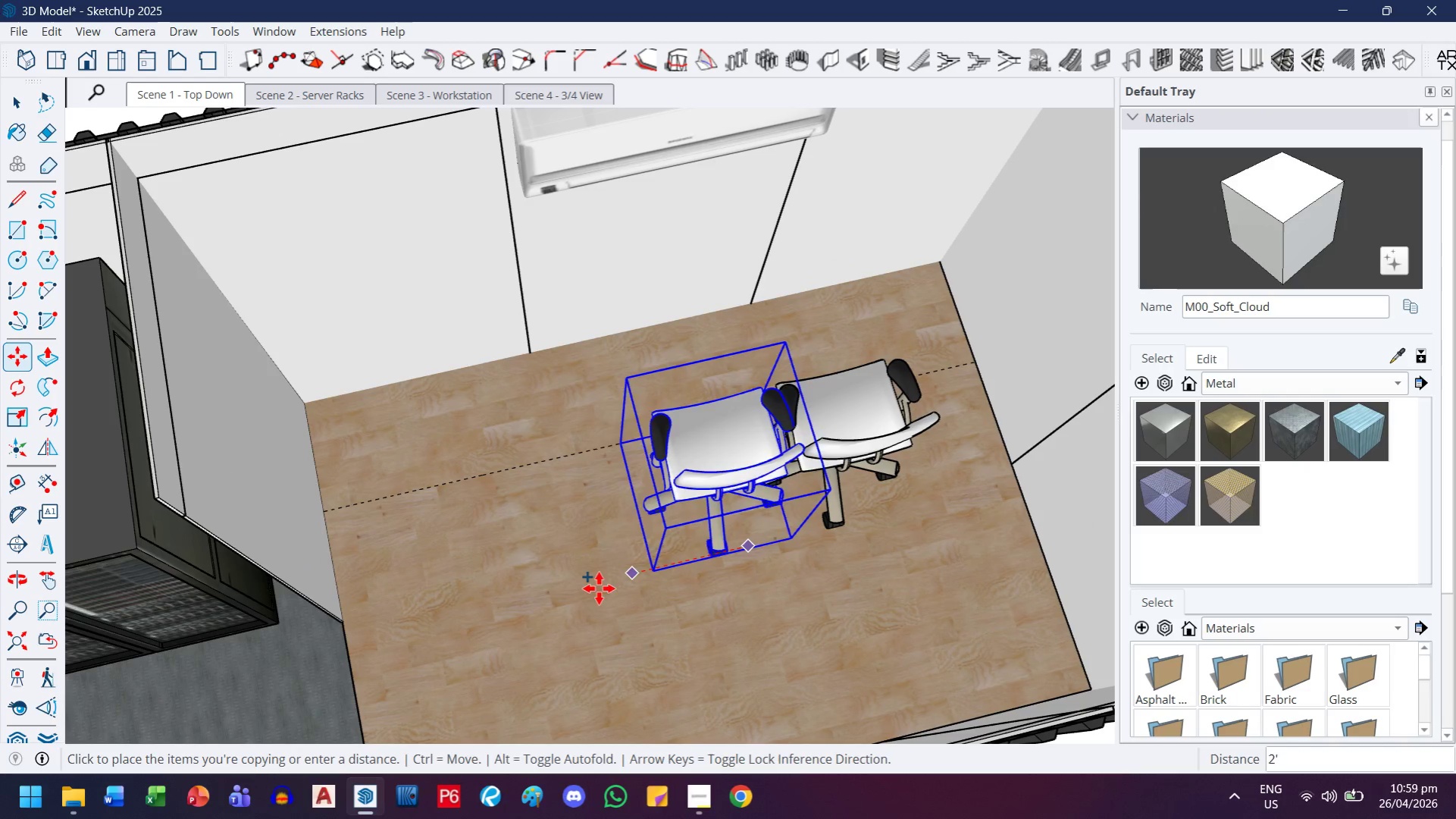 
mouse_move([573, 595])
 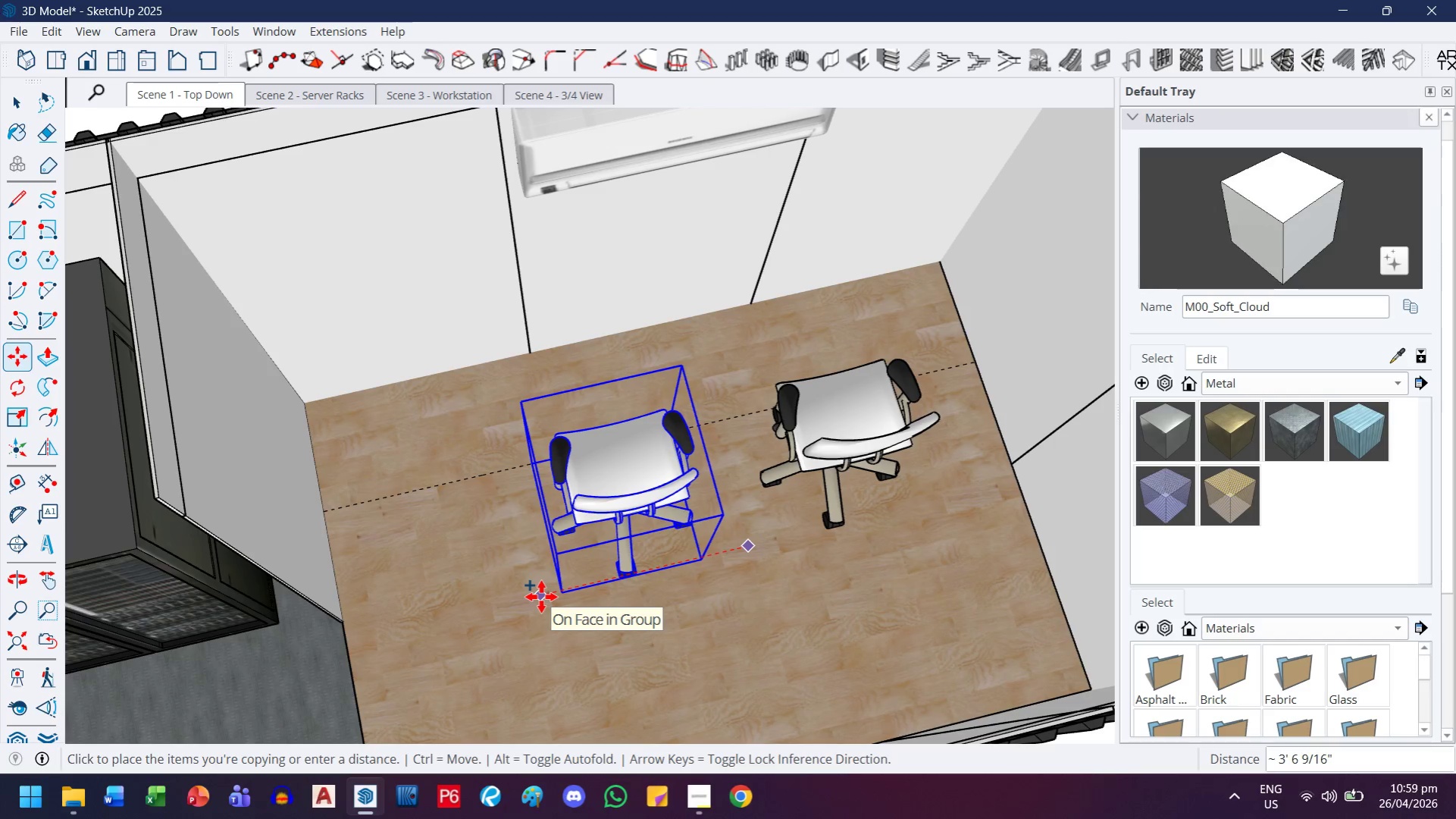 
wait(5.68)
 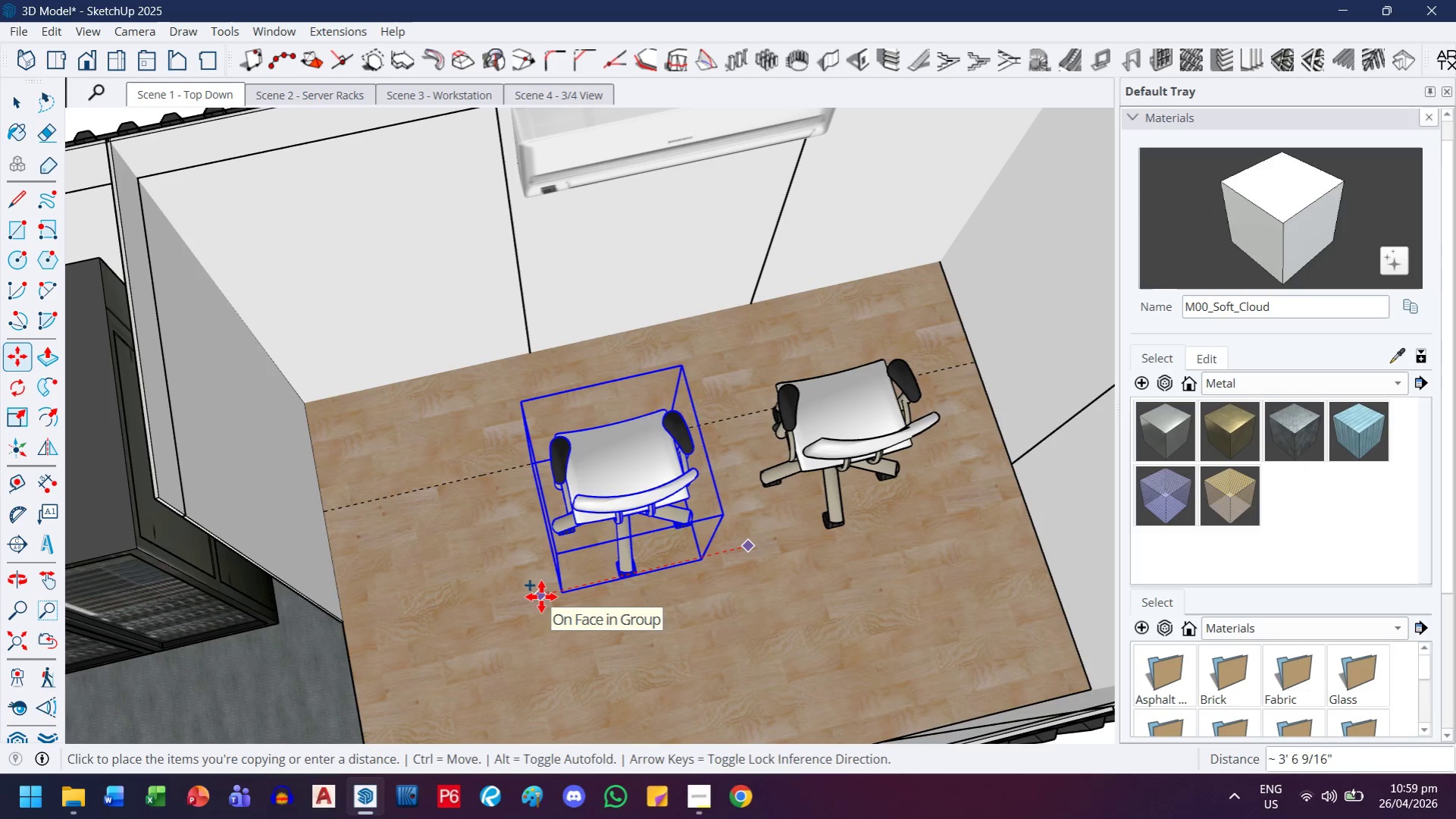 
key(2)
 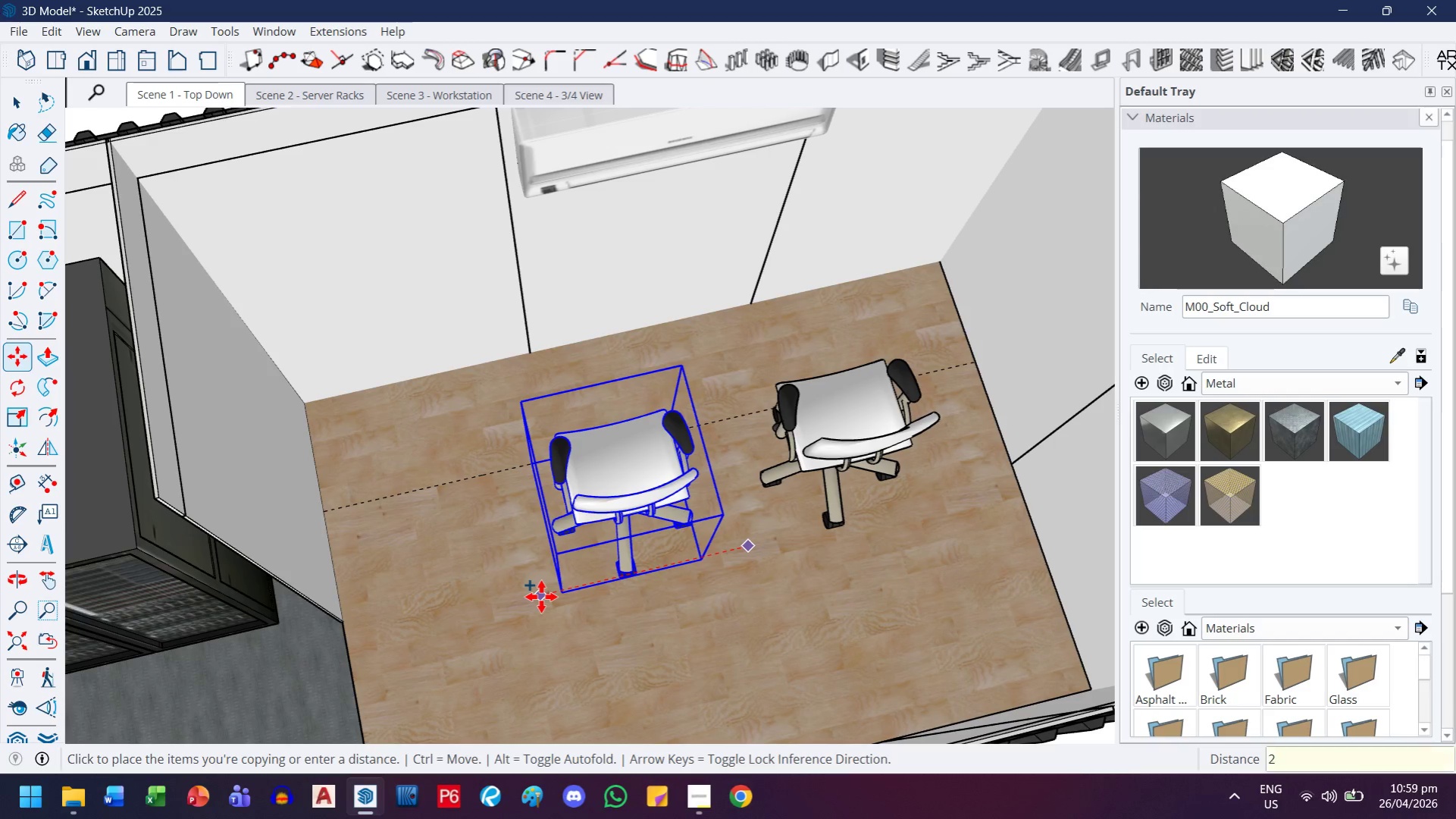 
key(Quote)
 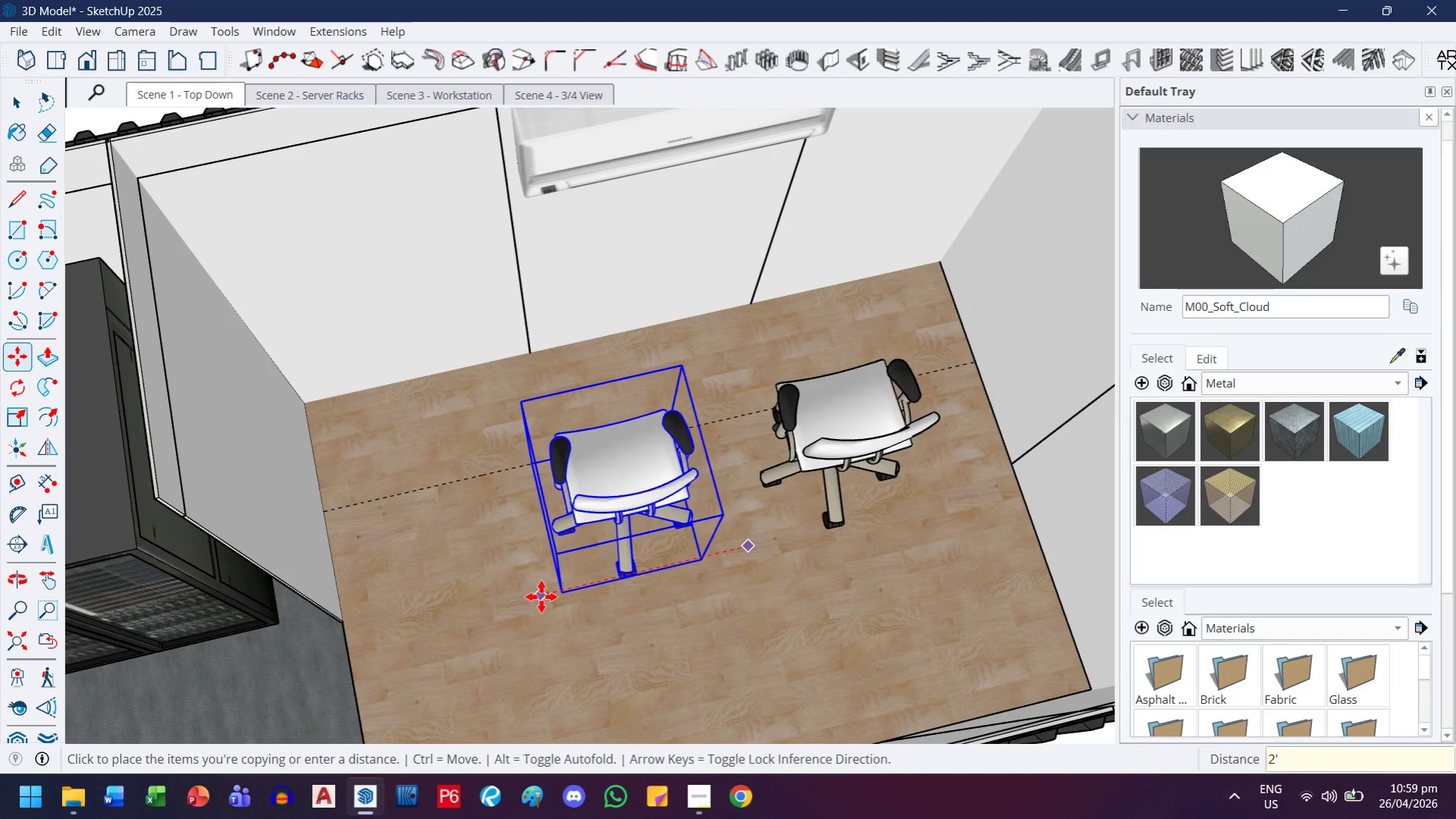 
key(Enter)
 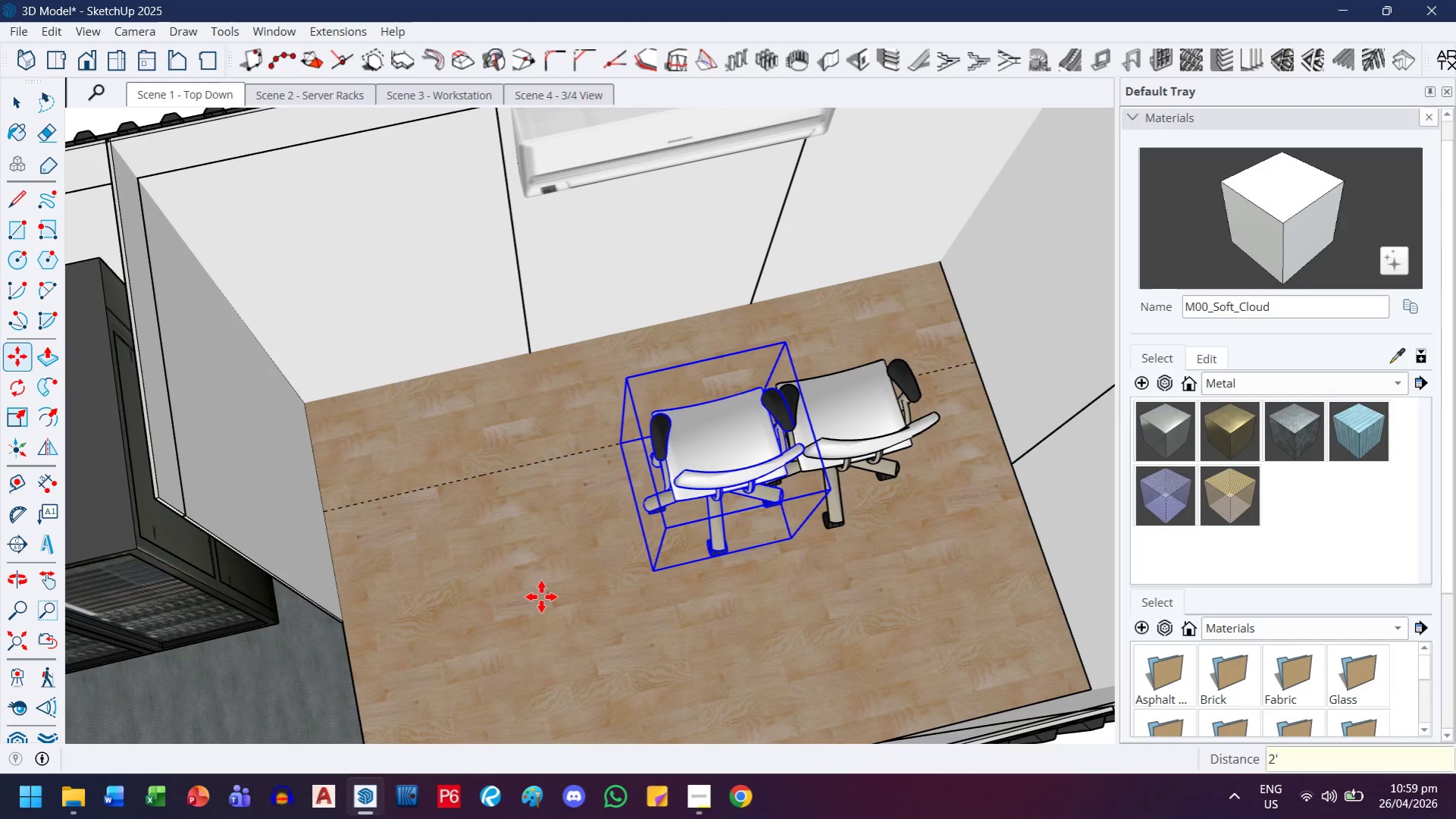 
key(Control+ControlLeft)
 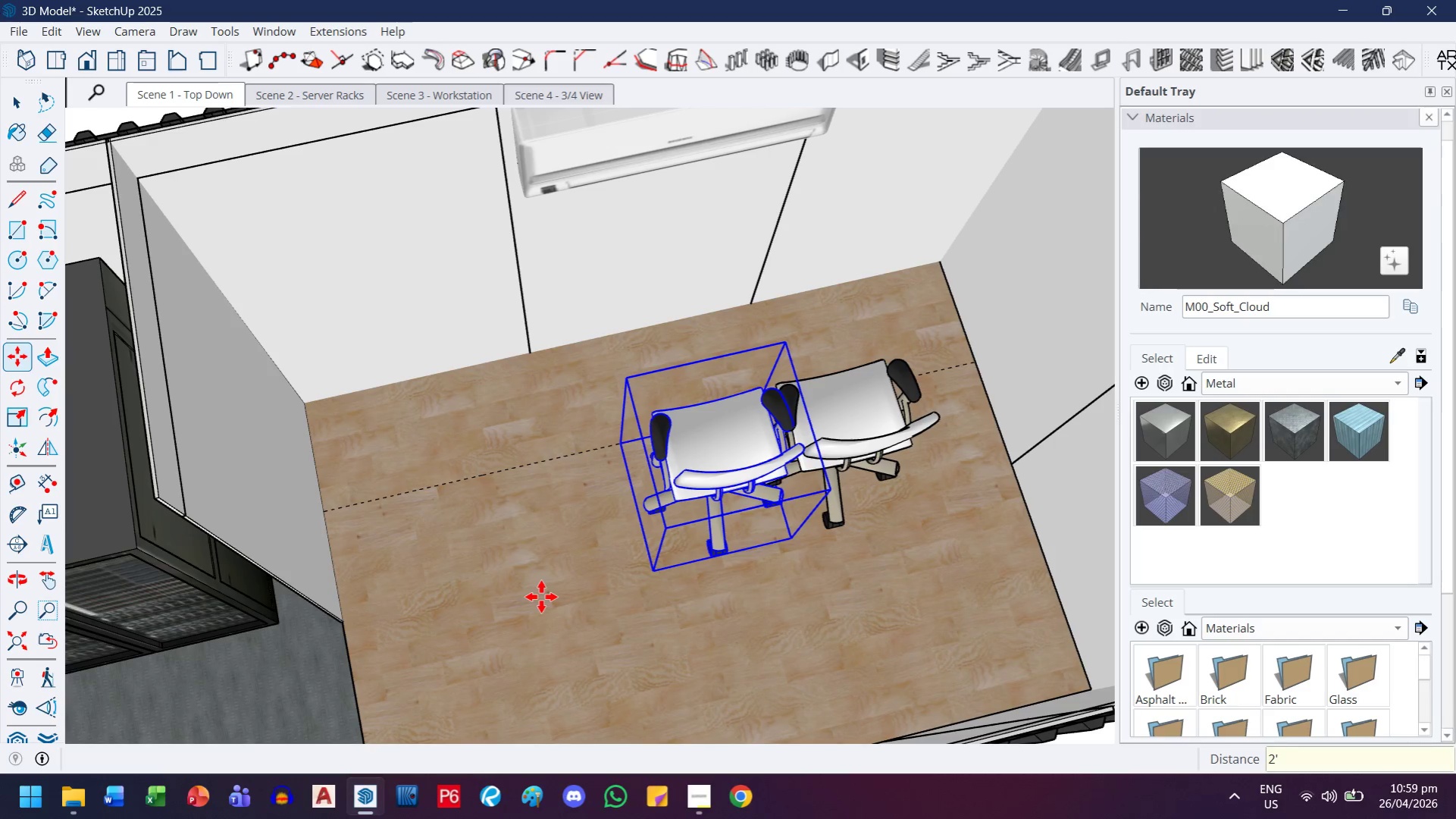 
key(Control+Z)
 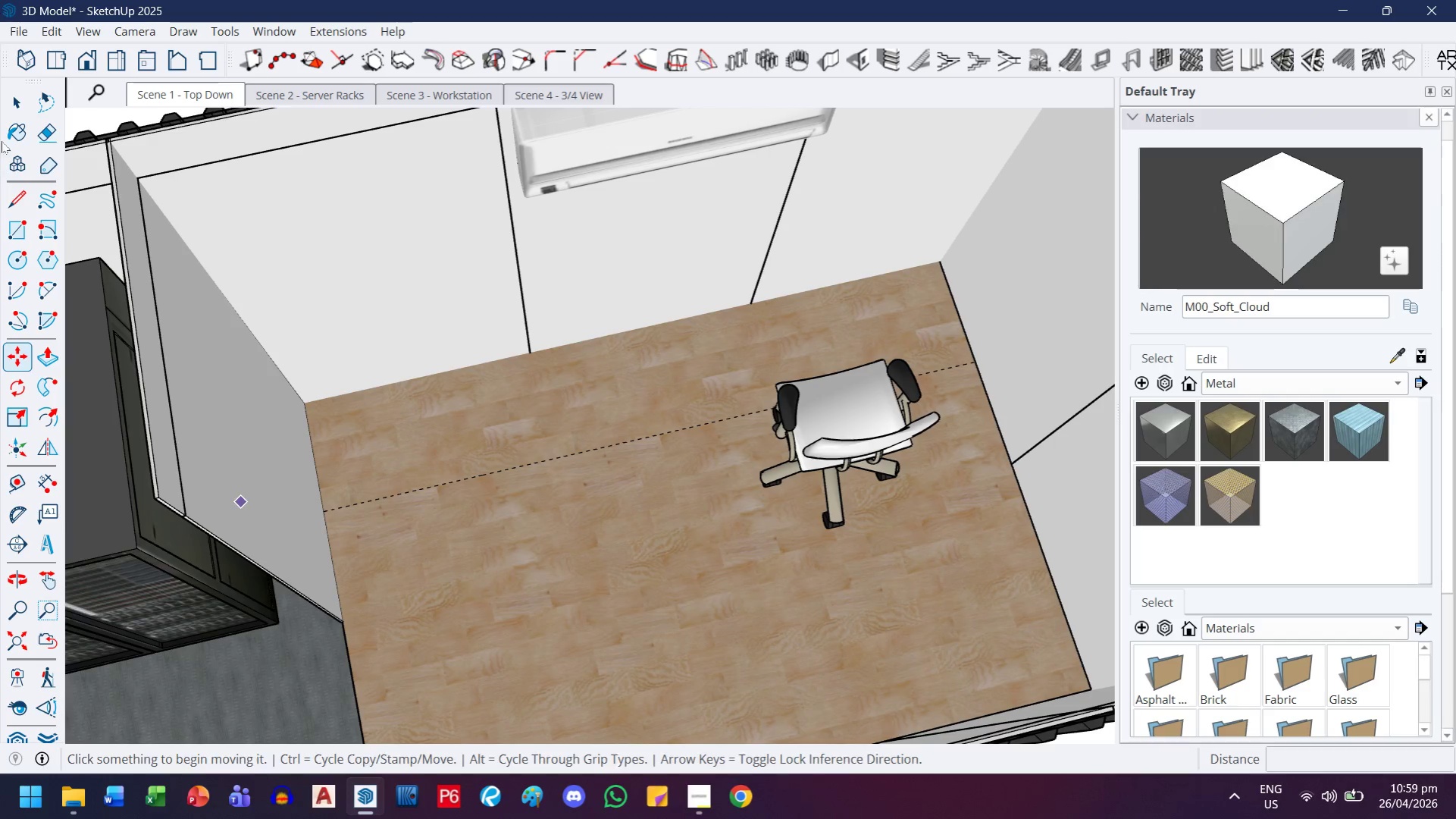 
left_click([7, 96])
 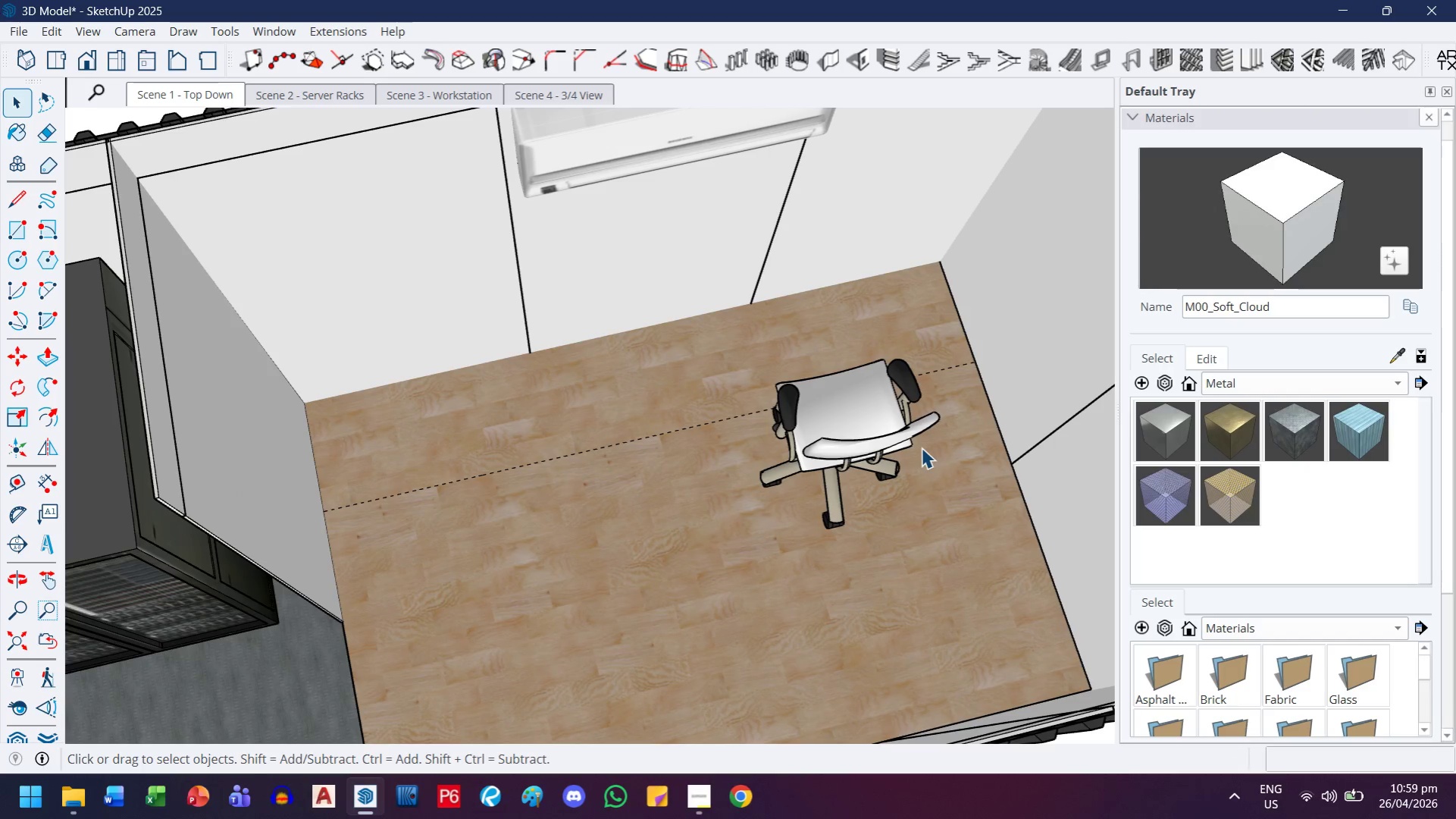 
left_click([866, 444])
 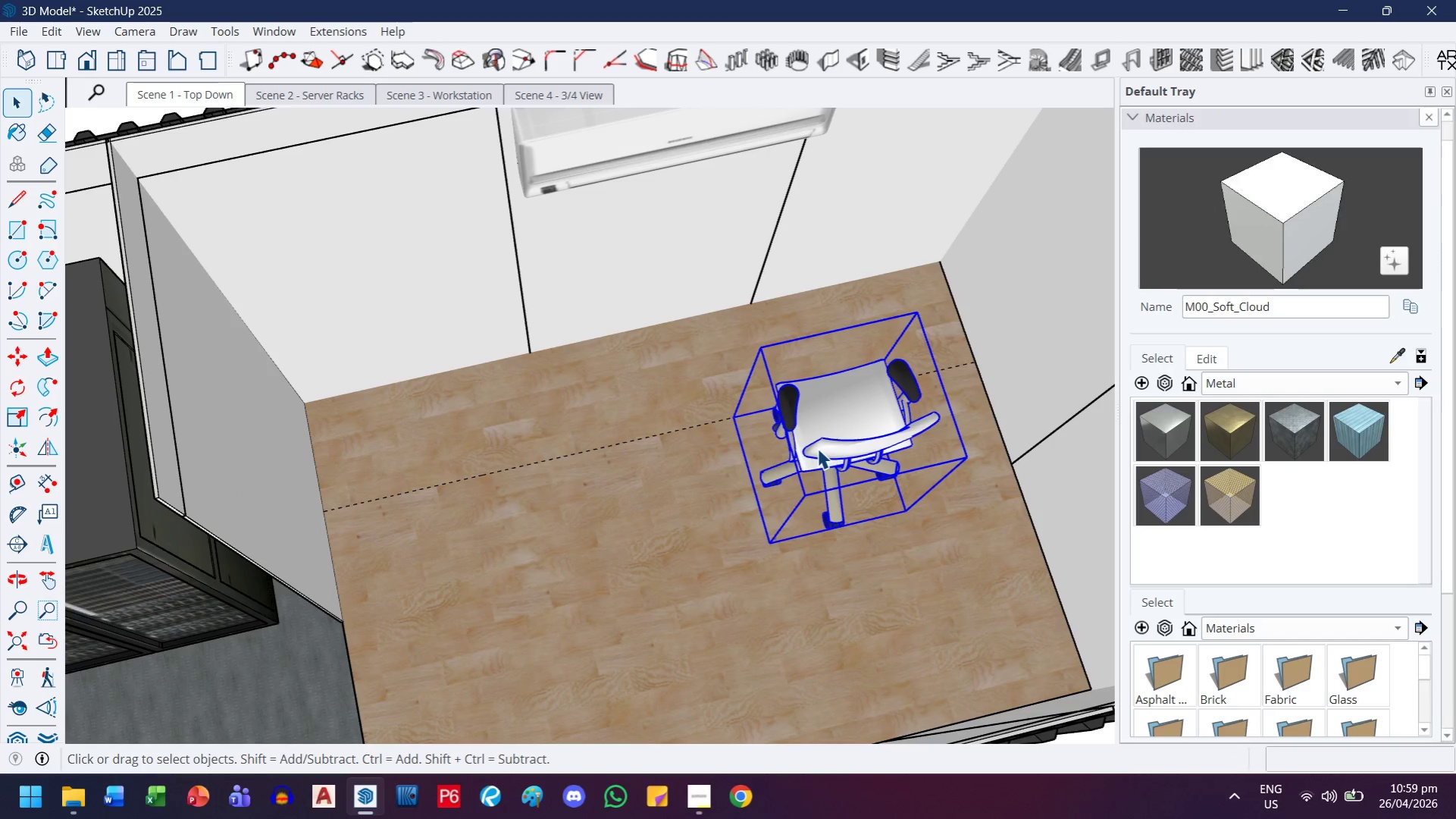 
scroll: coordinate [744, 435], scroll_direction: up, amount: 5.0
 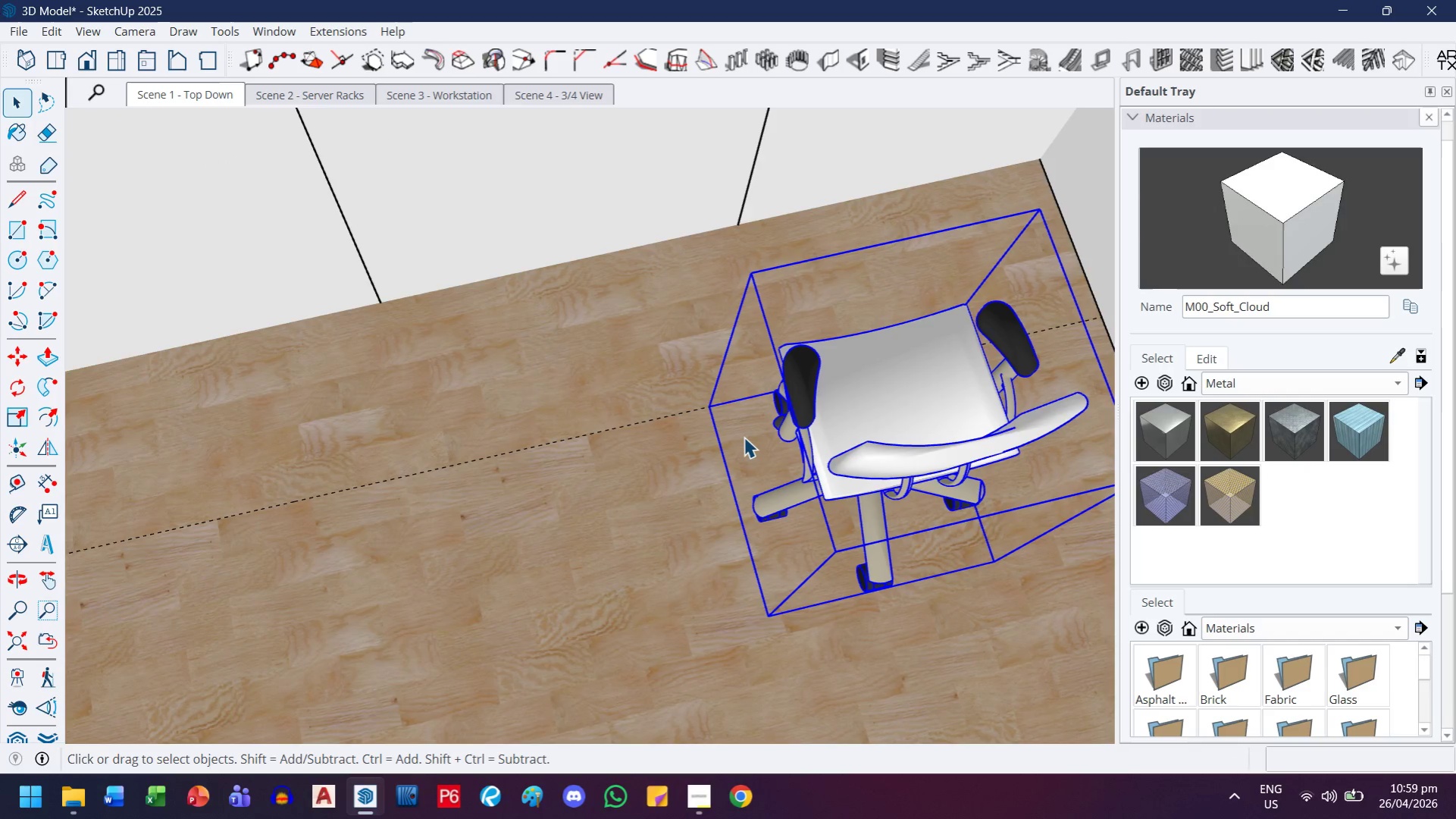 
key(M)
 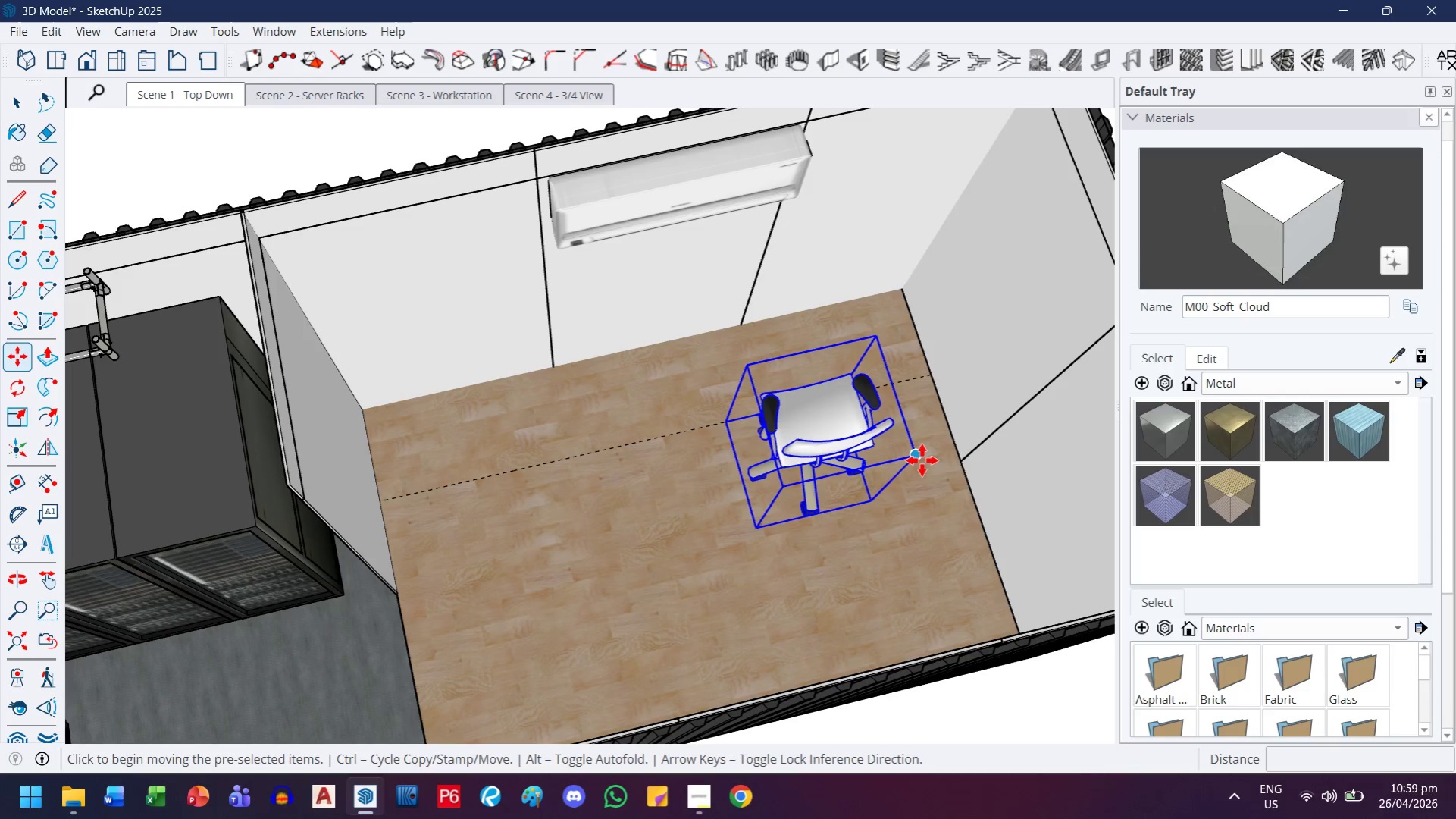 
scroll: coordinate [743, 440], scroll_direction: down, amount: 7.0
 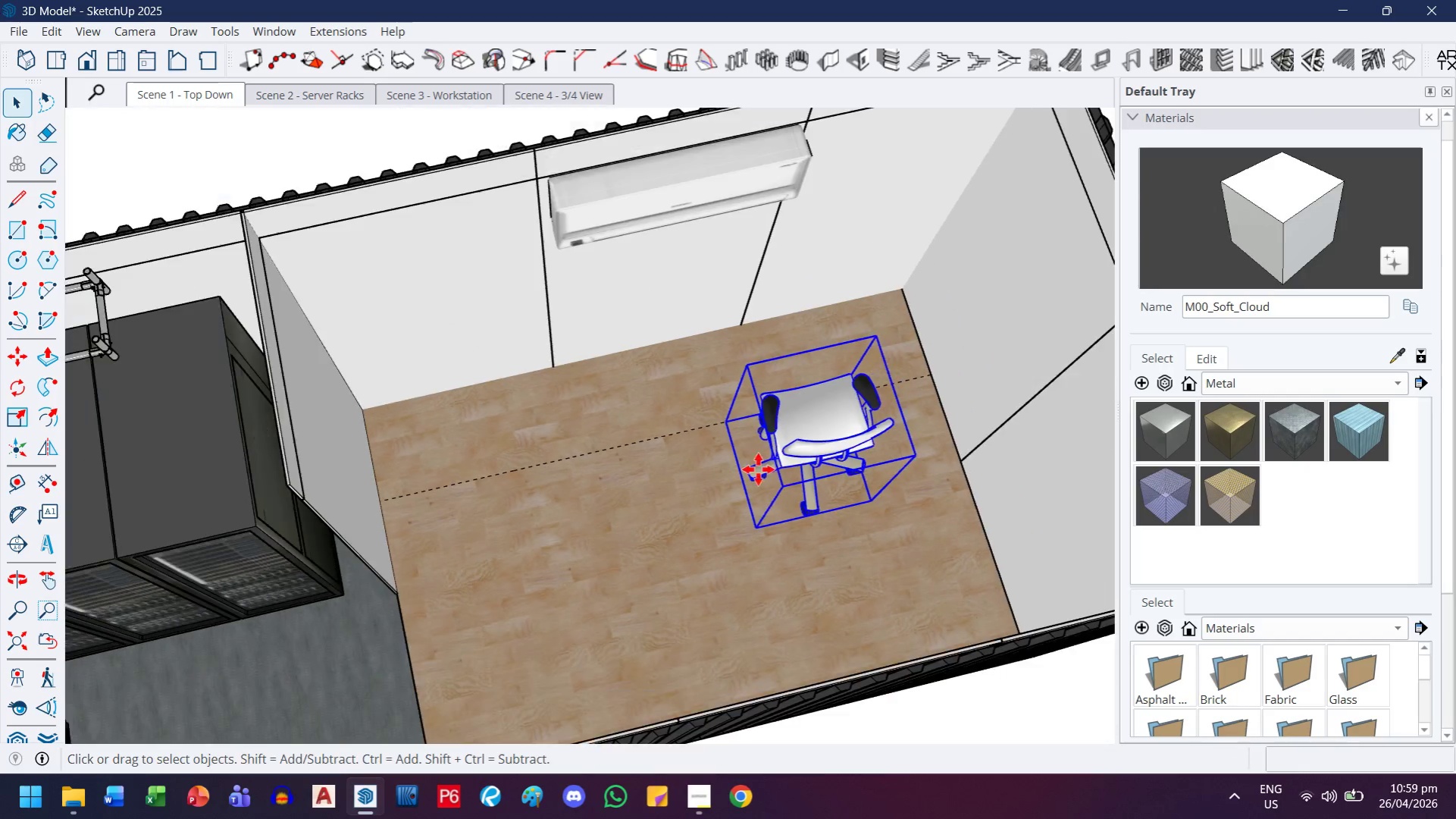 
left_click([922, 460])
 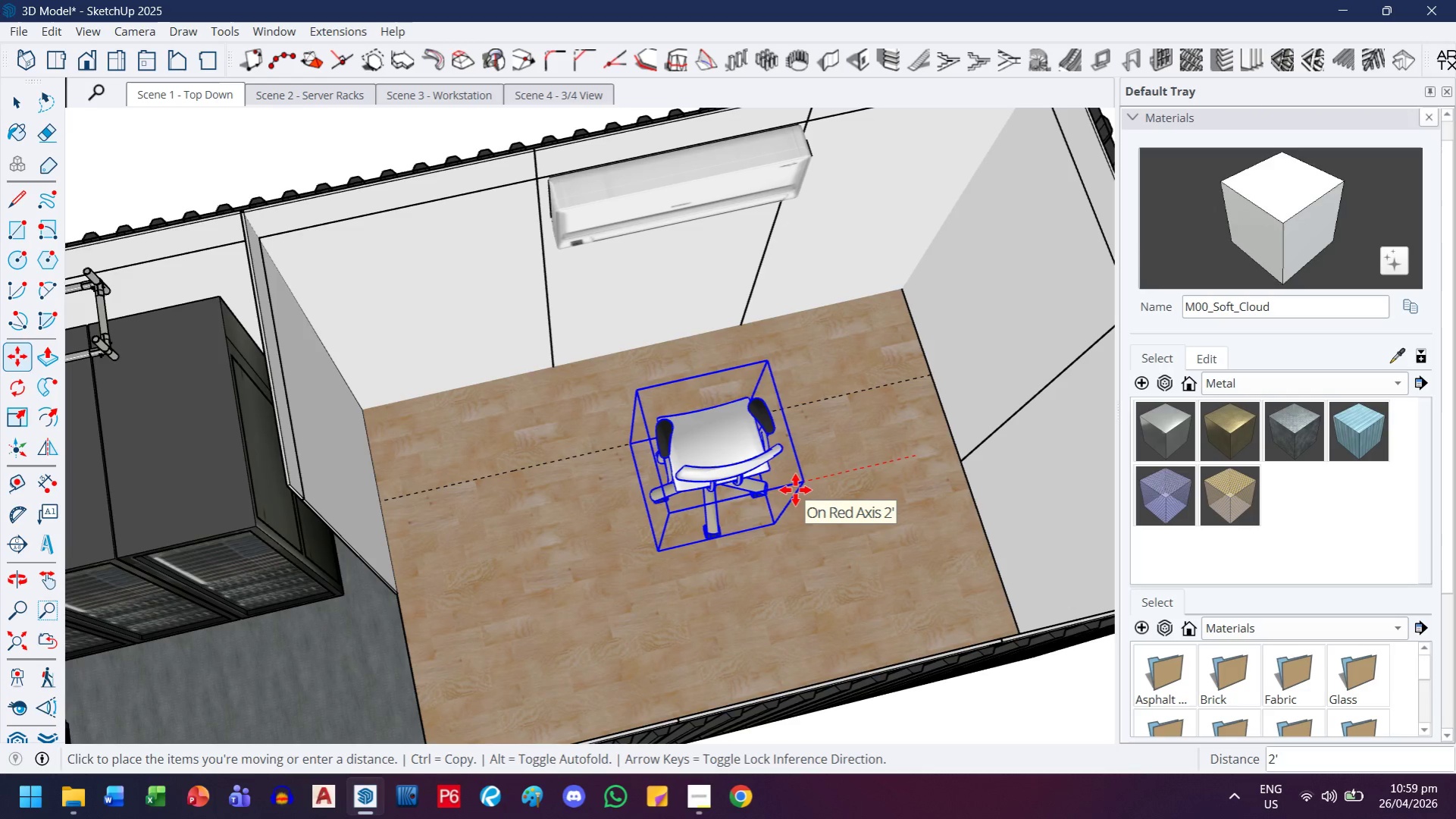 
key(Control+ControlLeft)
 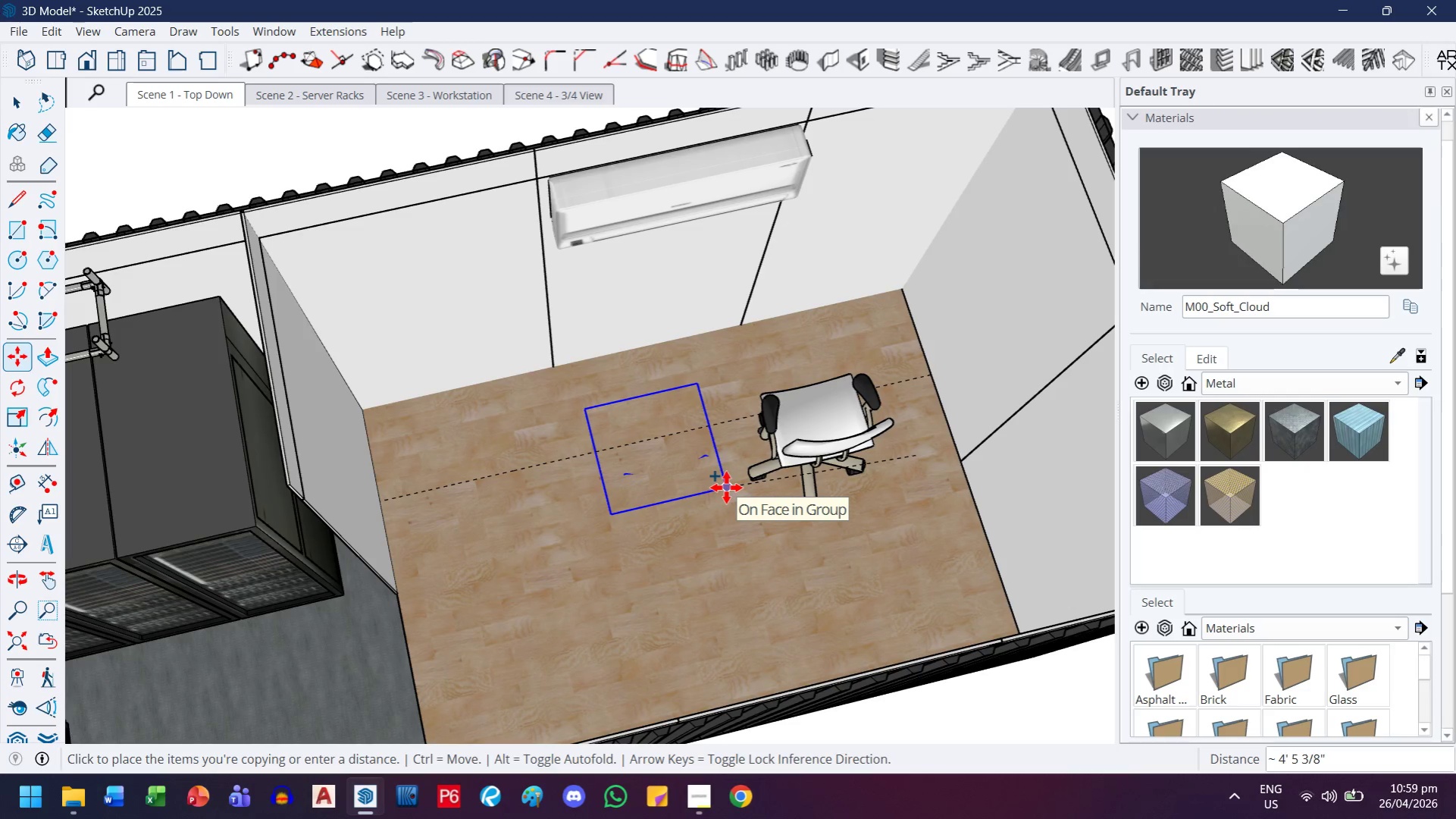 
wait(5.53)
 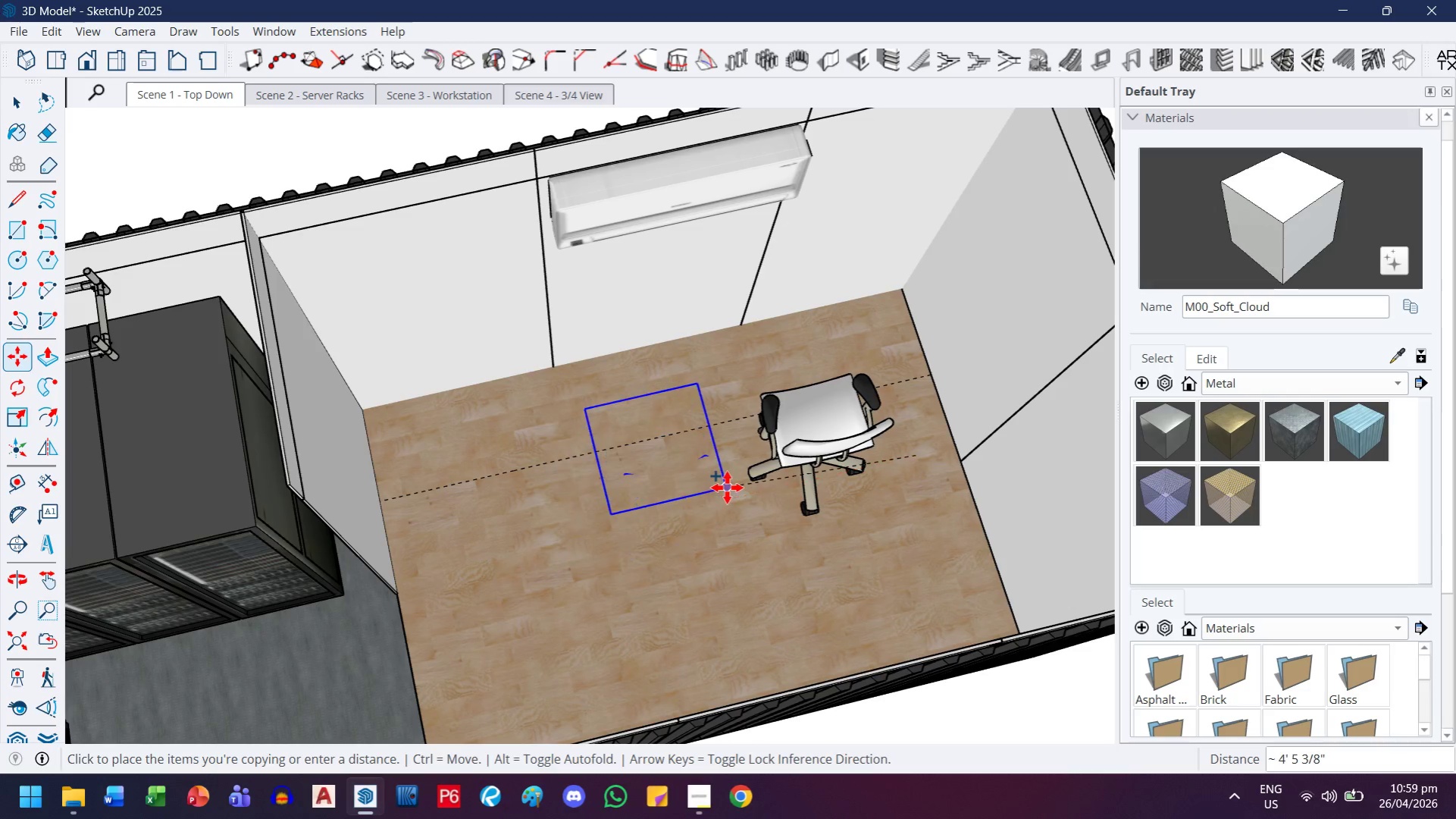 
key(Escape)
 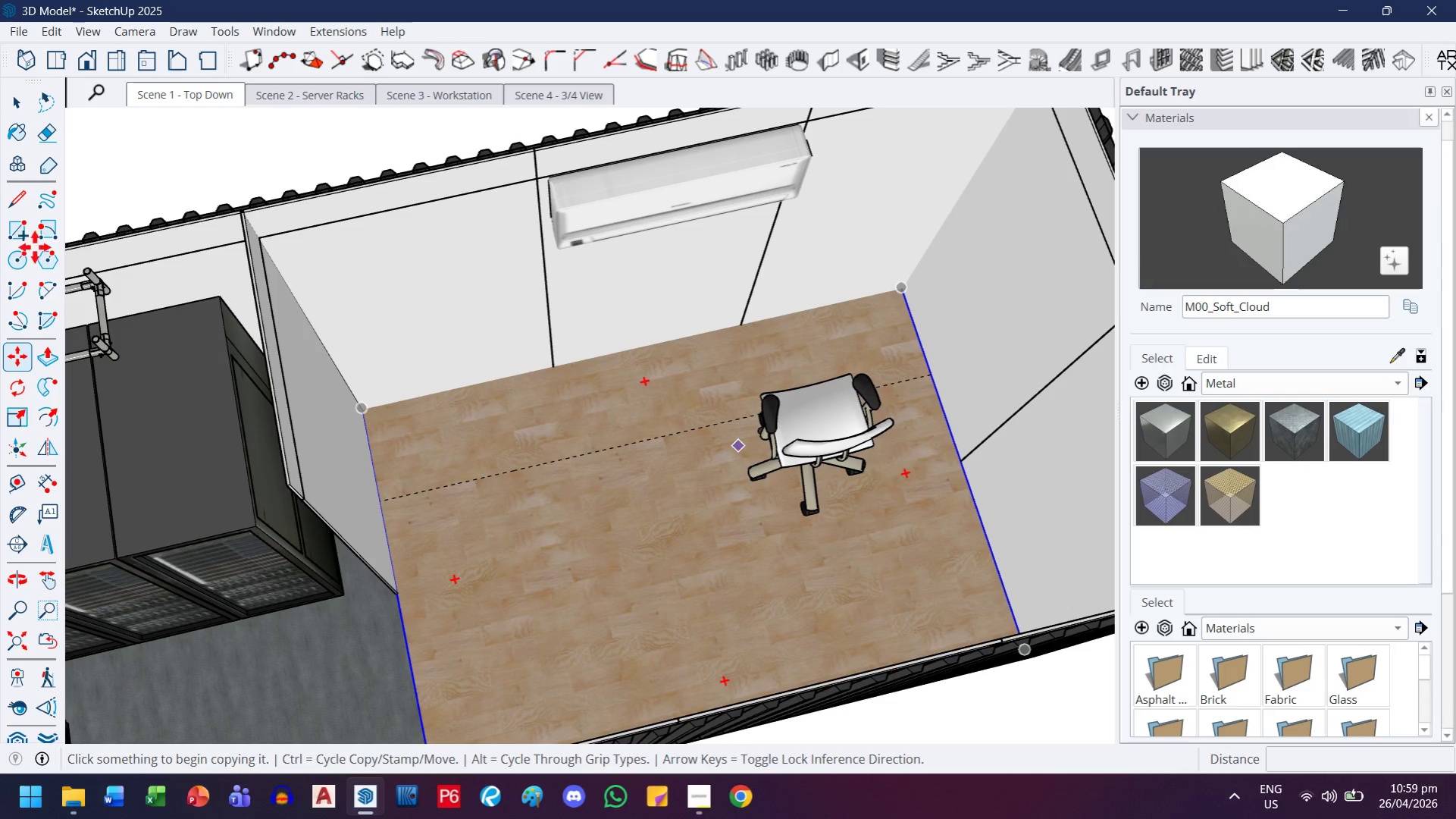 
left_click([22, 99])
 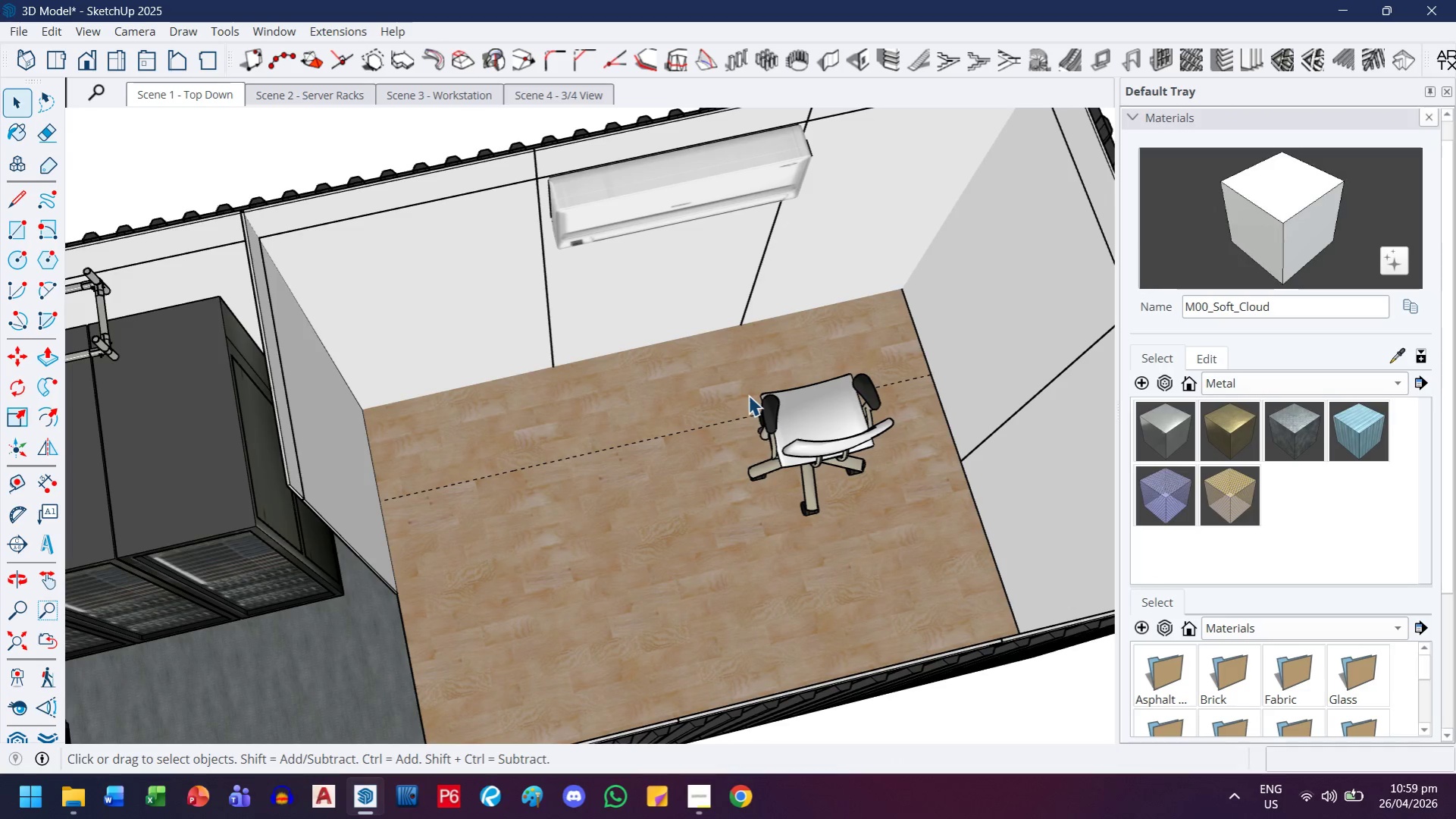 
scroll: coordinate [790, 419], scroll_direction: up, amount: 4.0
 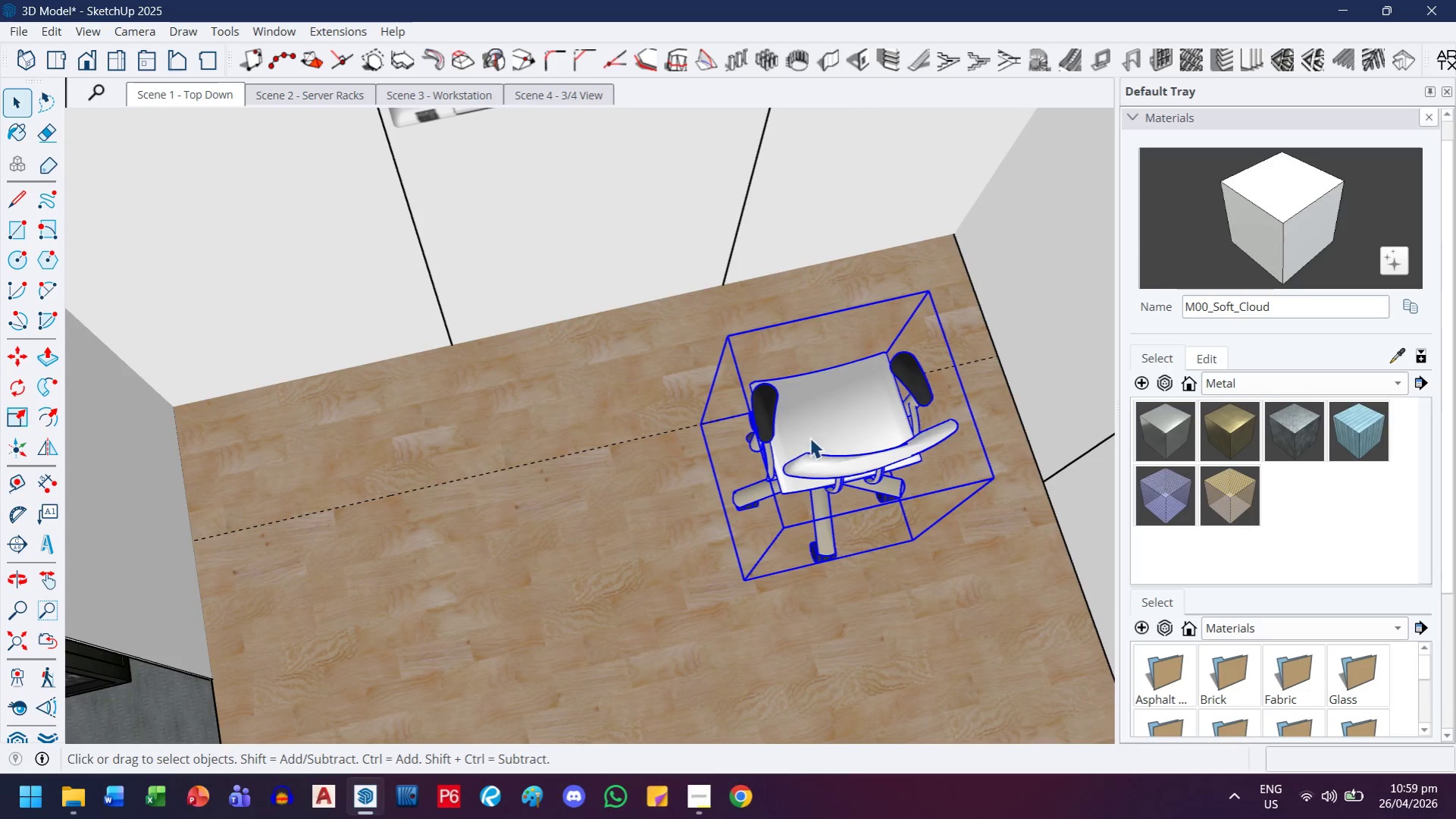 
key(H)
 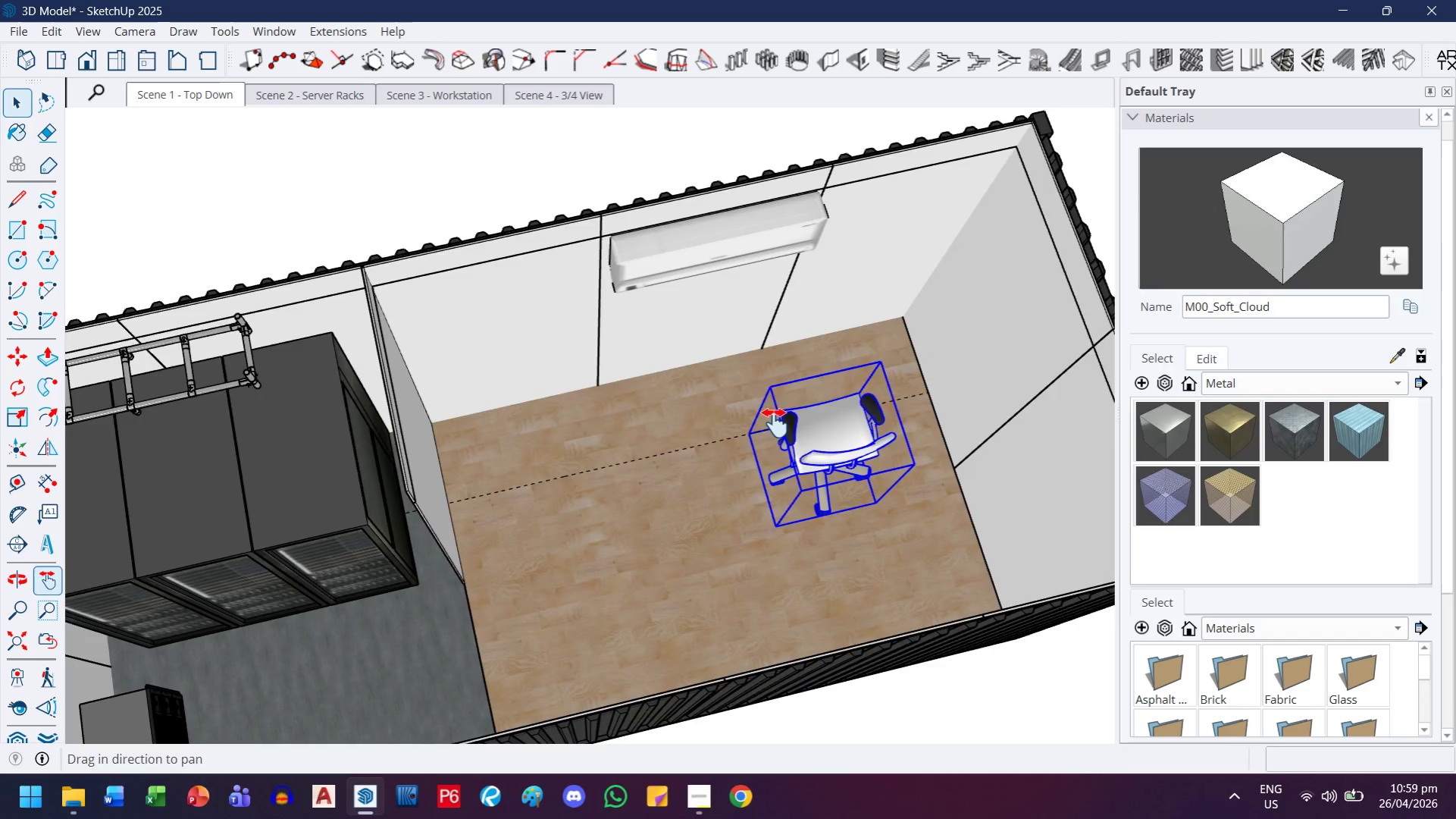 
left_click_drag(start_coordinate=[808, 426], to_coordinate=[655, 416])
 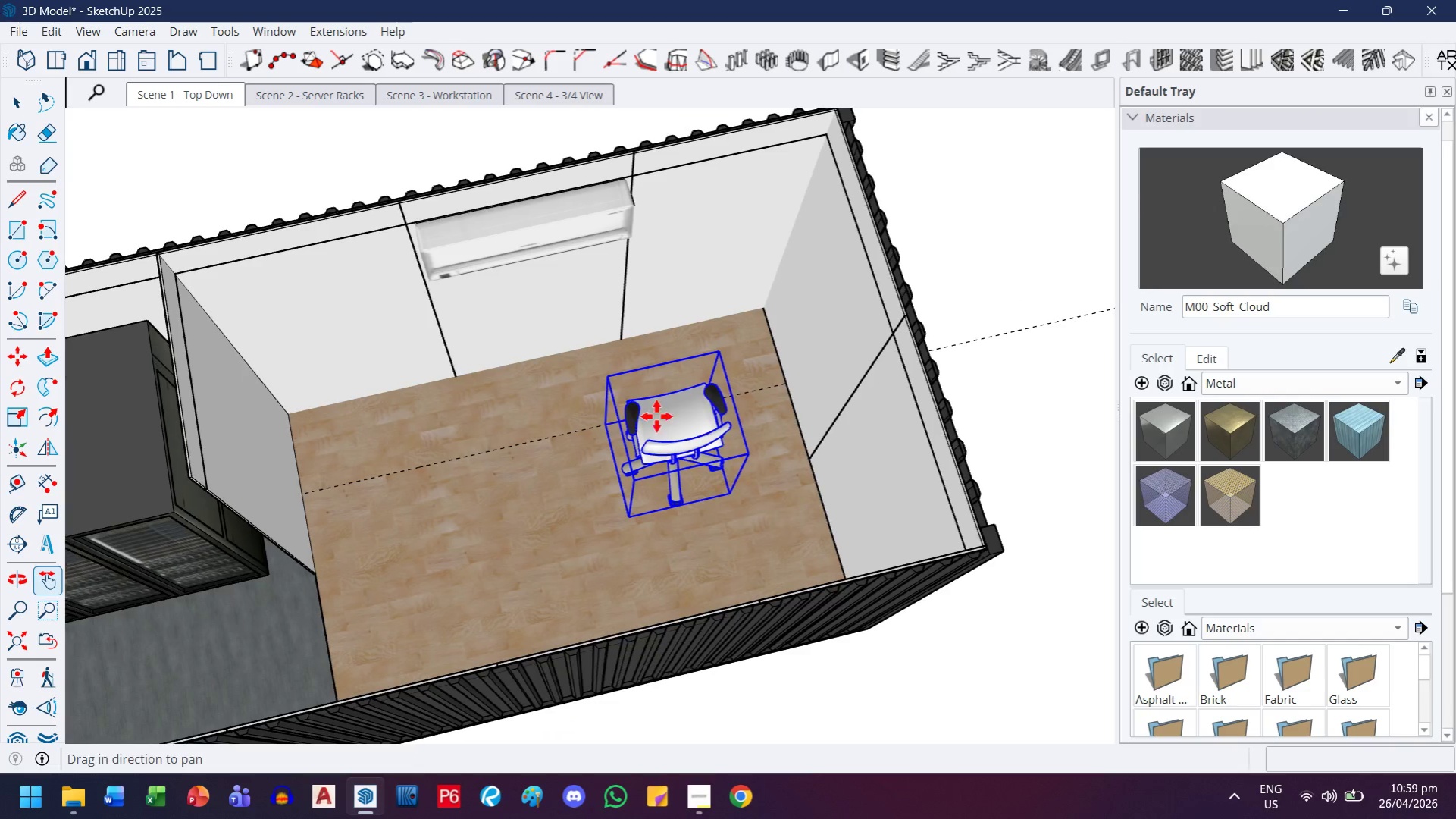 
scroll: coordinate [820, 449], scroll_direction: down, amount: 6.0
 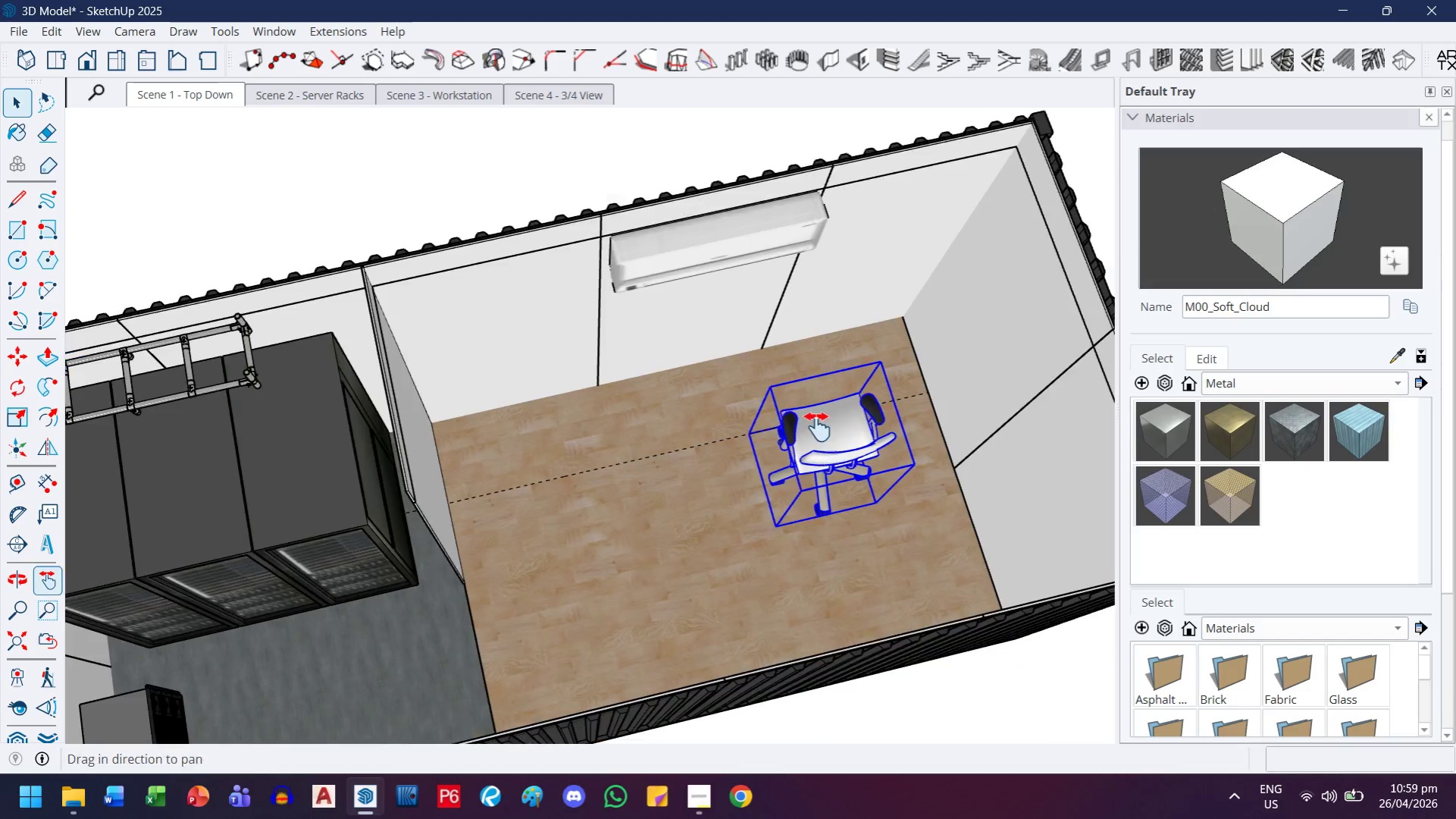 
key(M)
 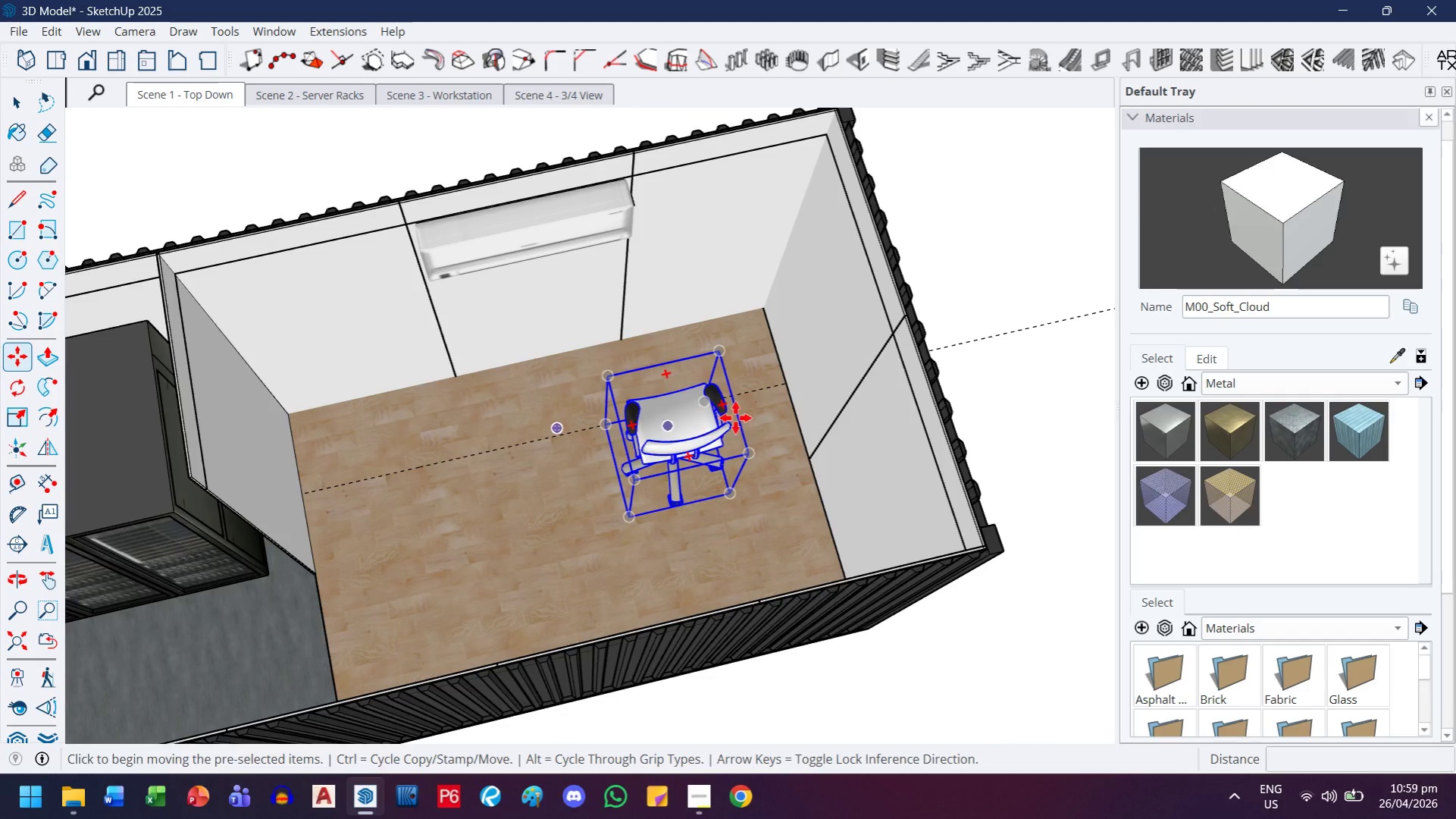 
key(Control+ControlLeft)
 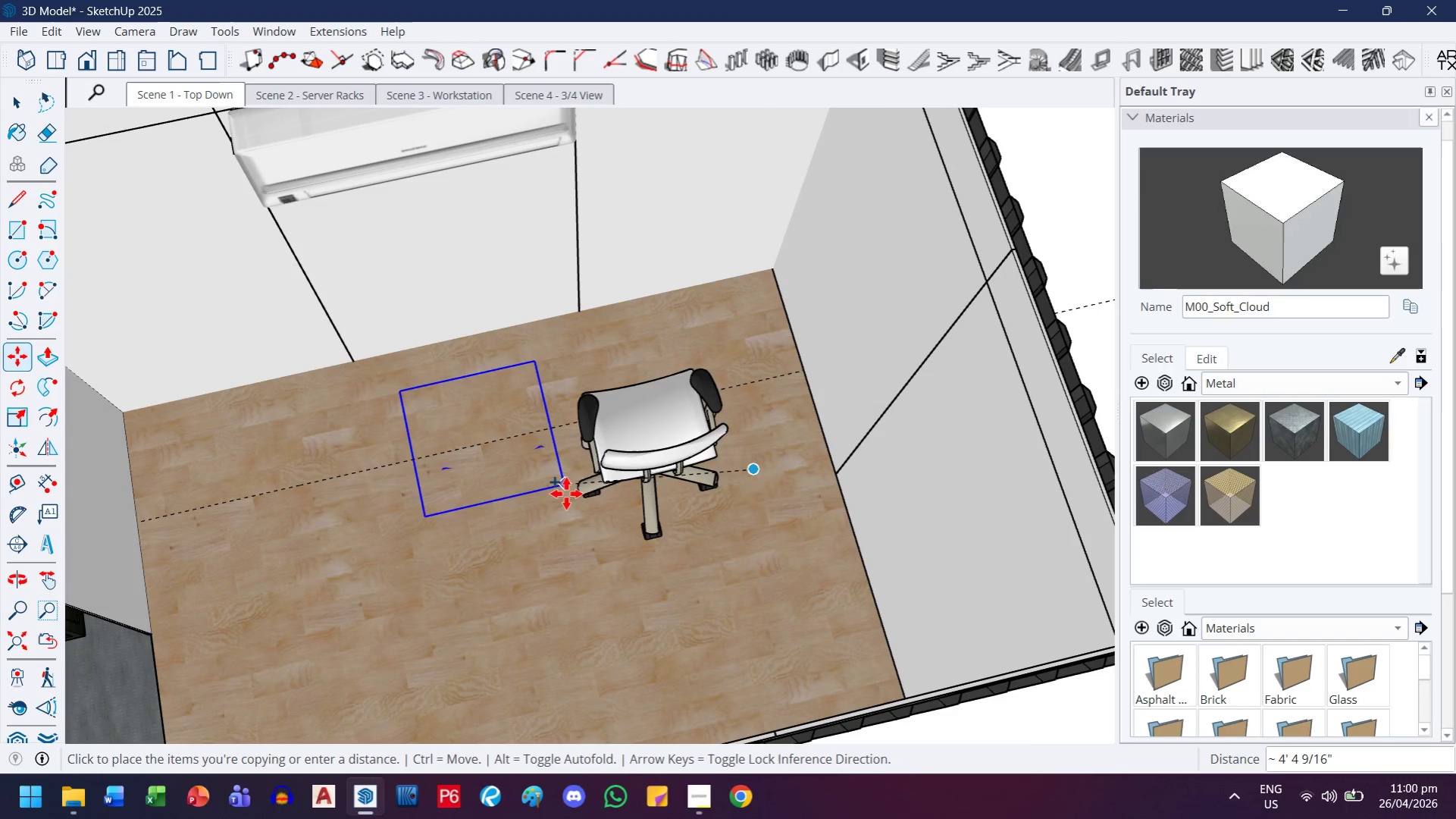 
scroll: coordinate [737, 419], scroll_direction: up, amount: 4.0
 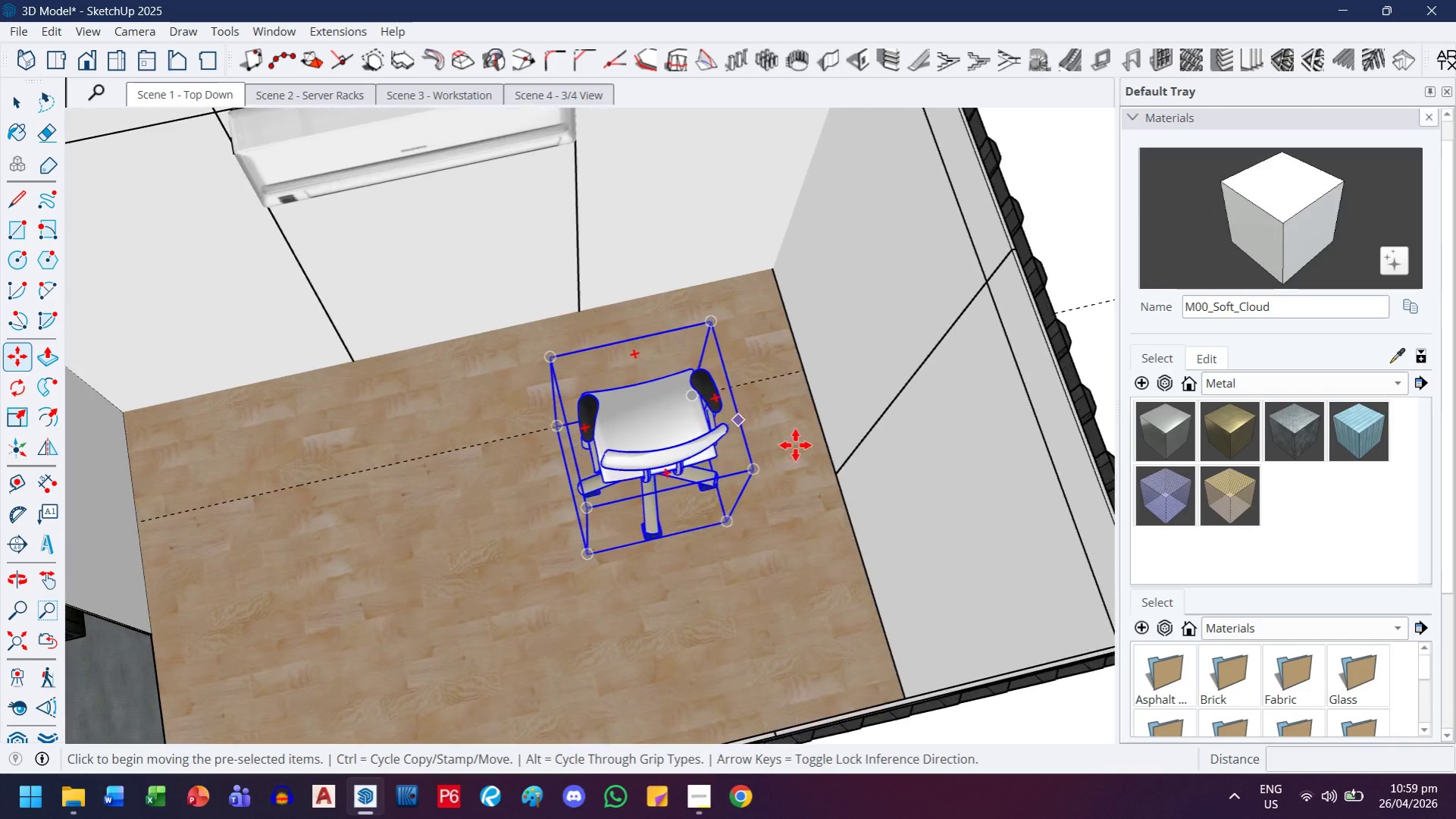 
key(ArrowLeft)
 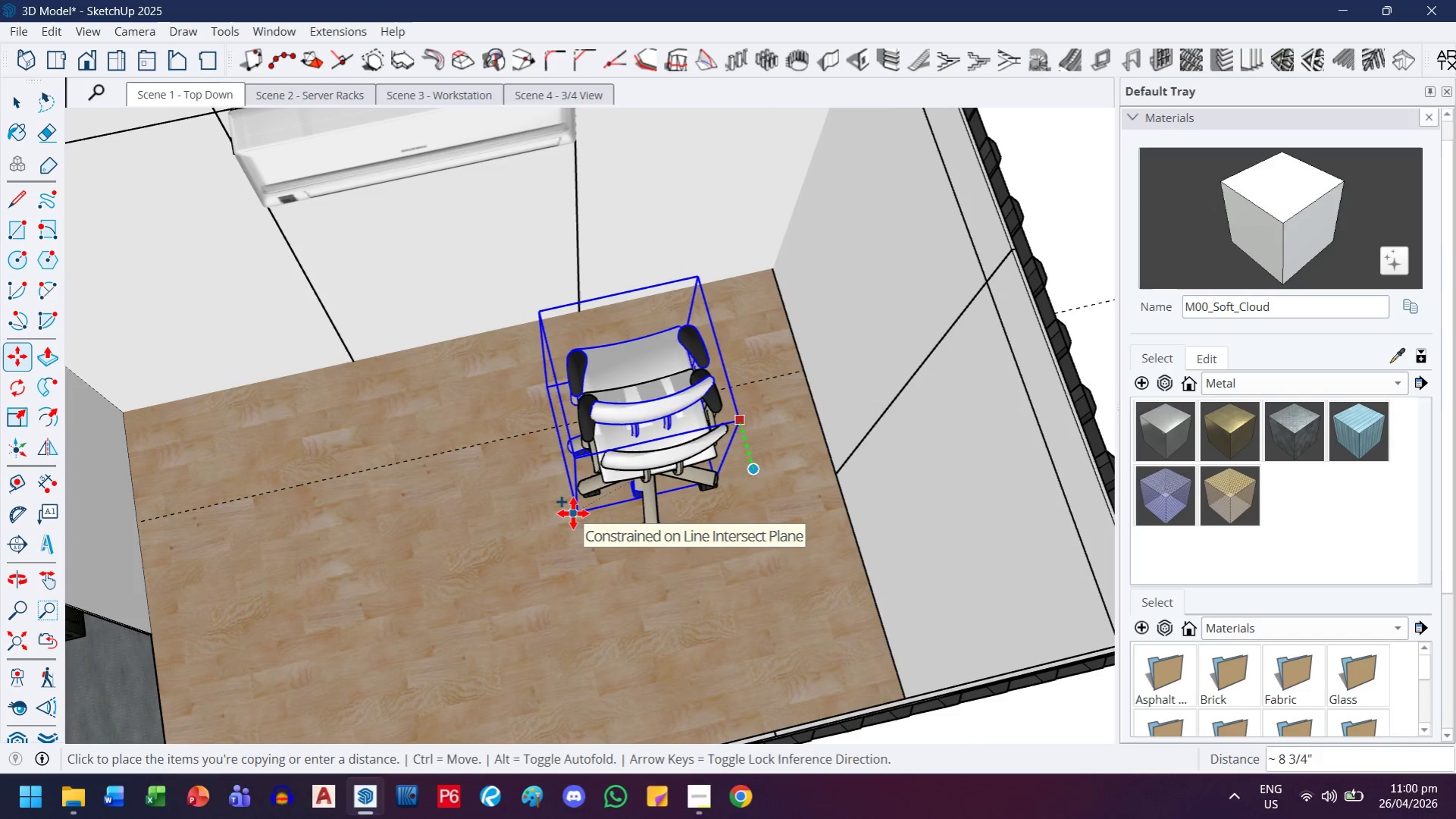 
key(ArrowLeft)
 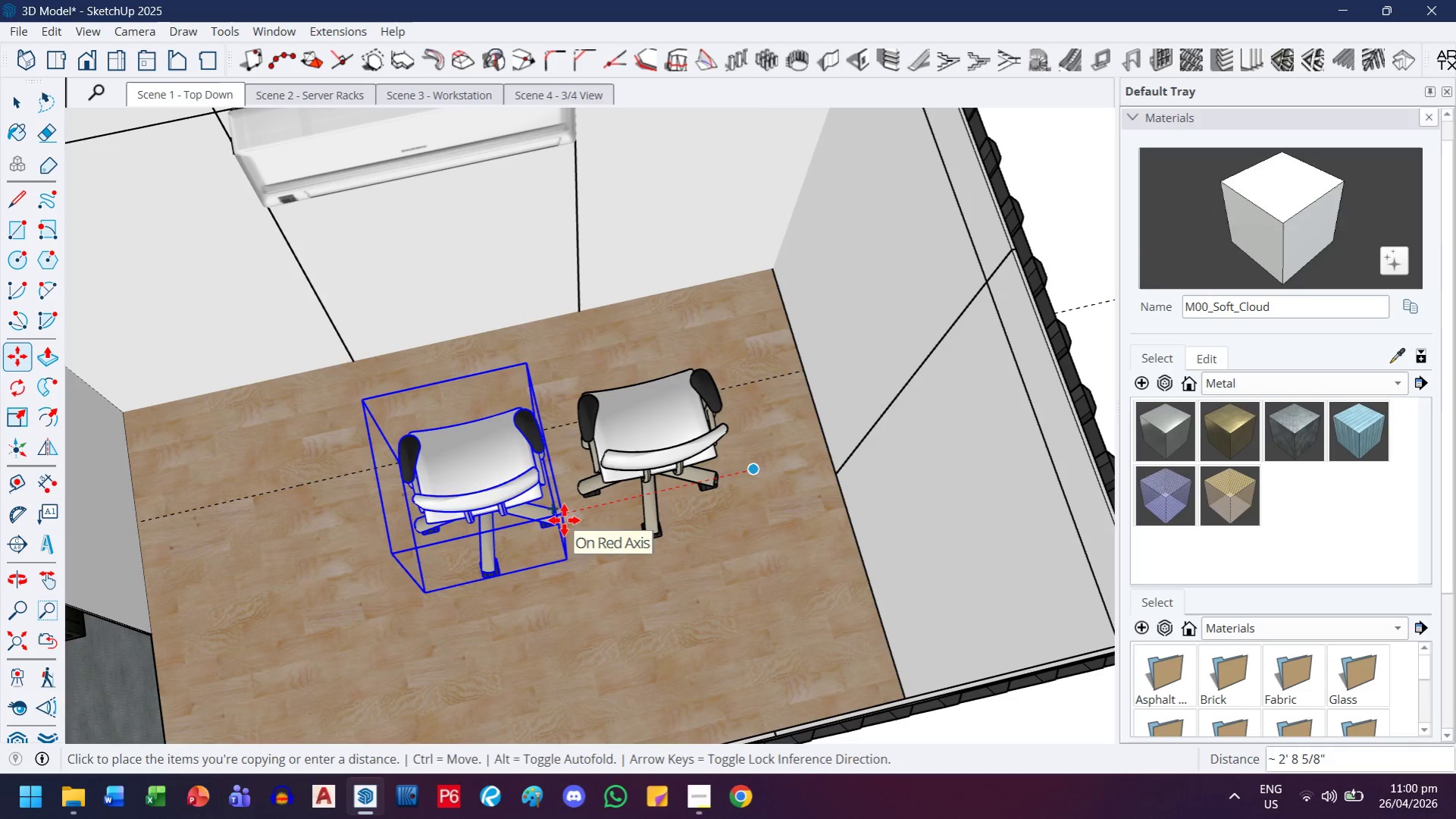 
key(4)
 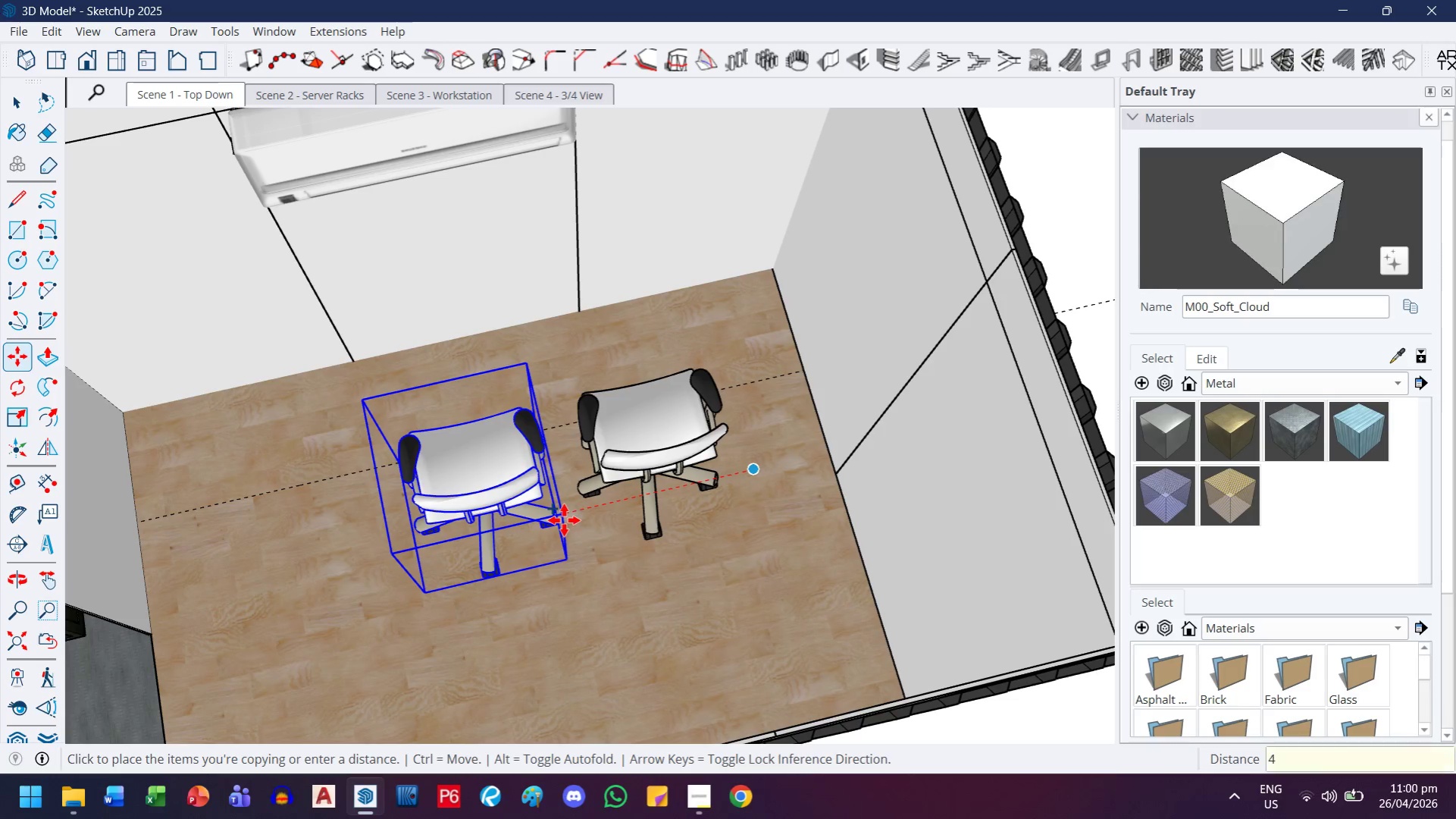 
key(Quote)
 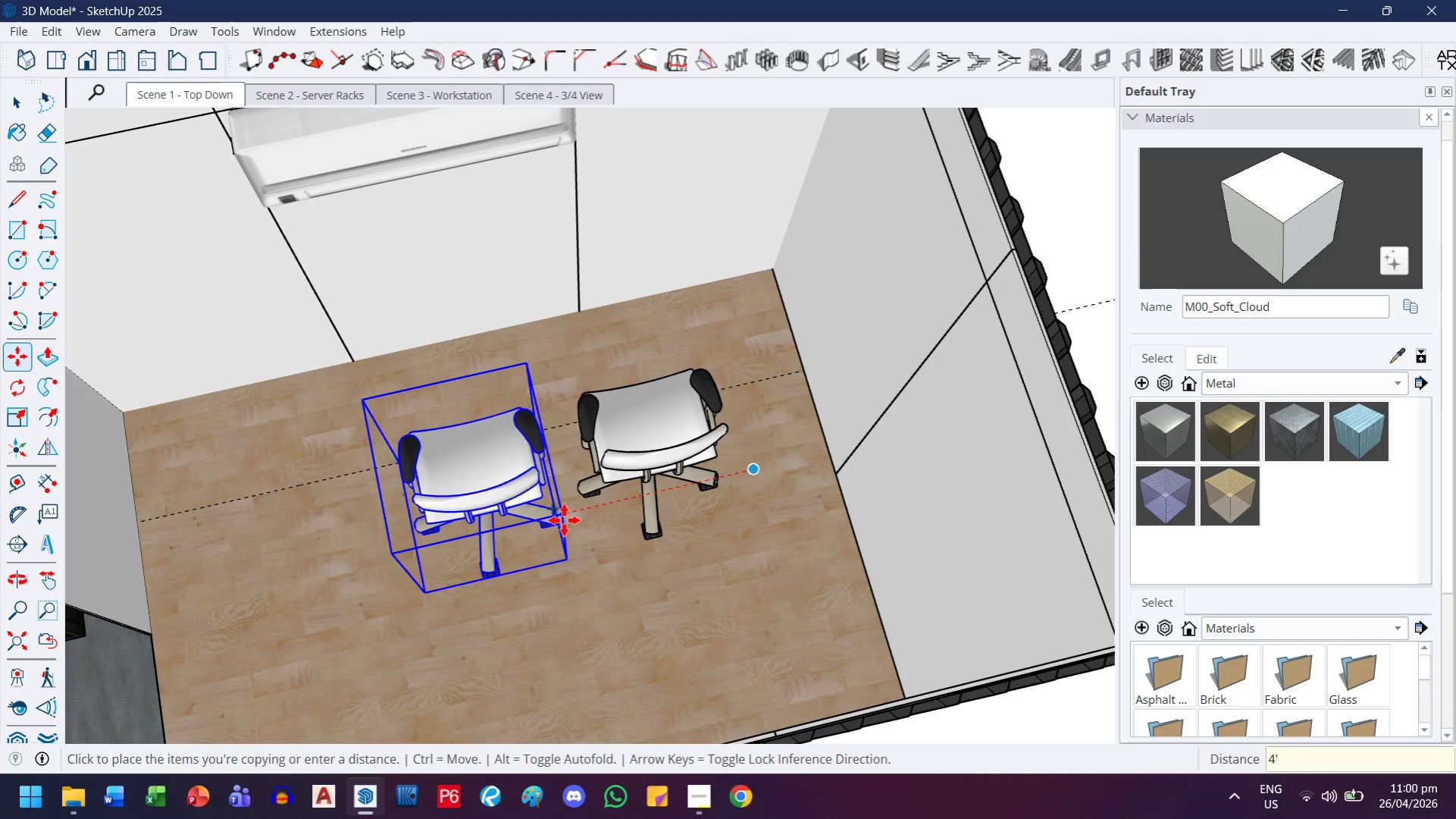 
key(Enter)
 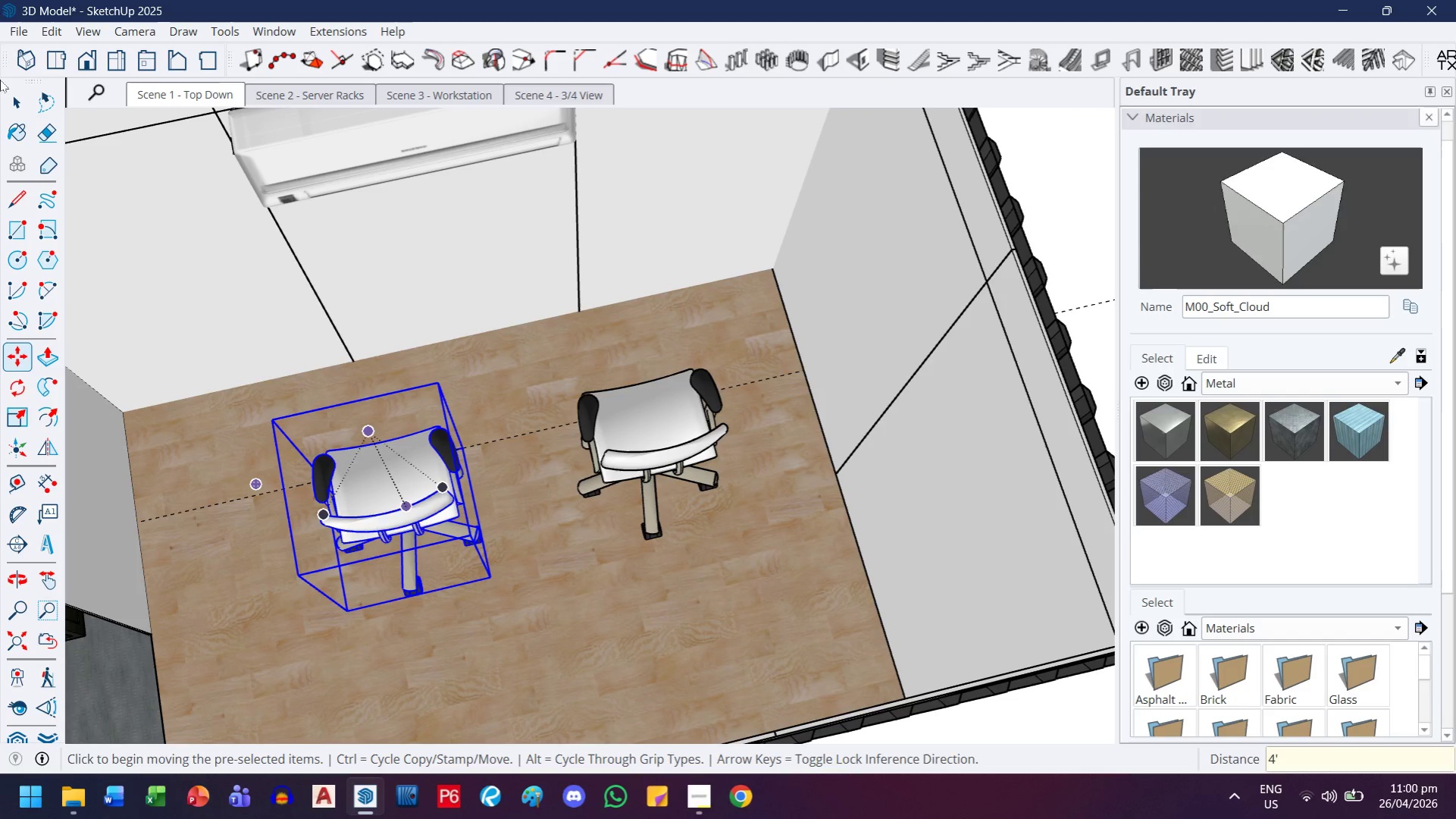 
left_click([0, 96])
 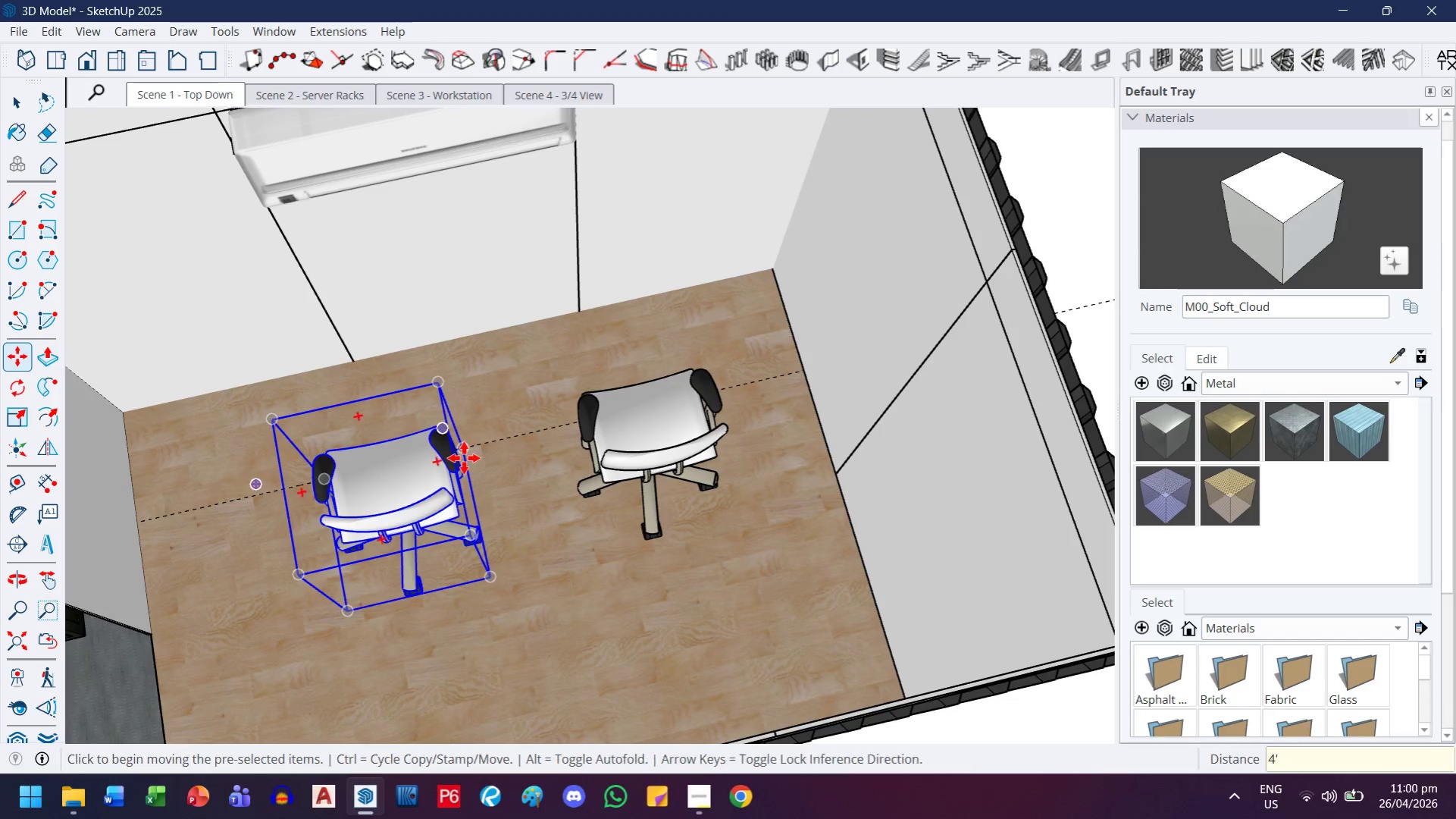 
key(H)
 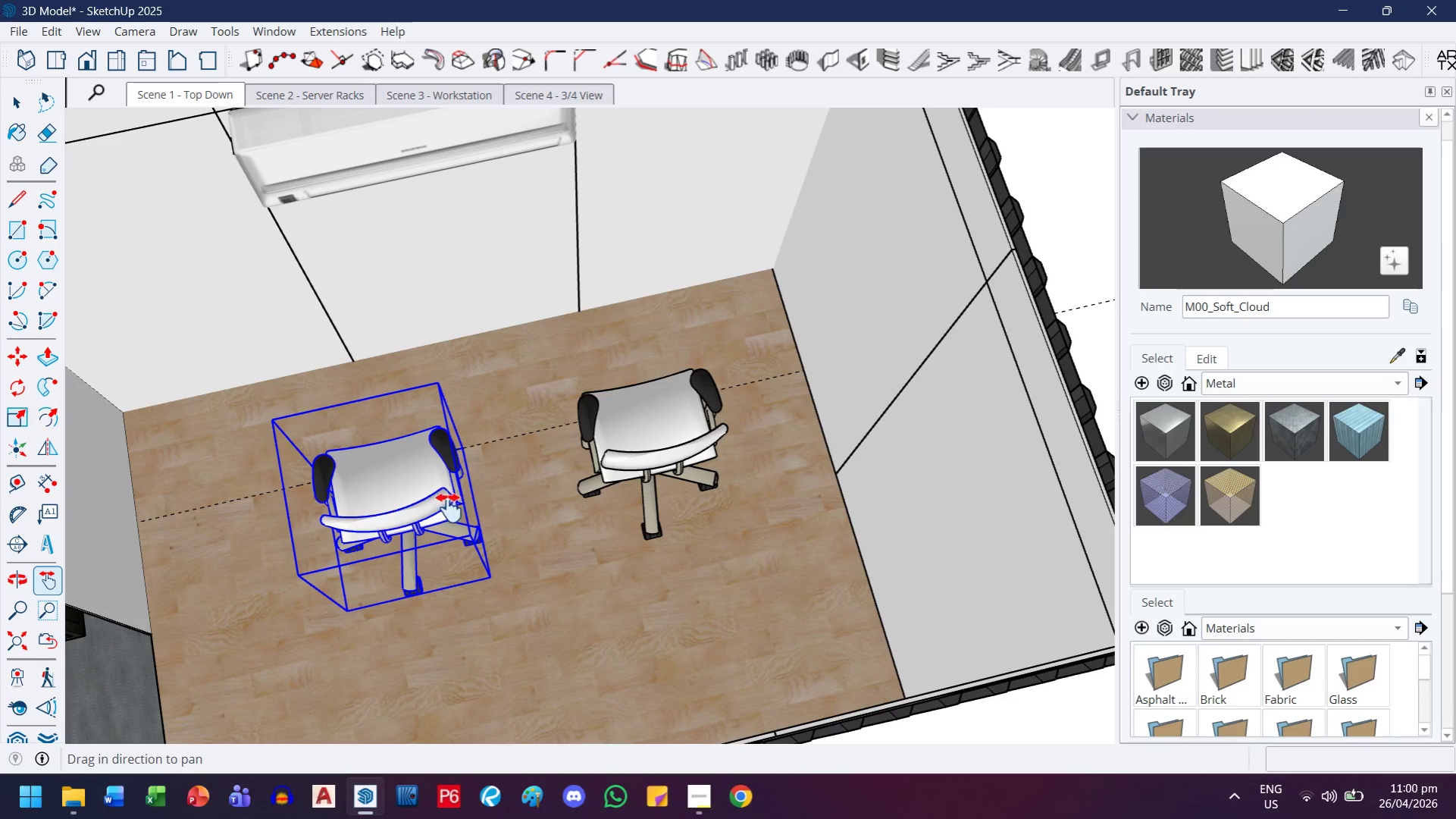 
left_click_drag(start_coordinate=[449, 508], to_coordinate=[691, 463])
 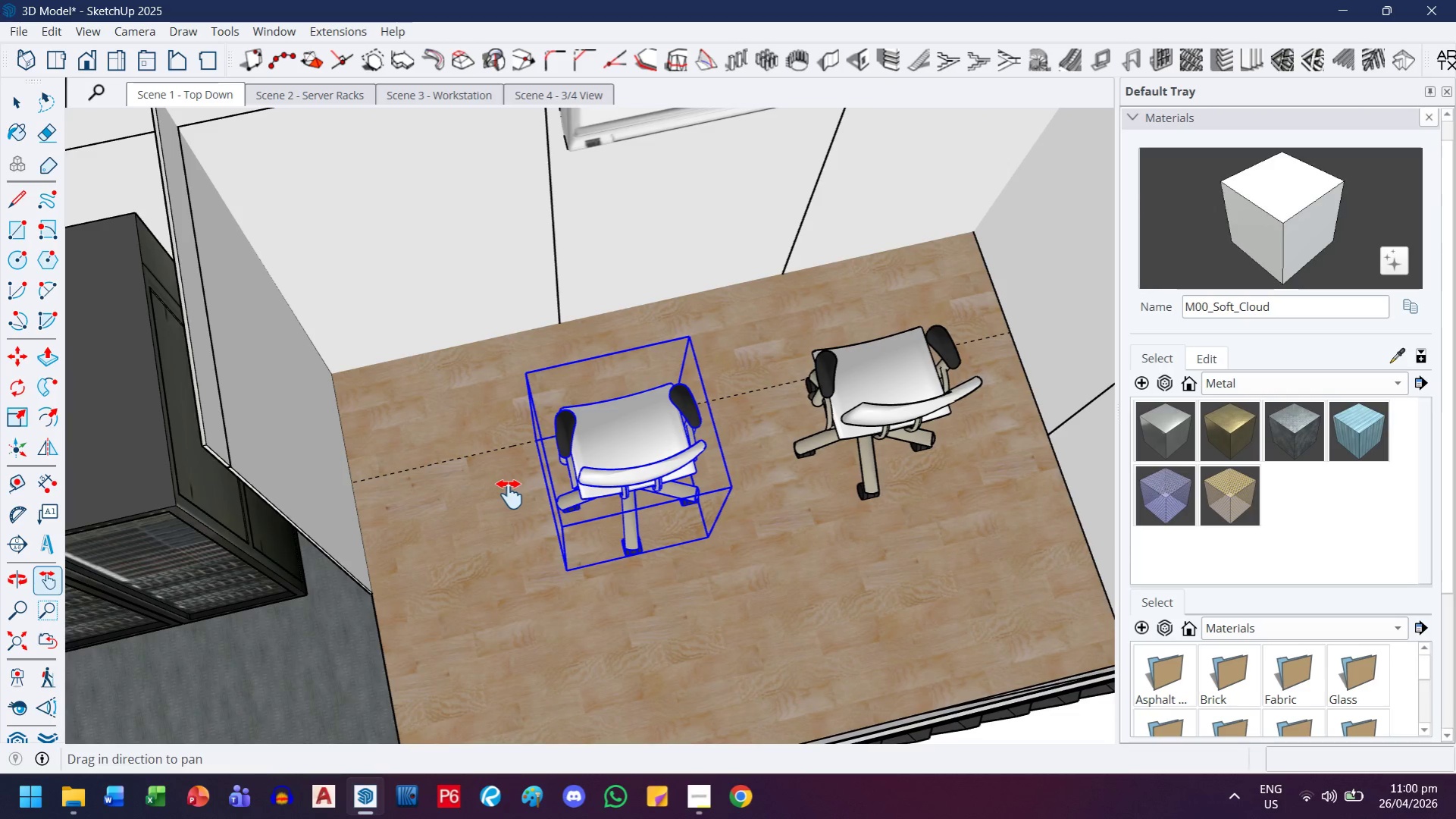 
scroll: coordinate [509, 494], scroll_direction: up, amount: 2.0
 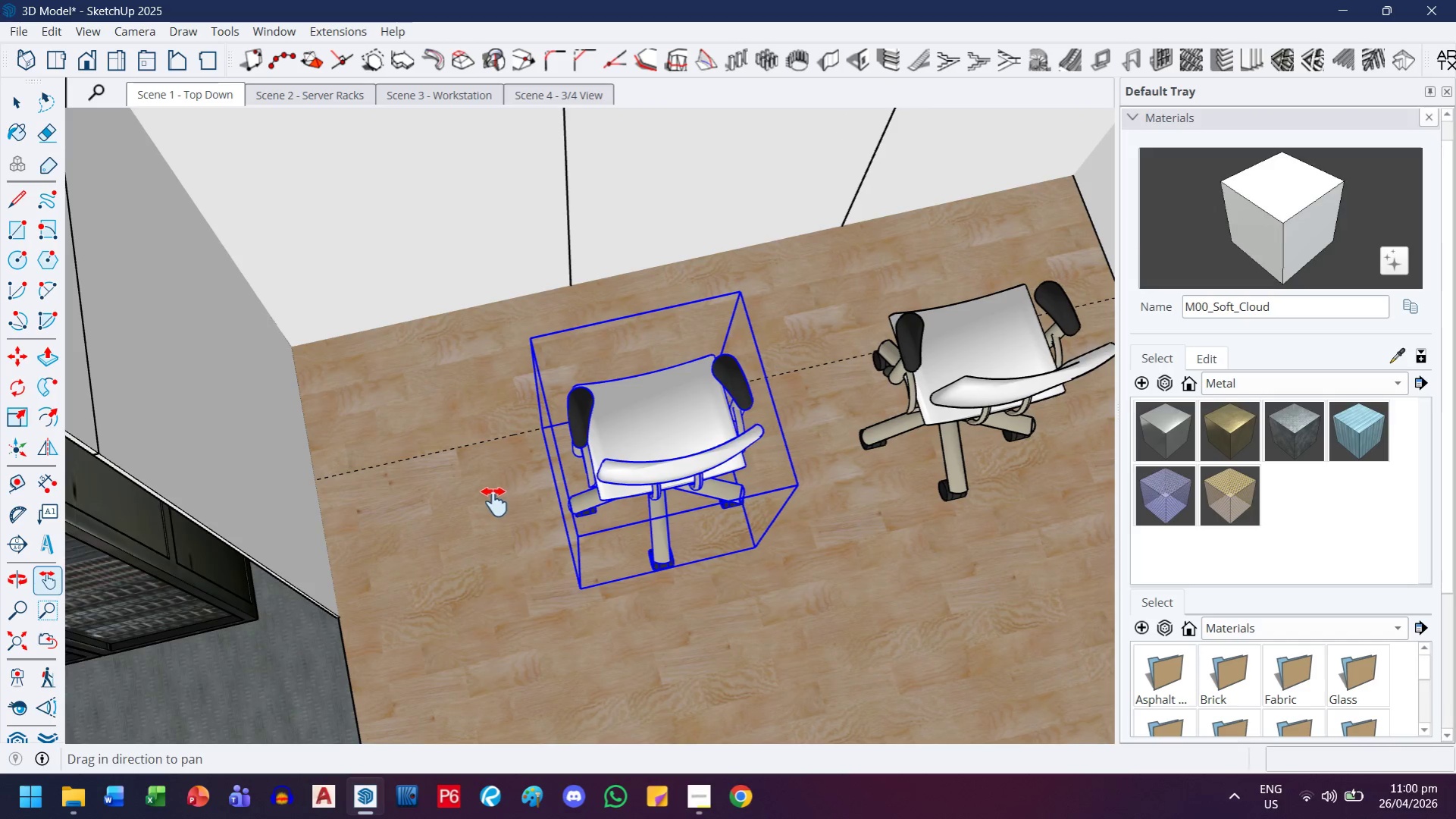 
key(T)
 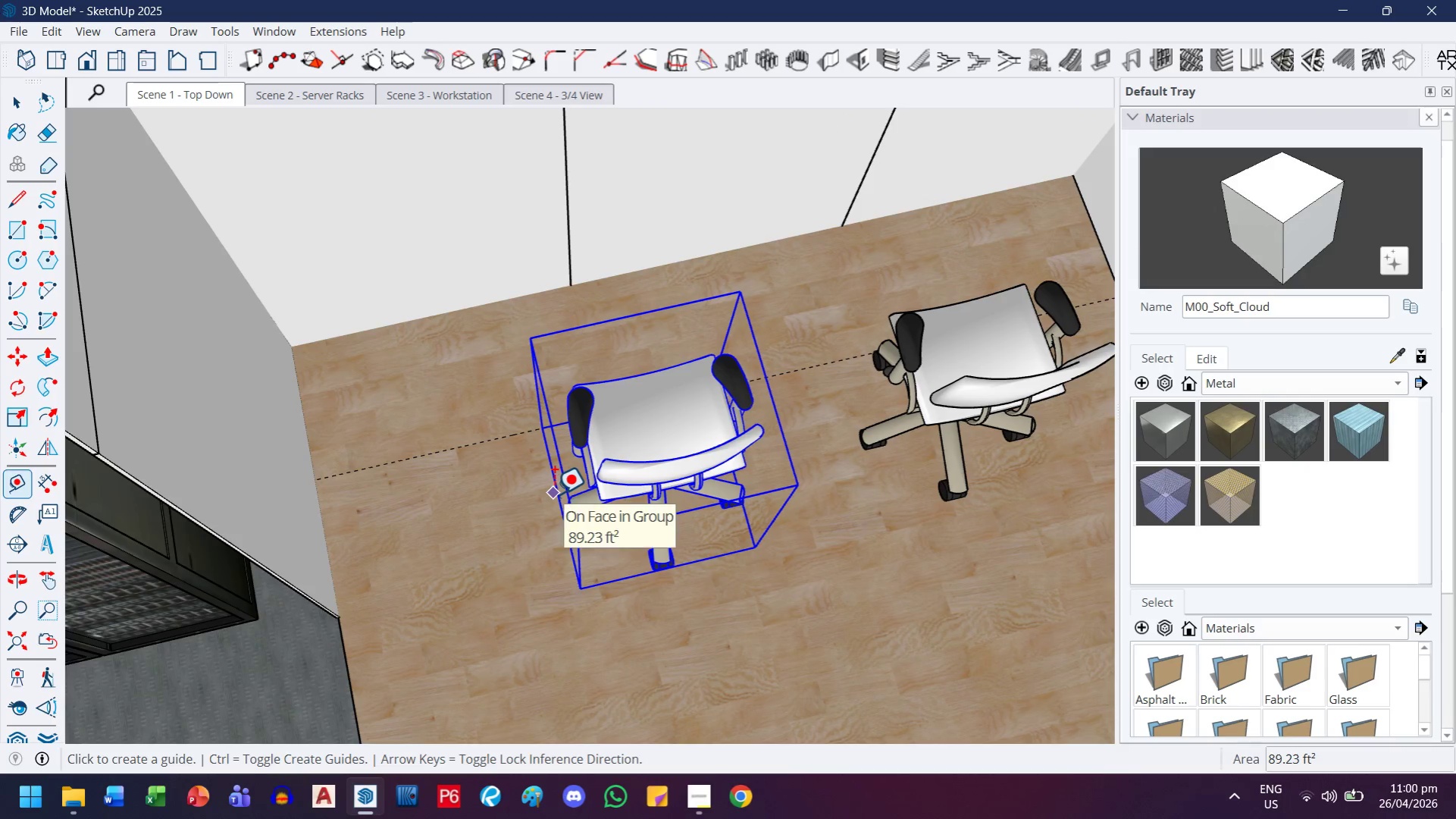 
left_click([553, 494])
 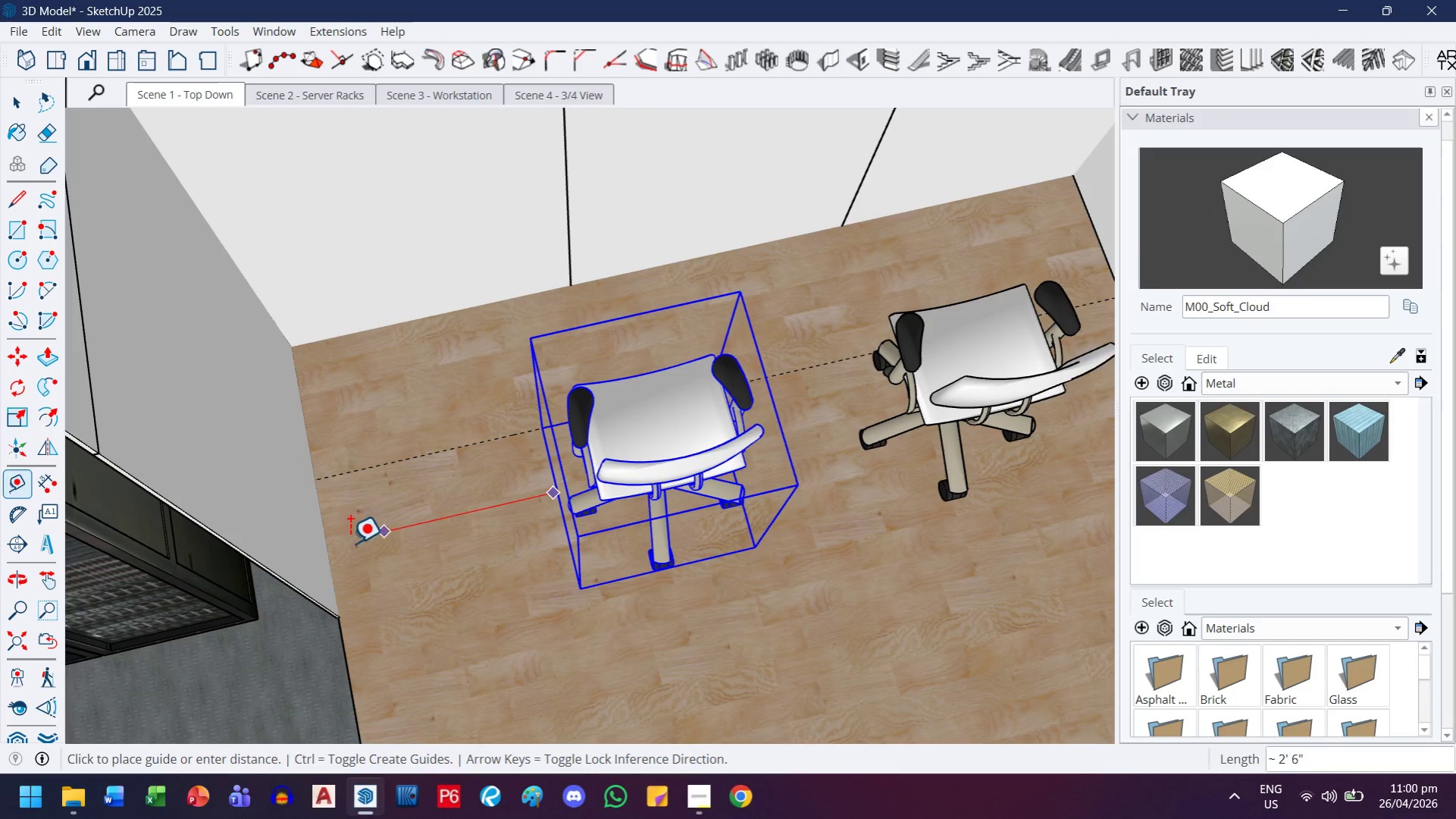 
mouse_move([315, 549])
 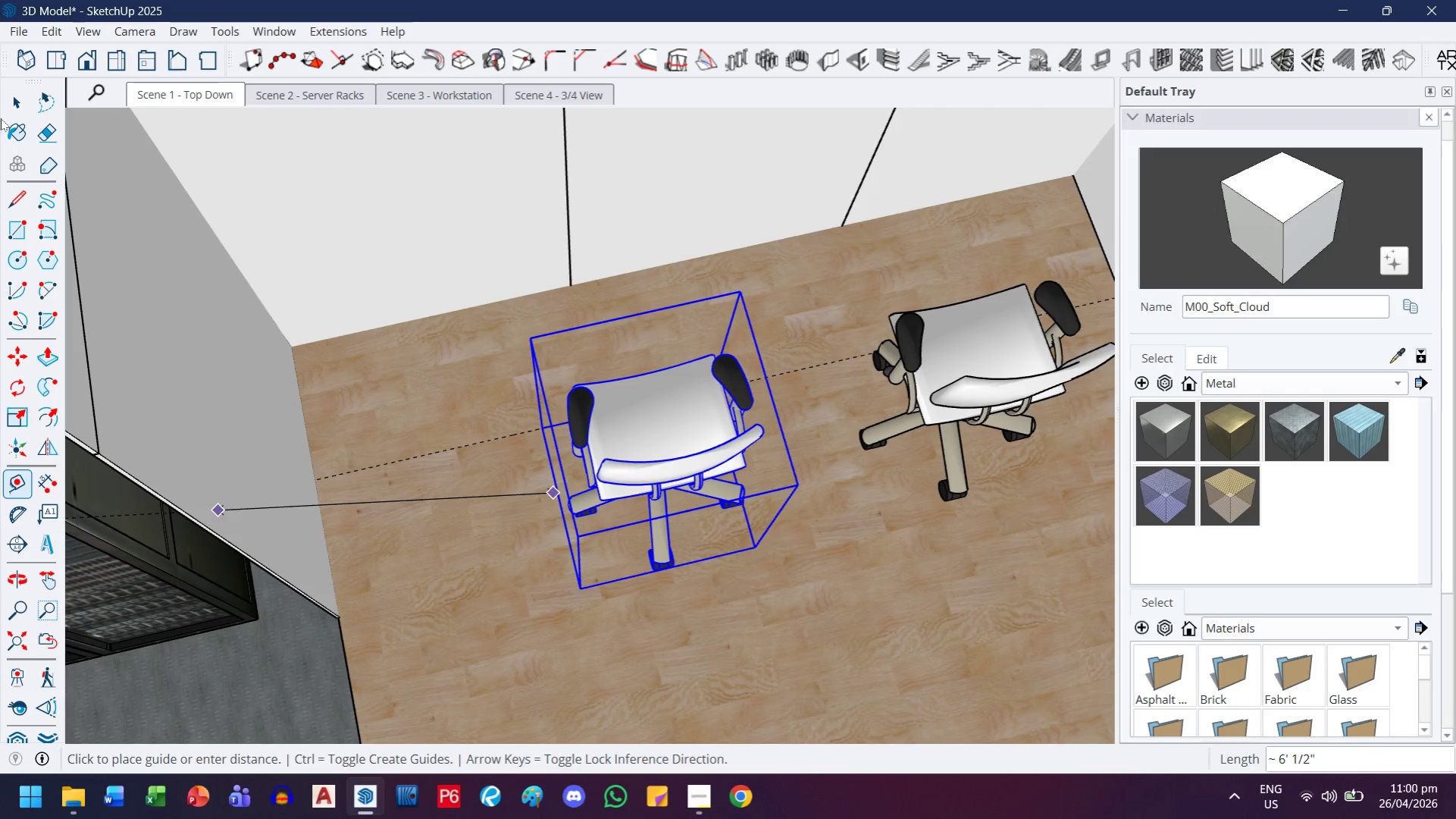 
left_click([10, 105])
 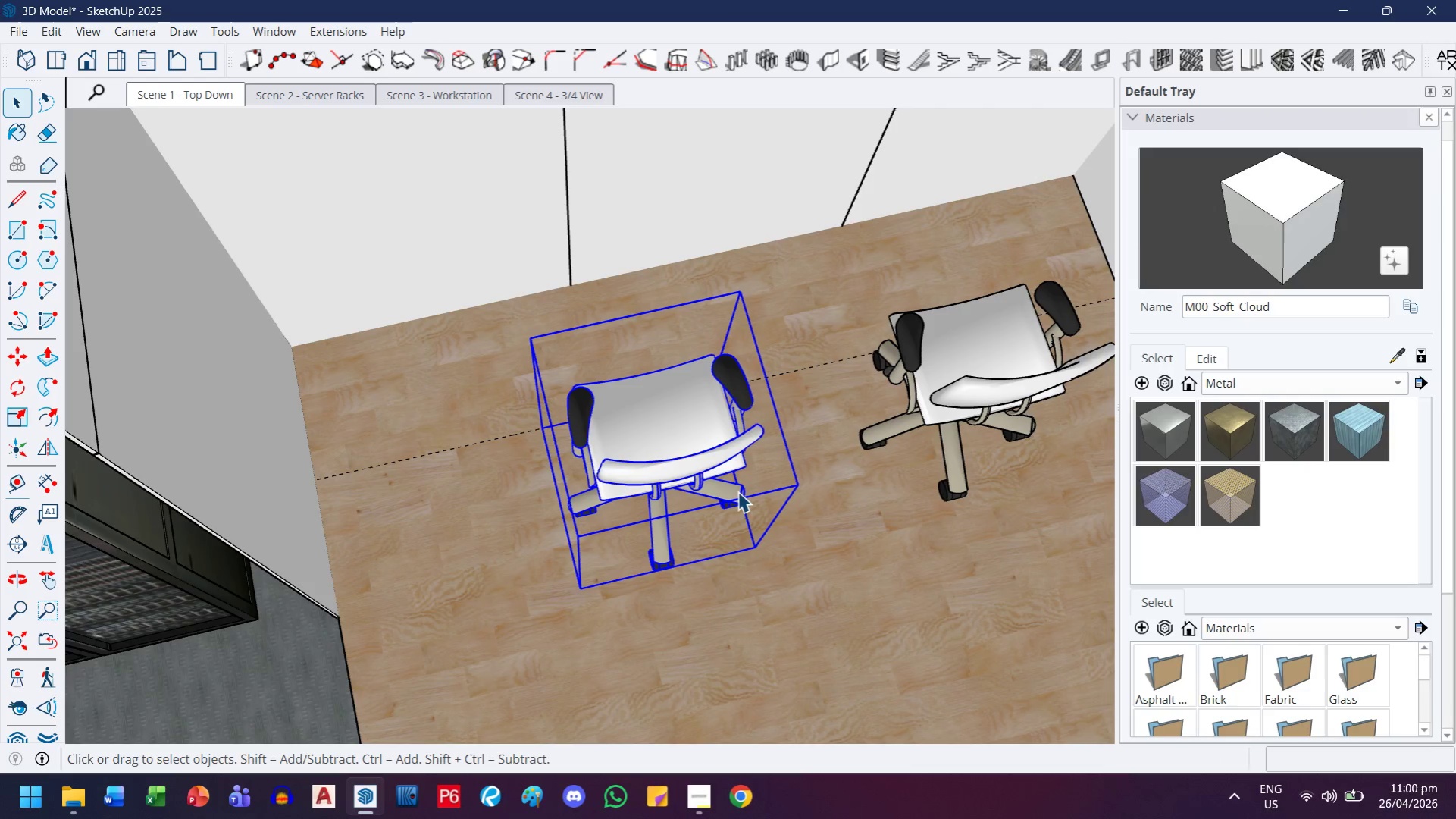 
key(M)
 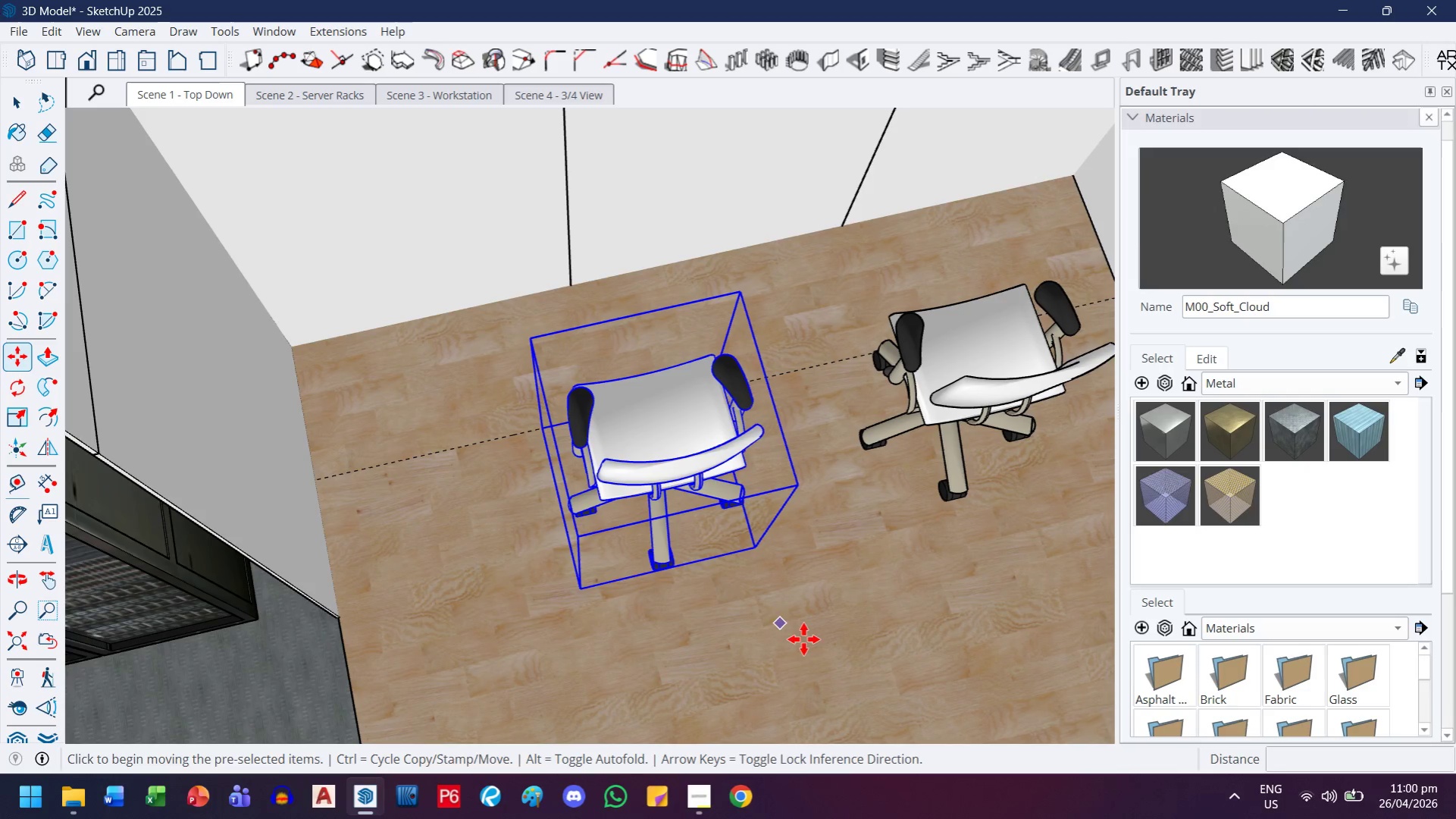 
left_click([803, 639])
 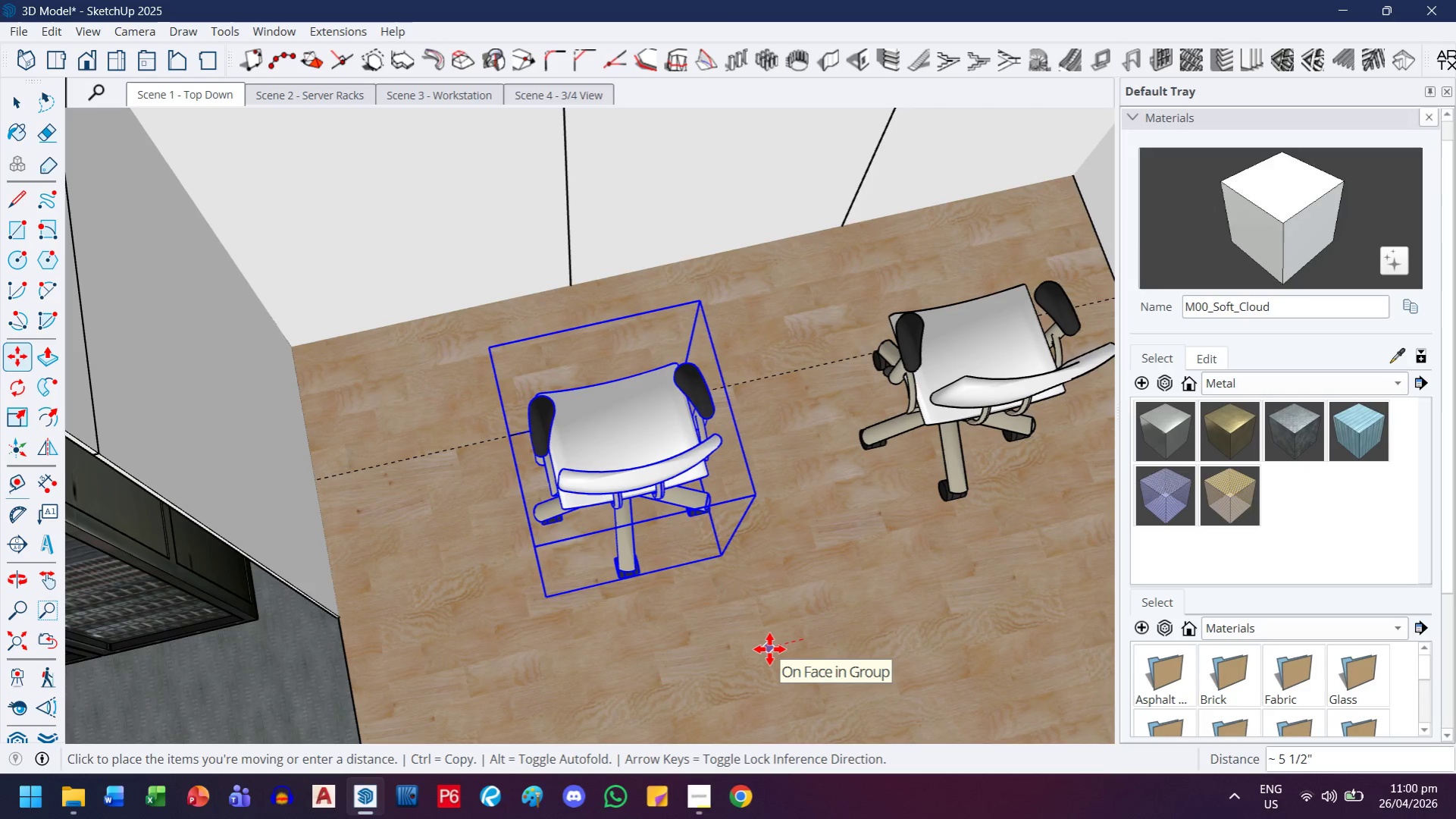 
key(3)
 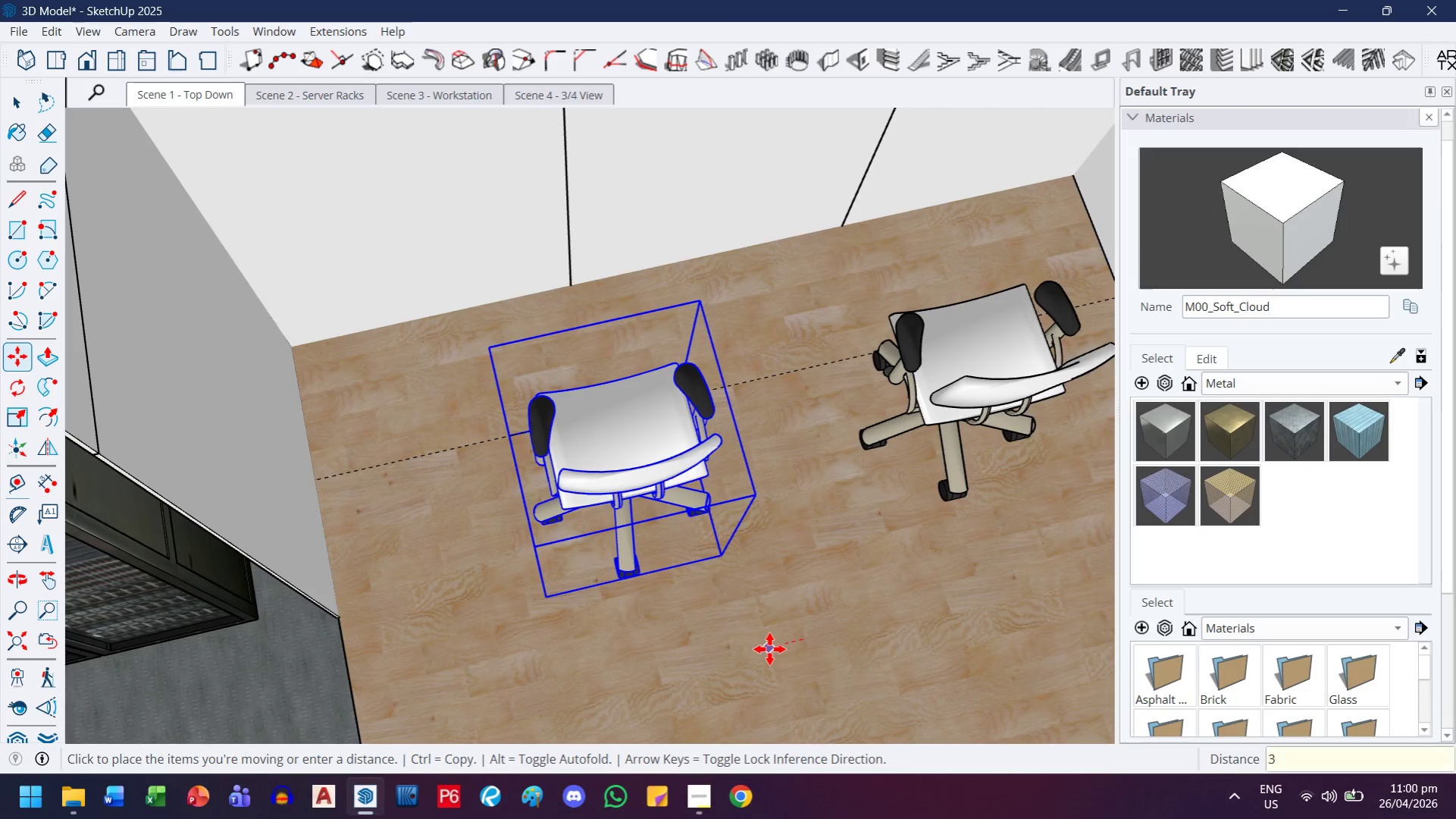 
key(Slash)
 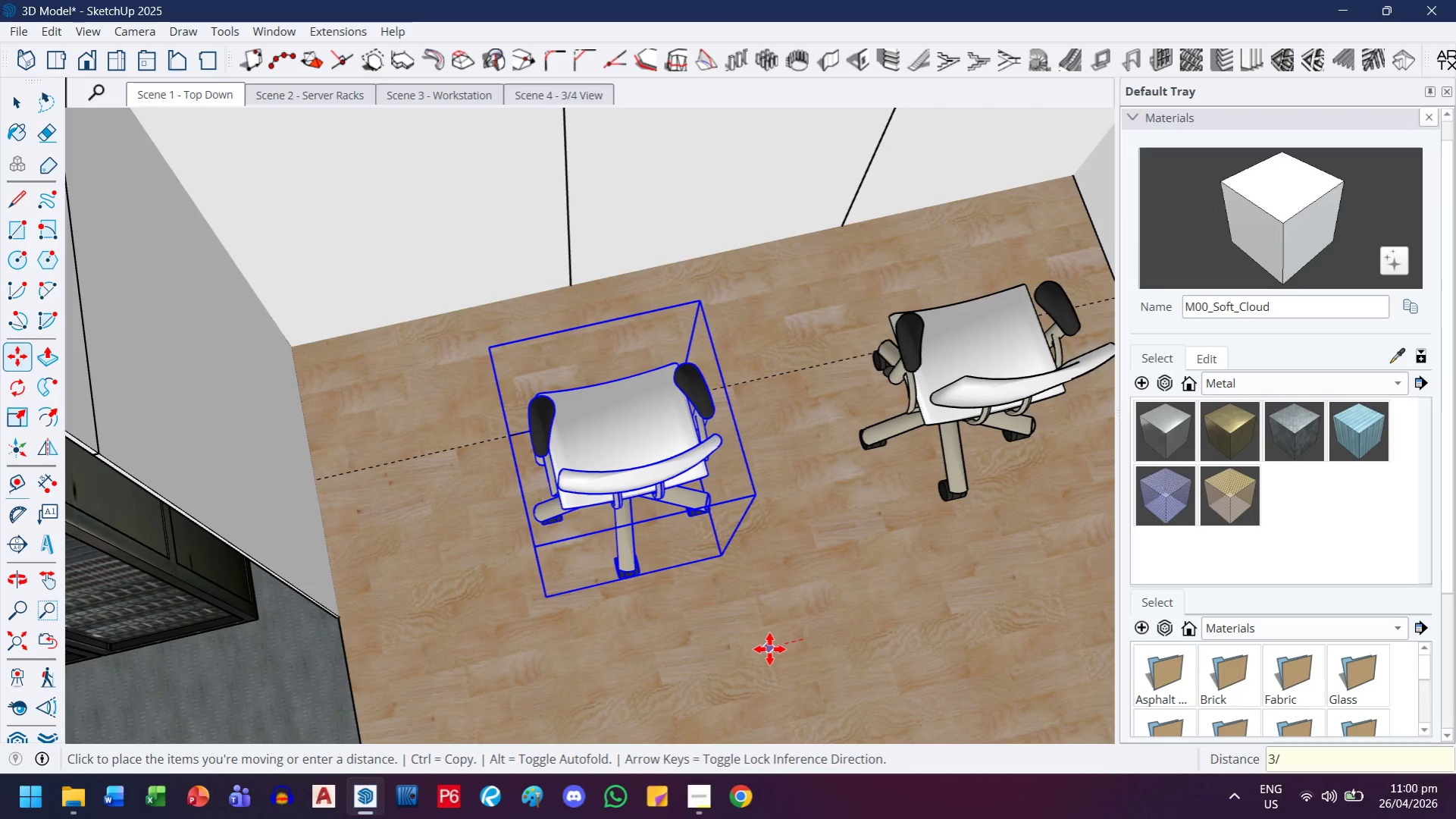 
key(4)
 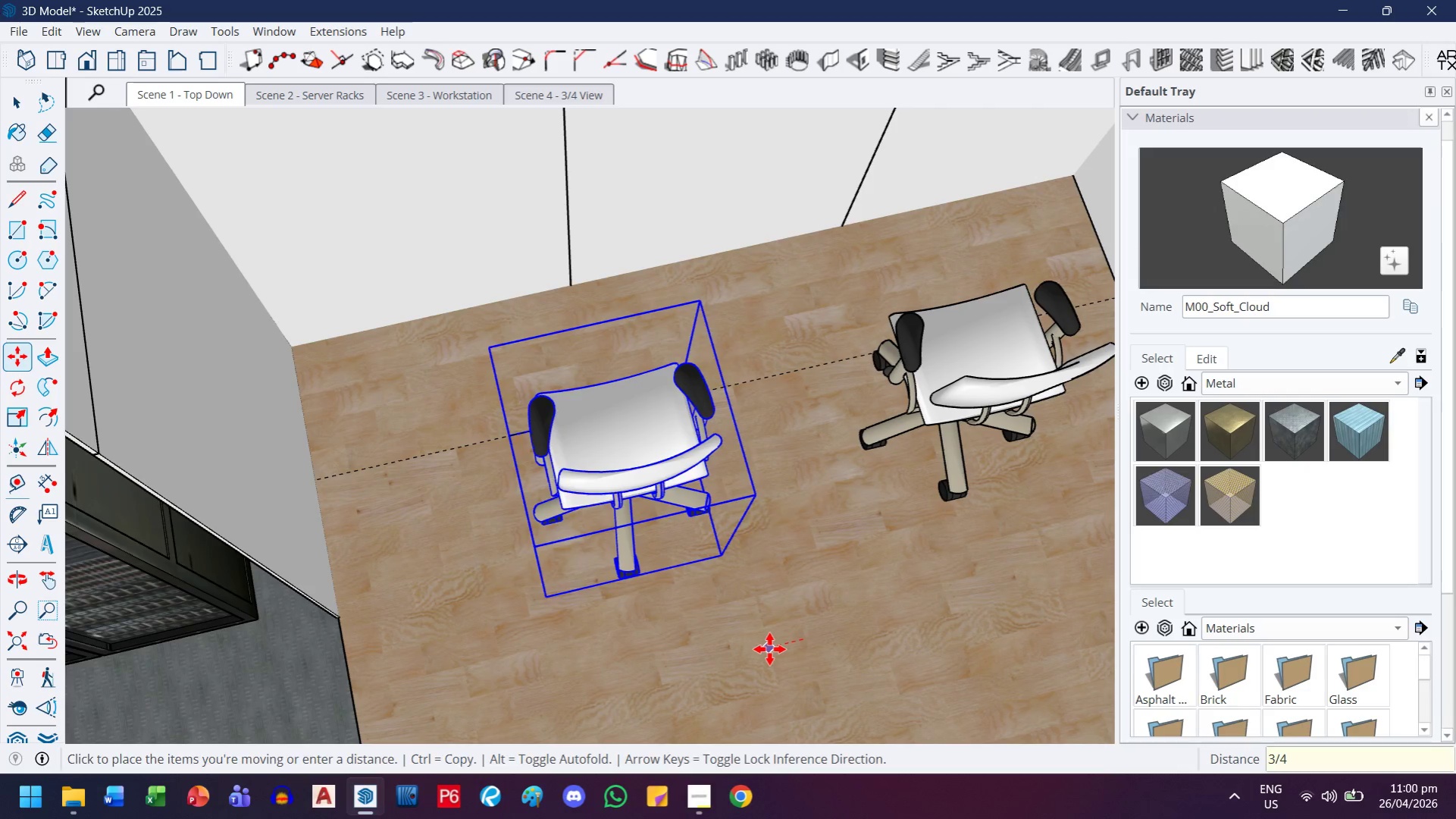 
key(Enter)
 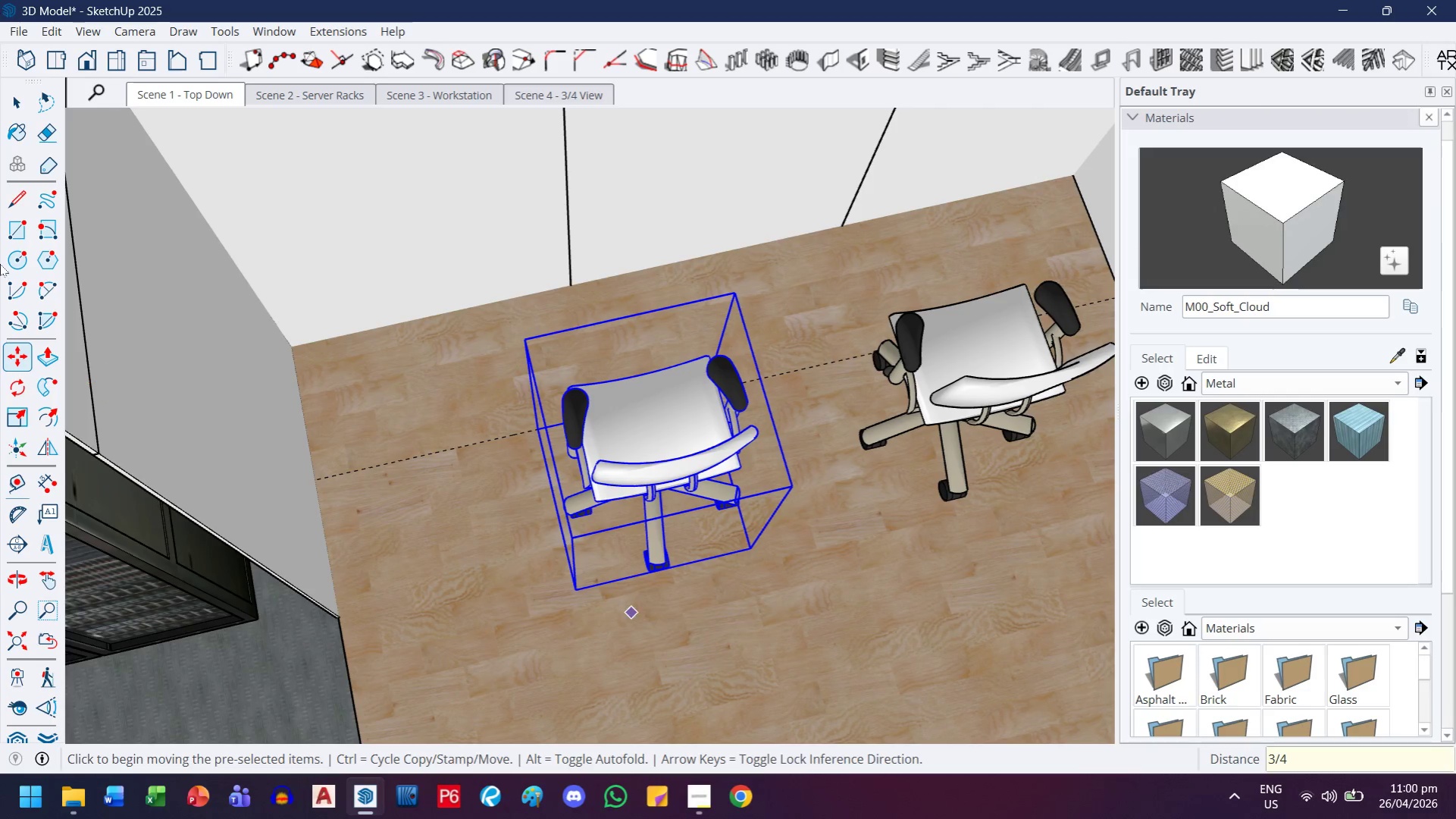 
scroll: coordinate [292, 353], scroll_direction: down, amount: 3.0
 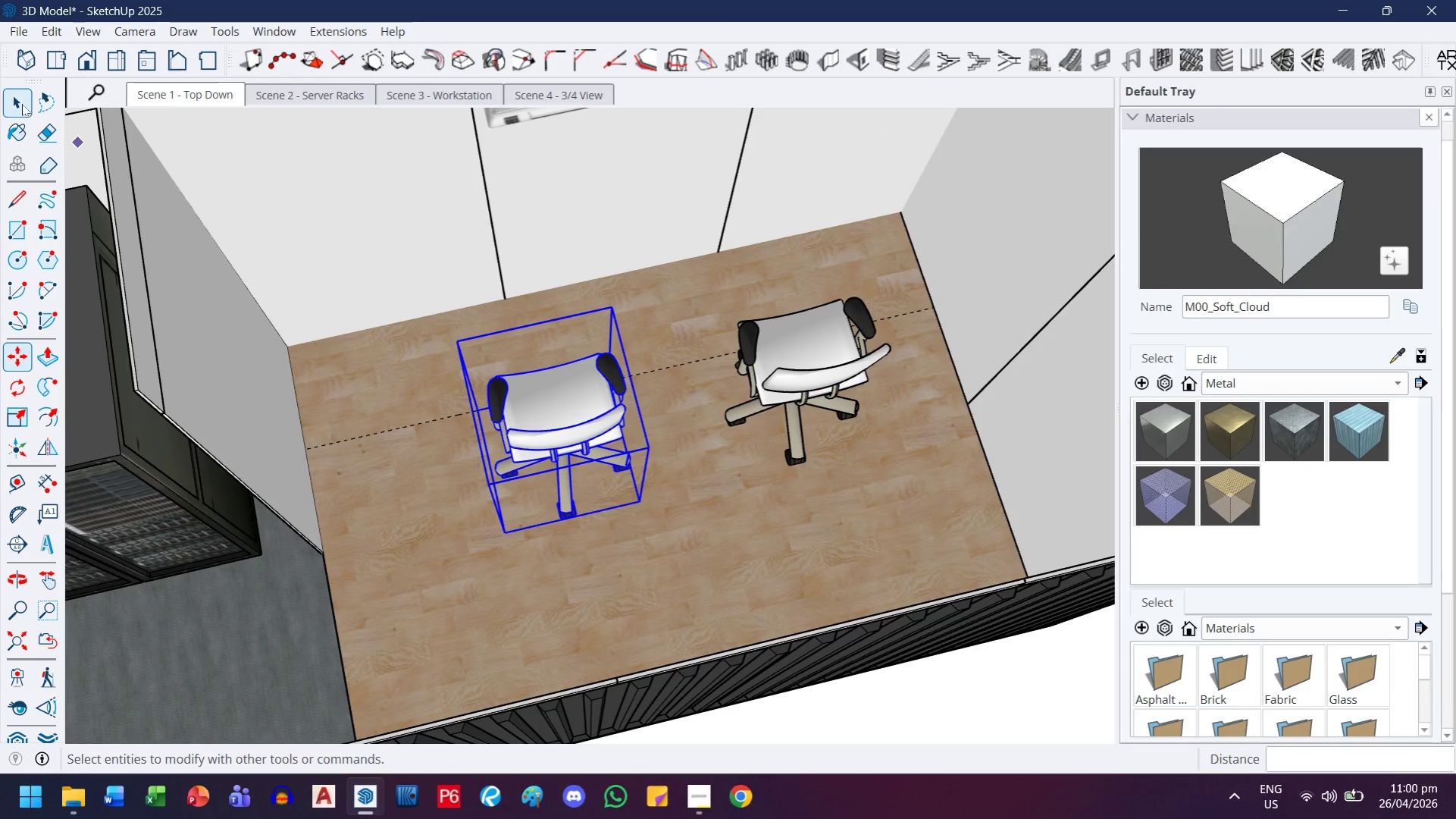 
double_click([166, 311])
 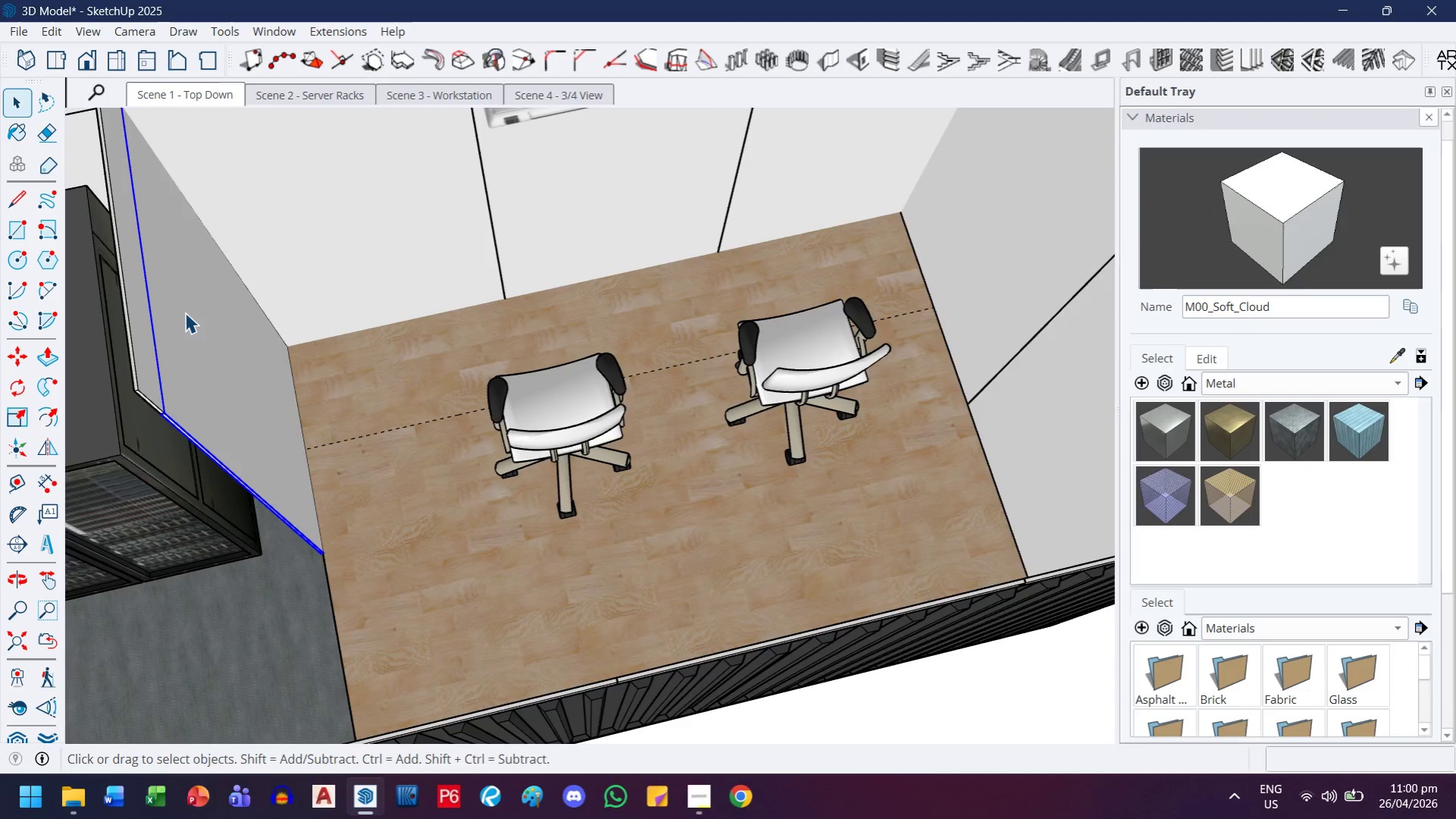 
key(H)
 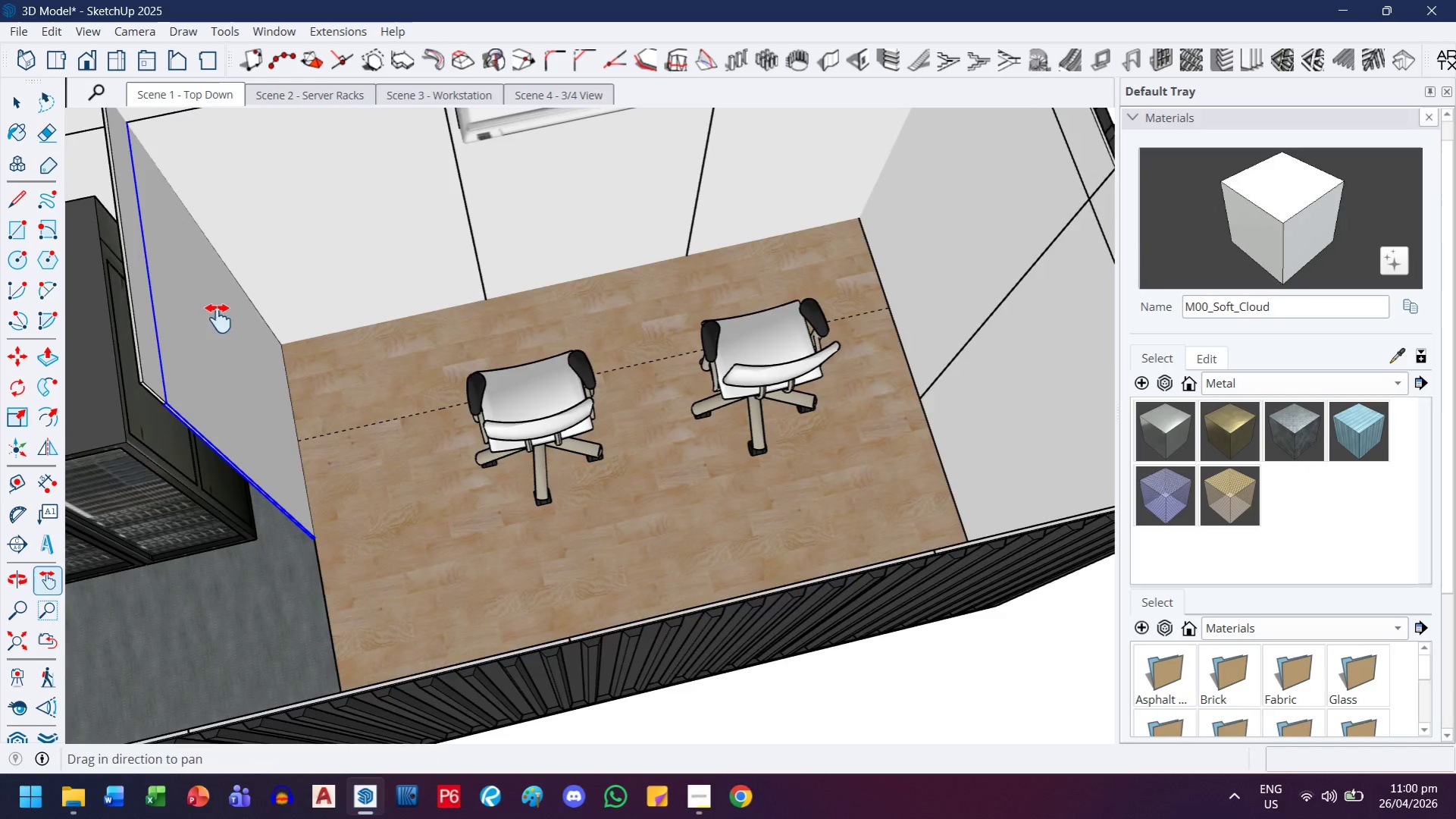 
left_click_drag(start_coordinate=[217, 318], to_coordinate=[412, 365])
 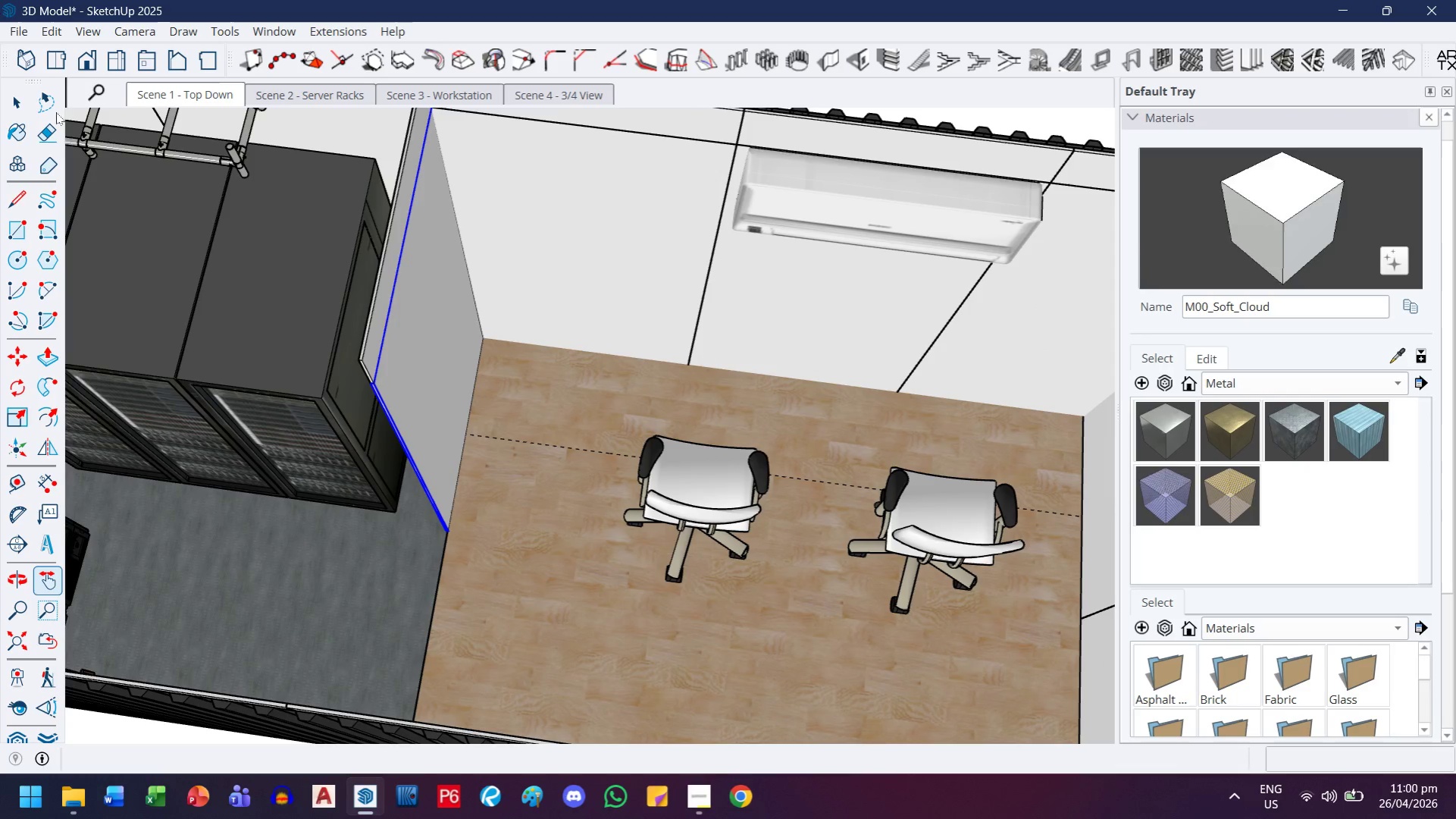 
scroll: coordinate [185, 312], scroll_direction: down, amount: 1.0
 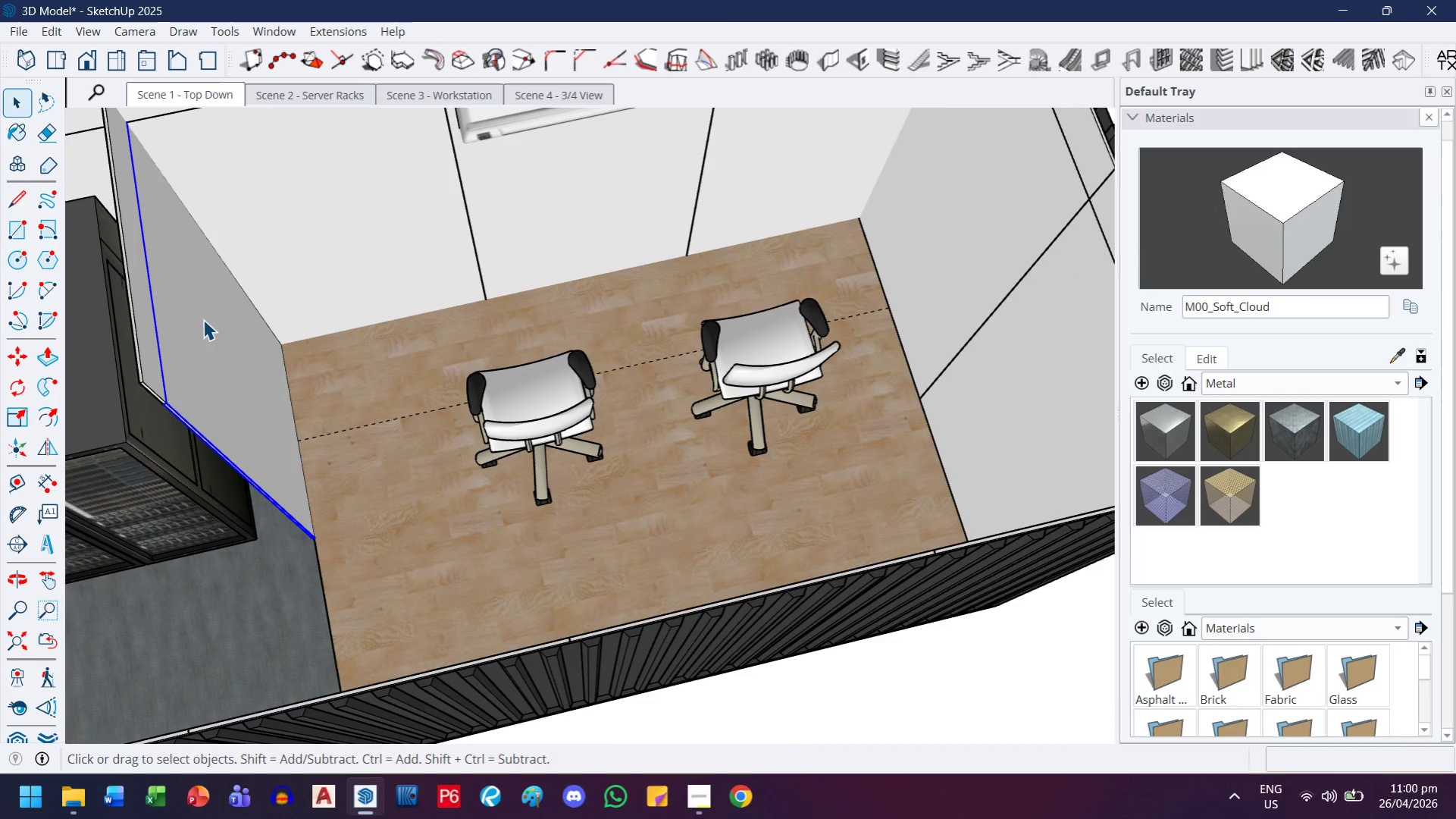 
left_click([16, 109])
 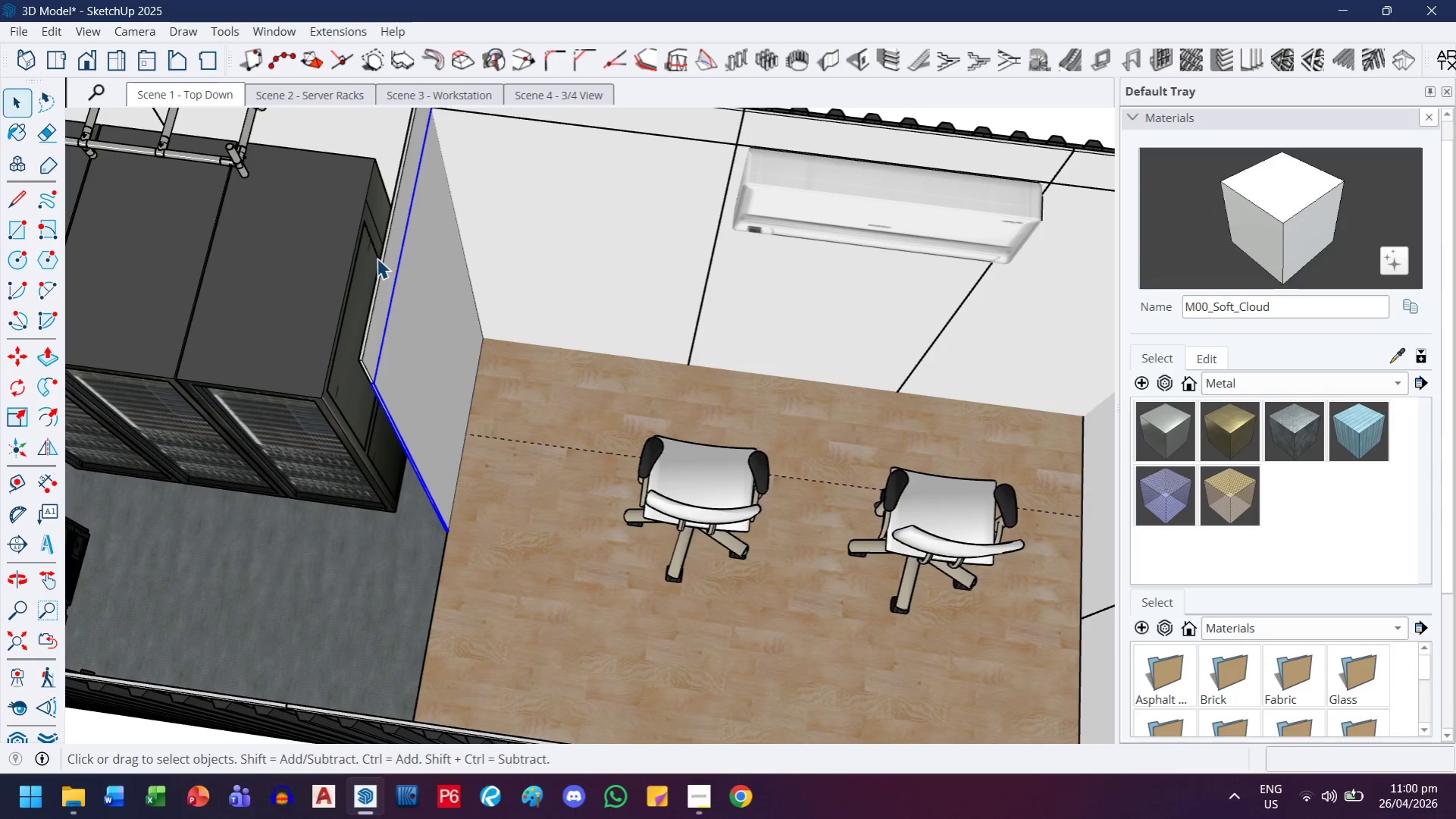 
hold_key(key=ControlLeft, duration=0.44)
left_click([384, 276])
 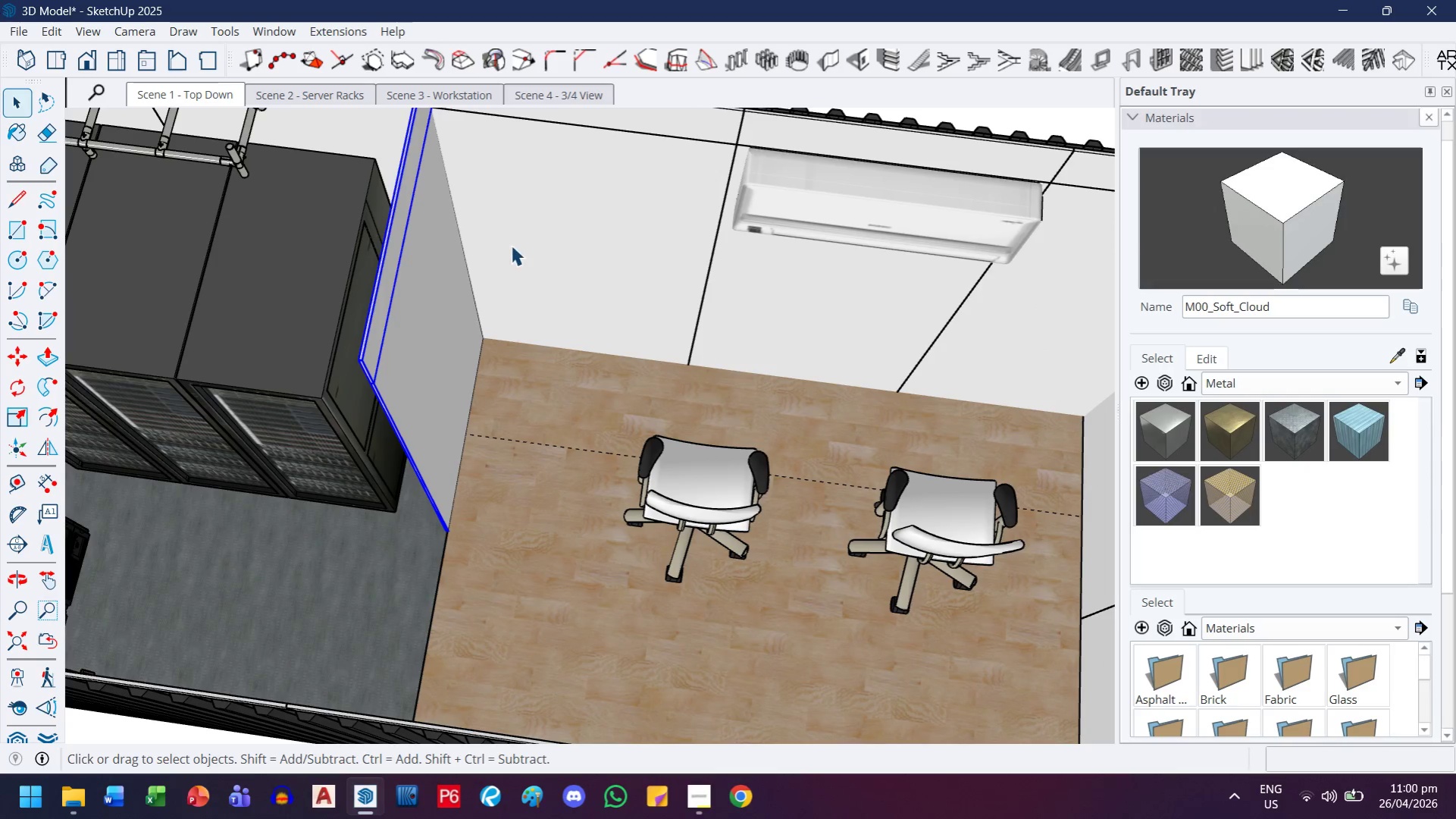 
type(m1')
 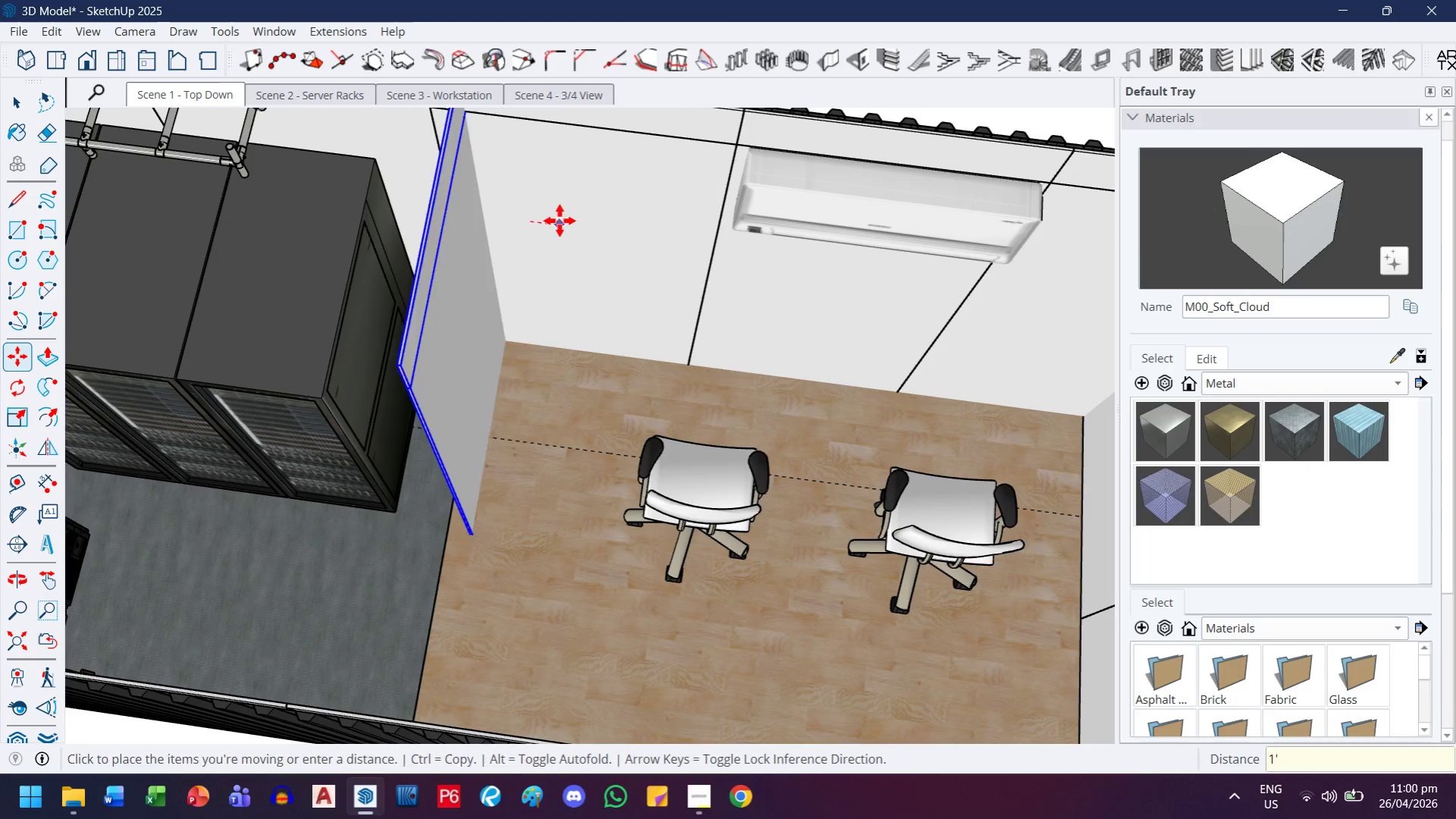 
key(Enter)
 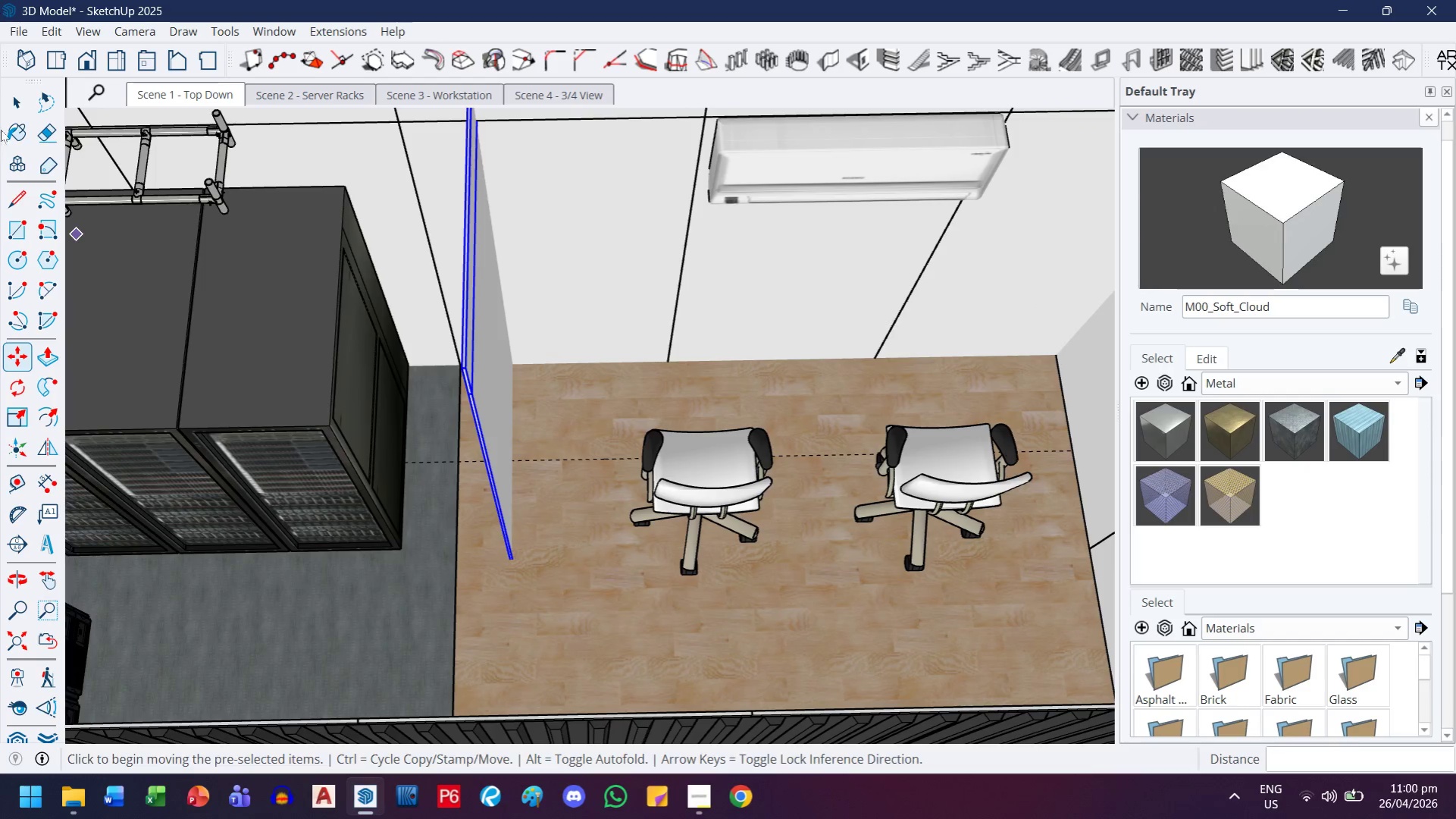 
left_click([14, 93])
 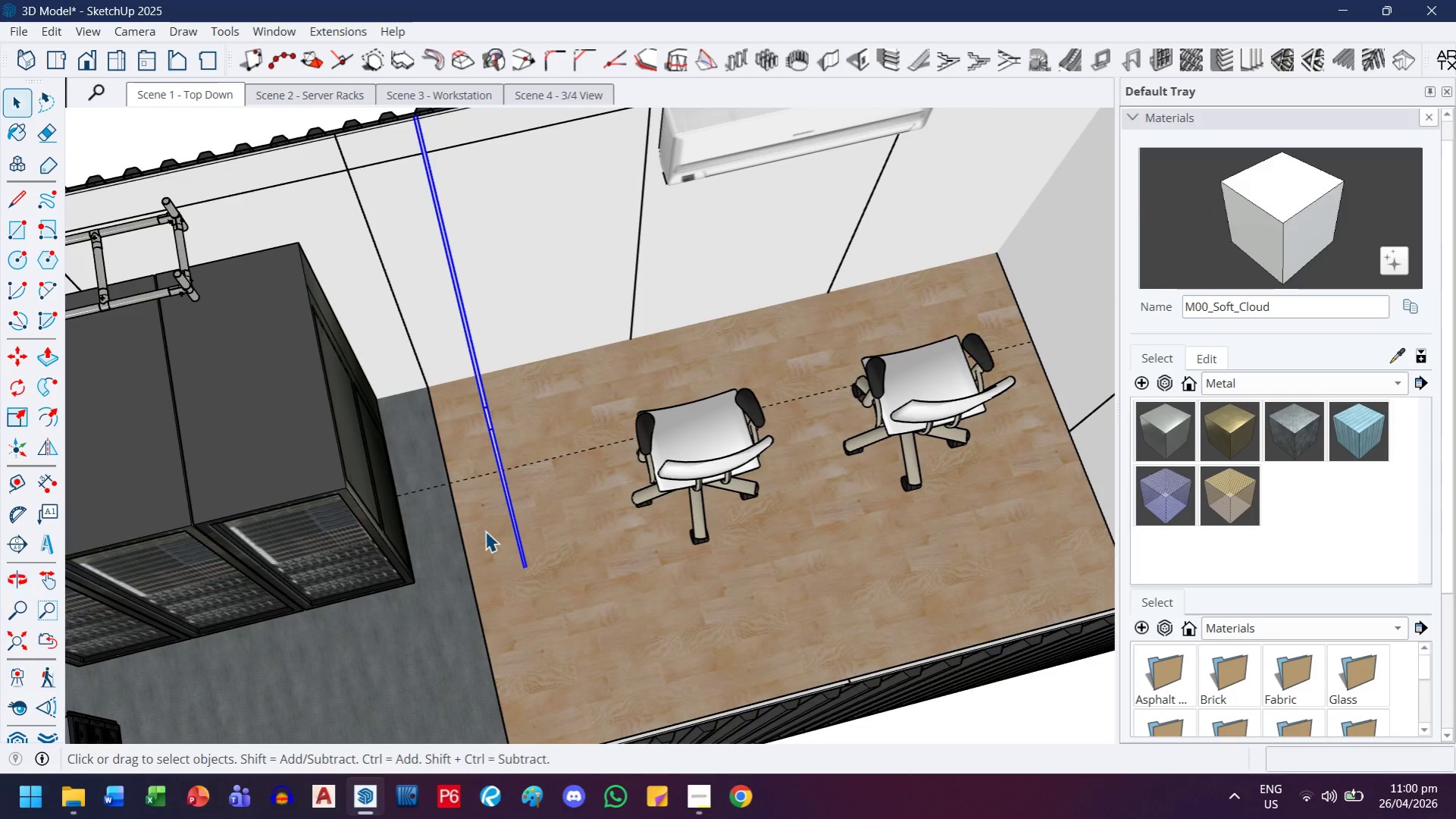 
left_click([504, 595])
 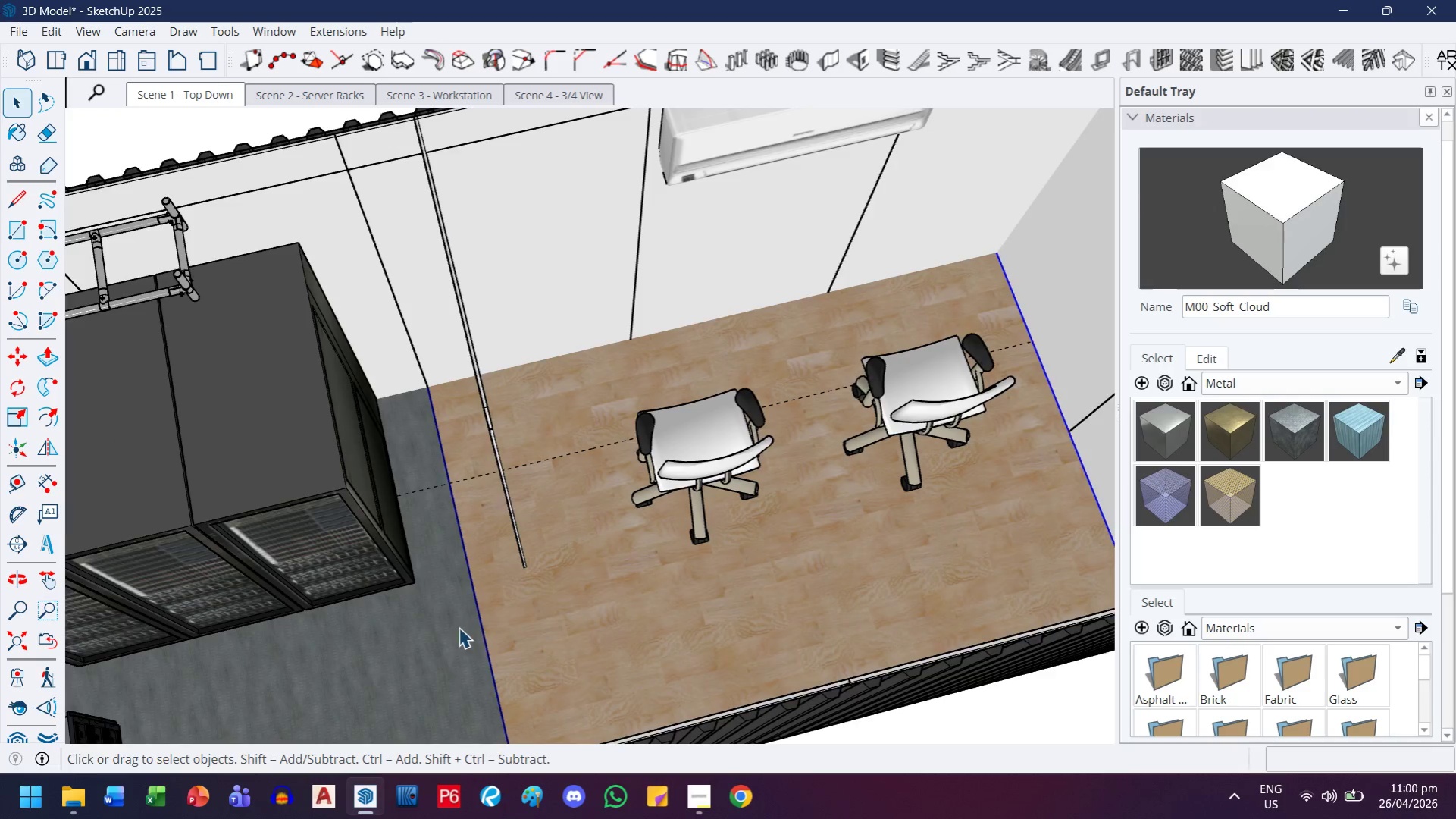 
scroll: coordinate [454, 628], scroll_direction: up, amount: 3.0
 